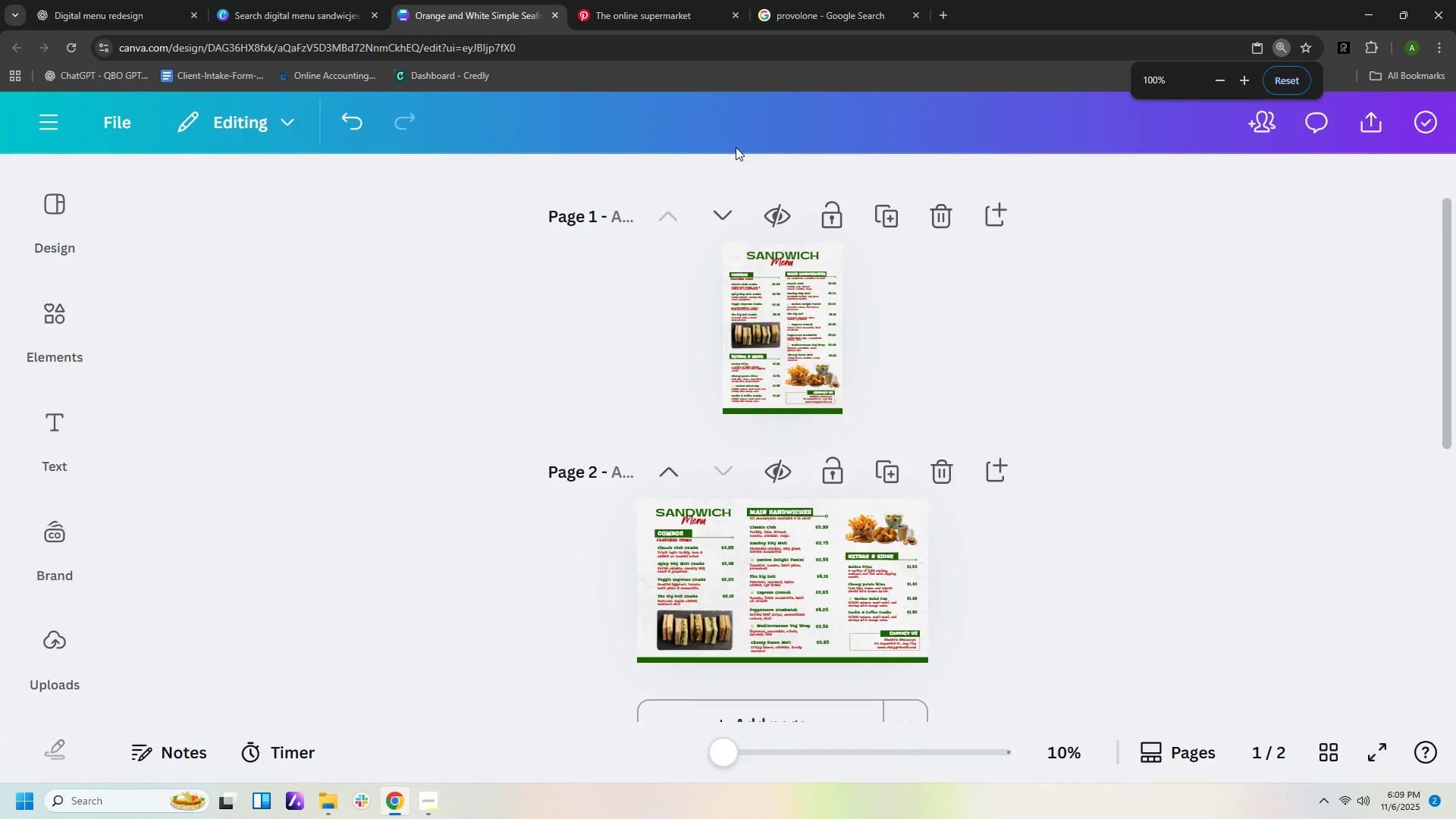 
left_click_drag(start_coordinate=[1091, 768], to_coordinate=[1173, 776])
 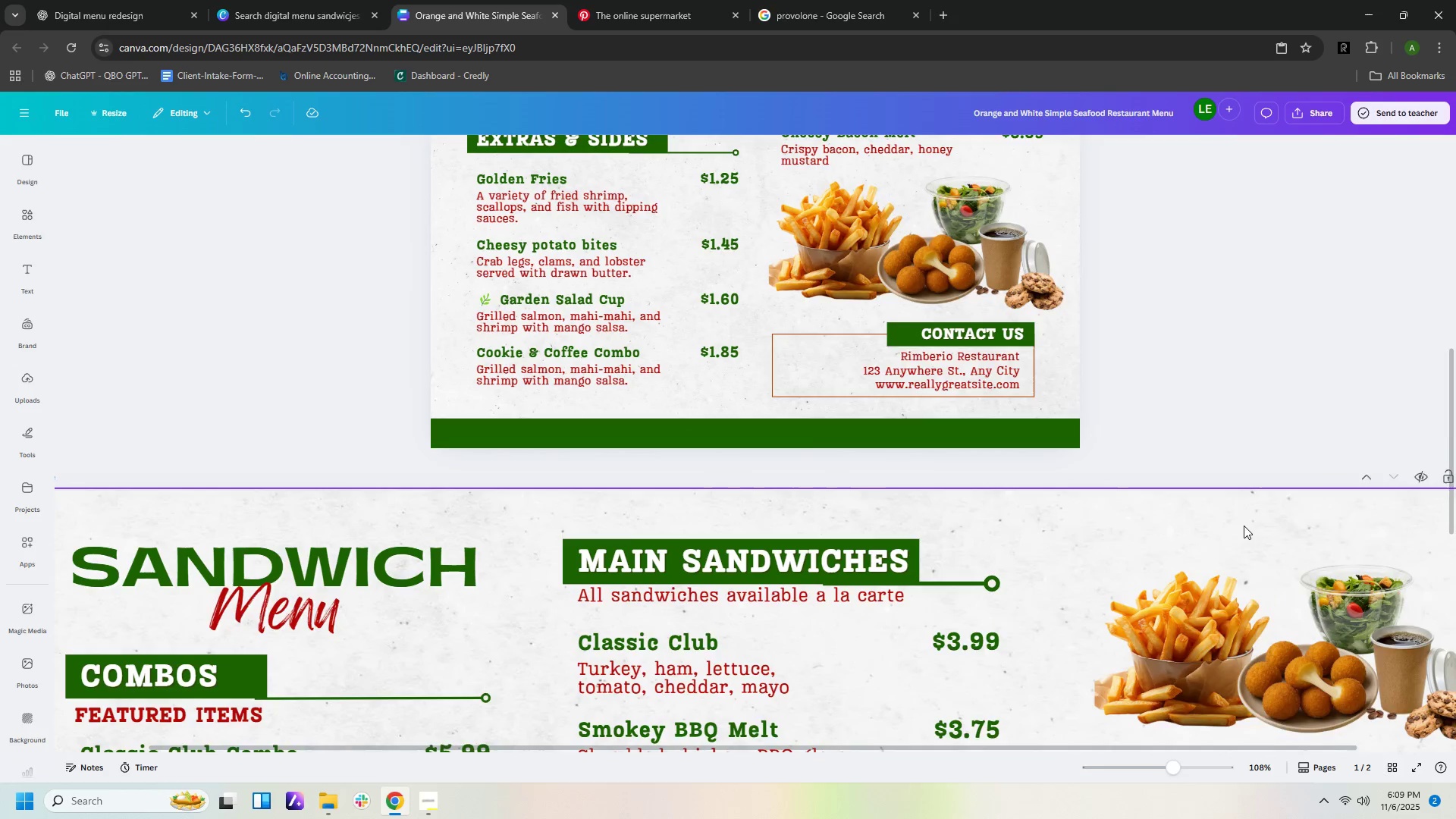 
scroll: coordinate [1254, 510], scroll_direction: up, amount: 3.0
 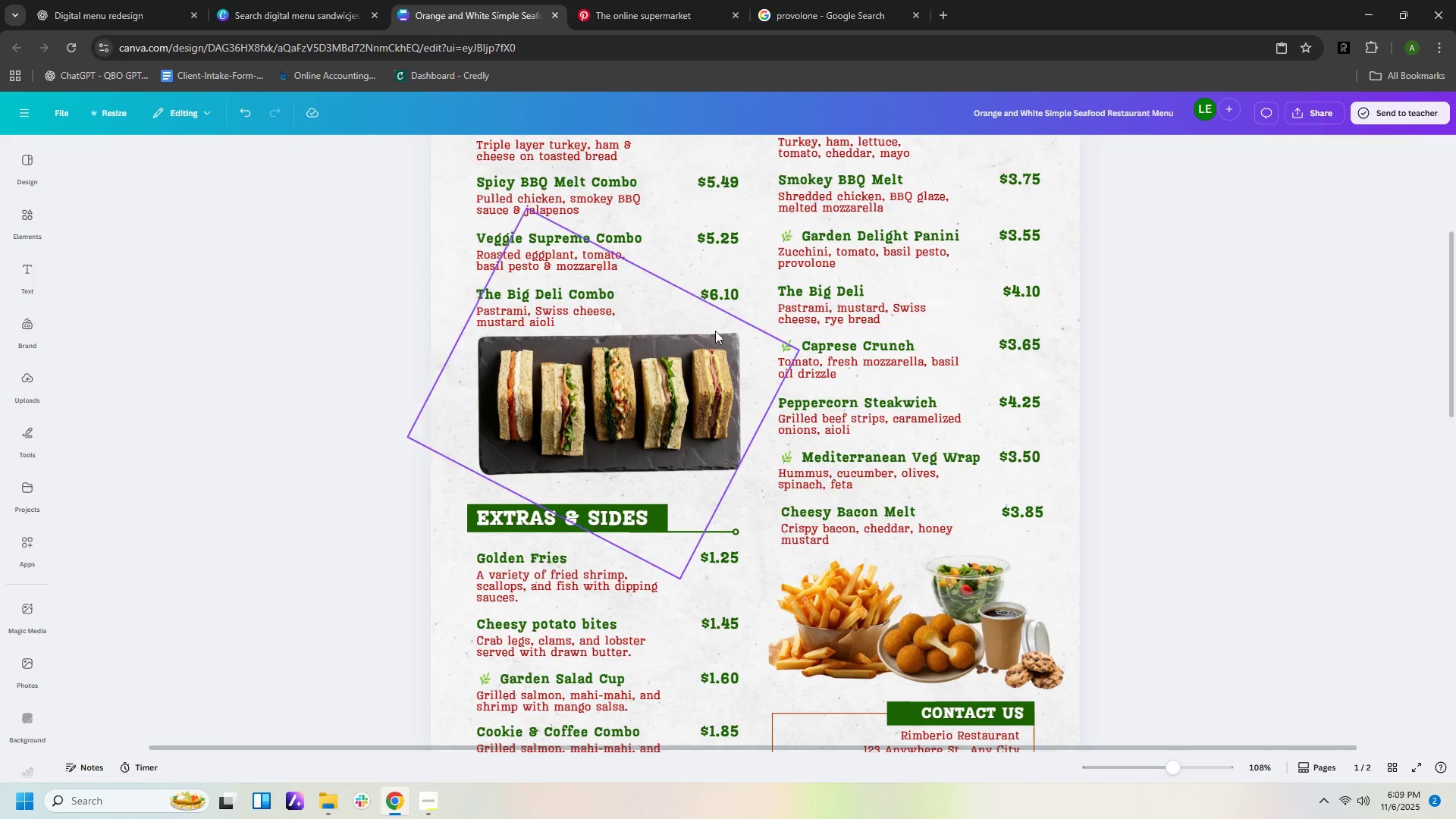 
left_click([684, 363])
 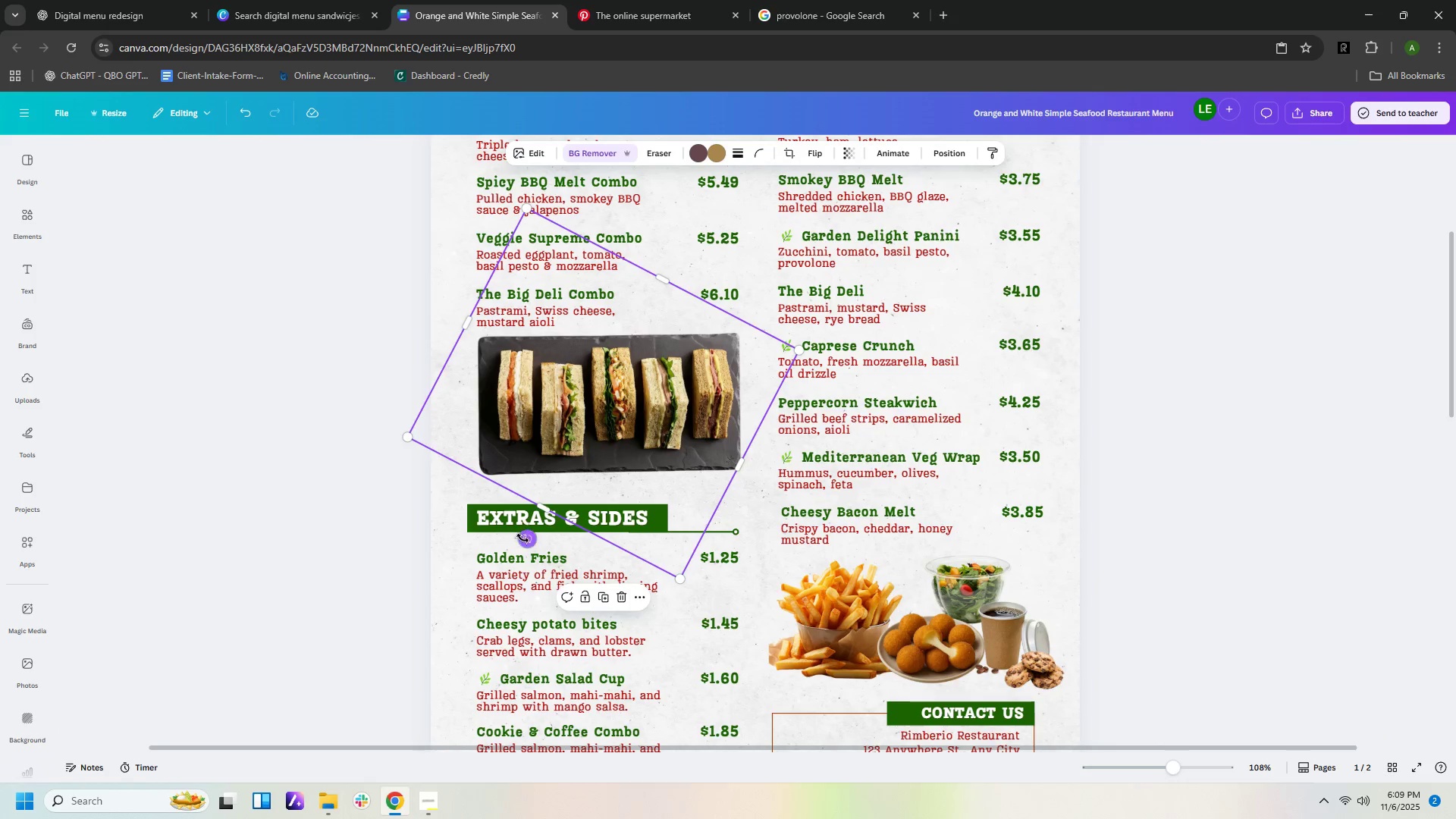 
left_click_drag(start_coordinate=[529, 539], to_coordinate=[523, 541])
 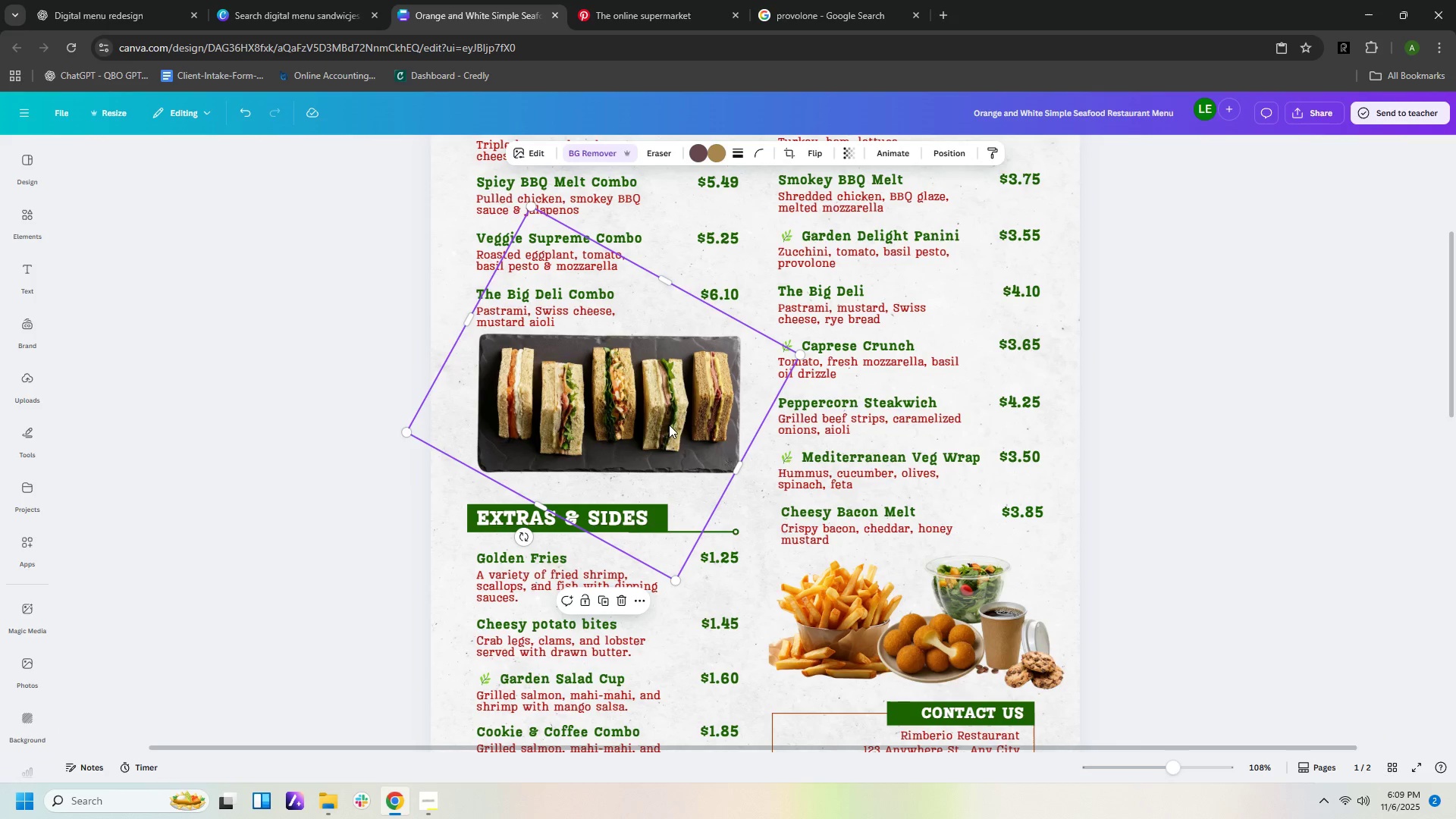 
left_click_drag(start_coordinate=[669, 425], to_coordinate=[670, 431])
 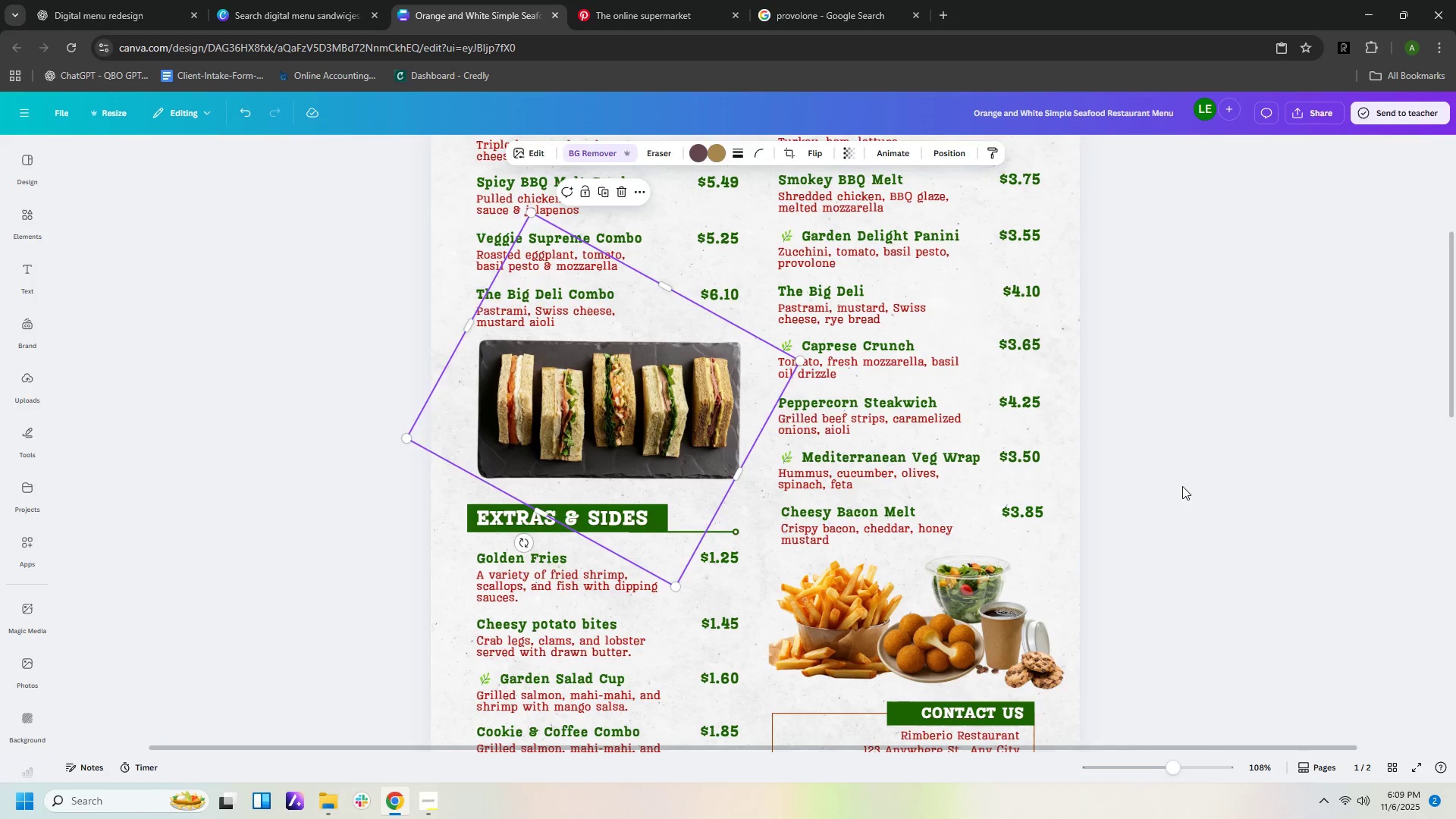 
left_click([1182, 486])
 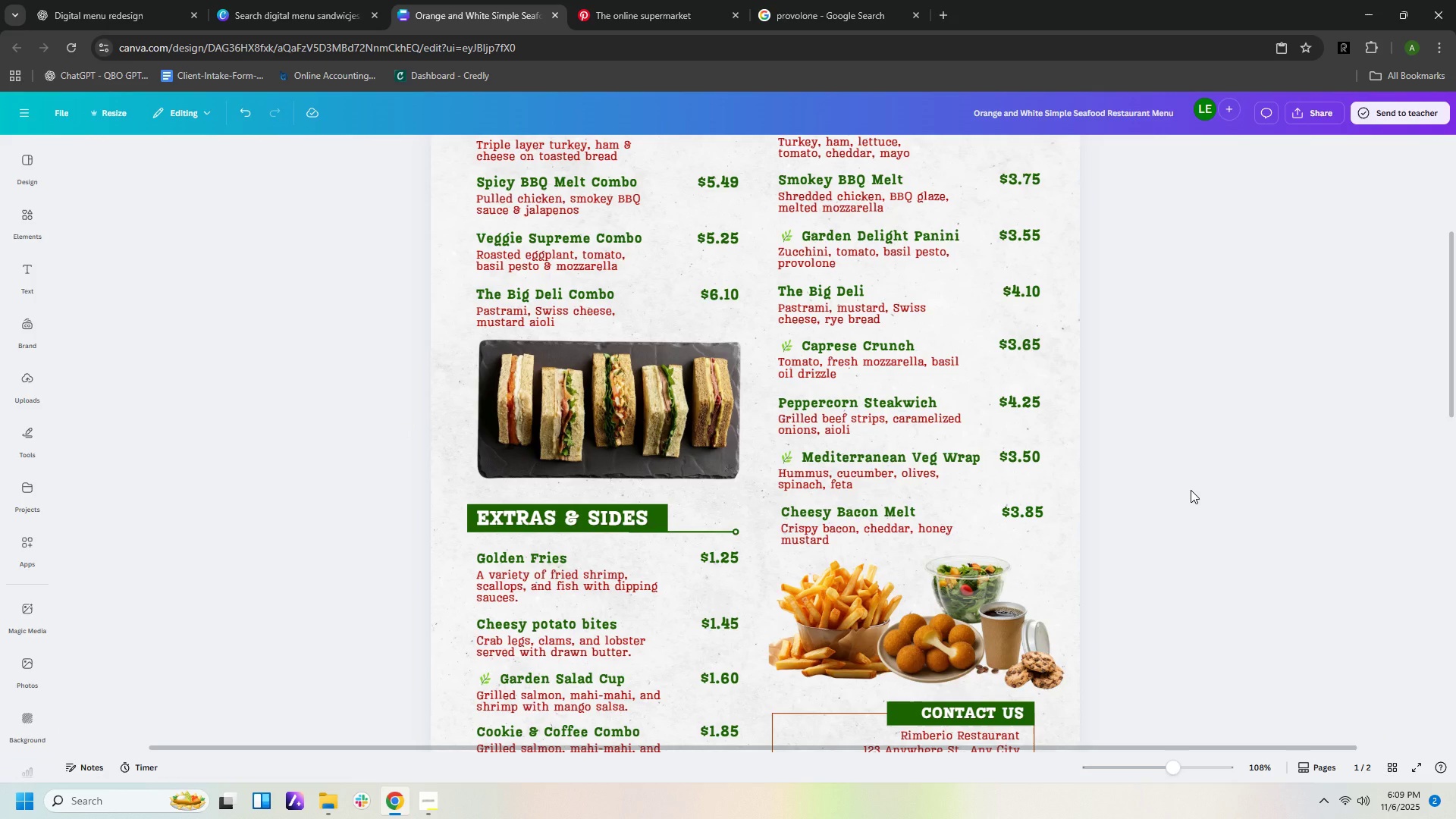 
key(Control+ControlLeft)
 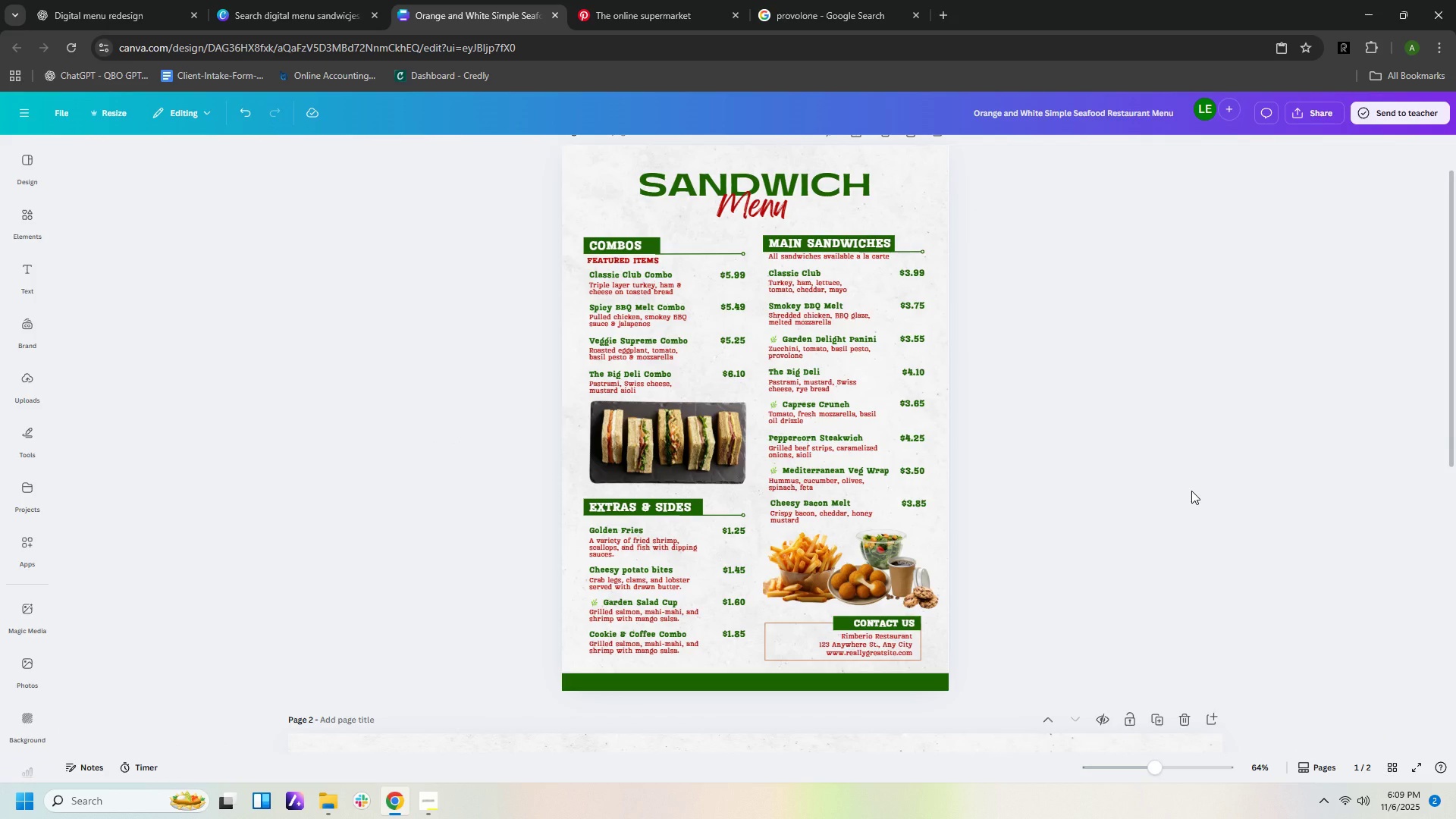 
scroll: coordinate [1191, 490], scroll_direction: down, amount: 1.0
 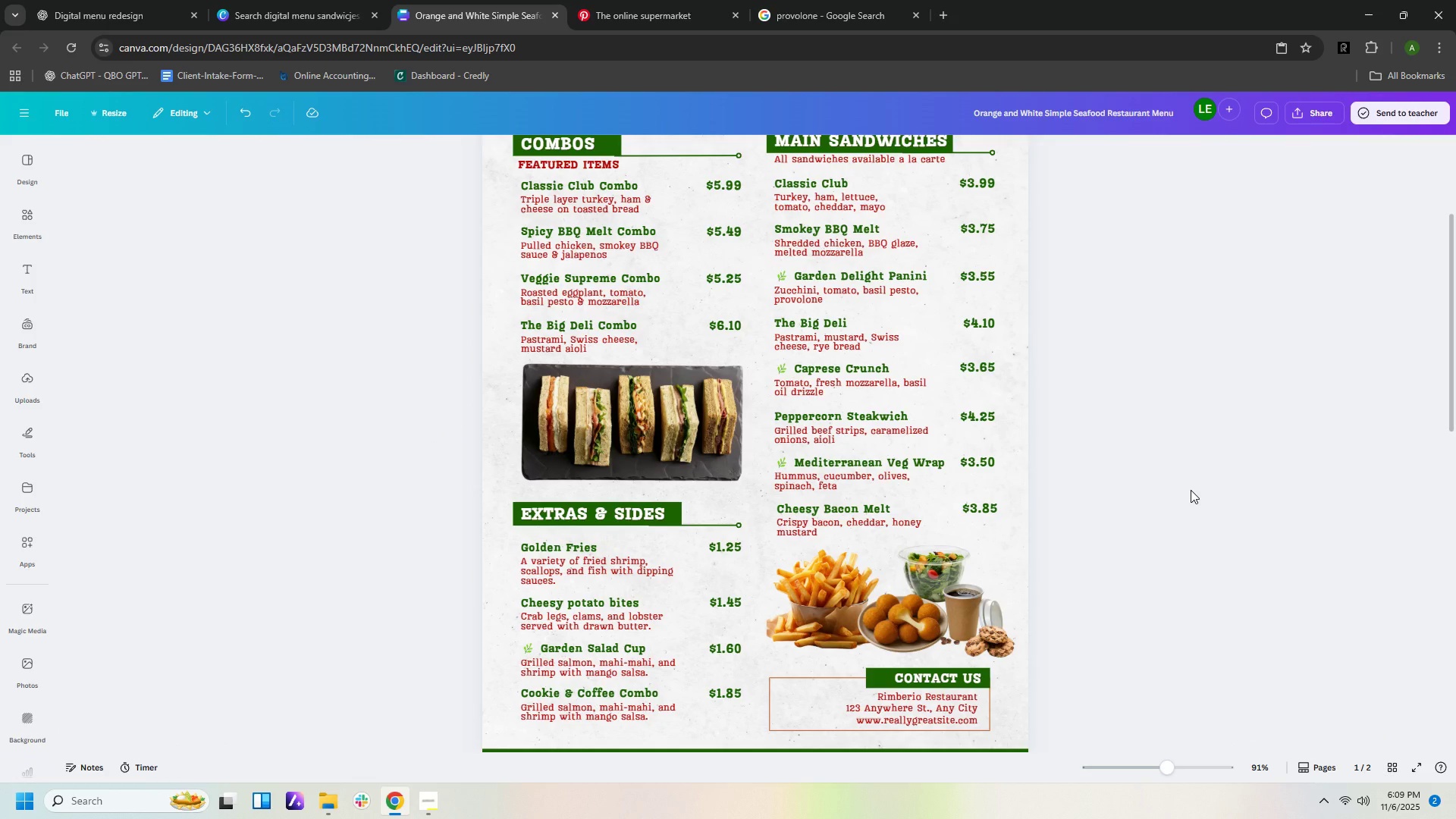 
hold_key(key=ControlLeft, duration=0.61)
scroll: coordinate [1191, 491], scroll_direction: up, amount: 5.0
 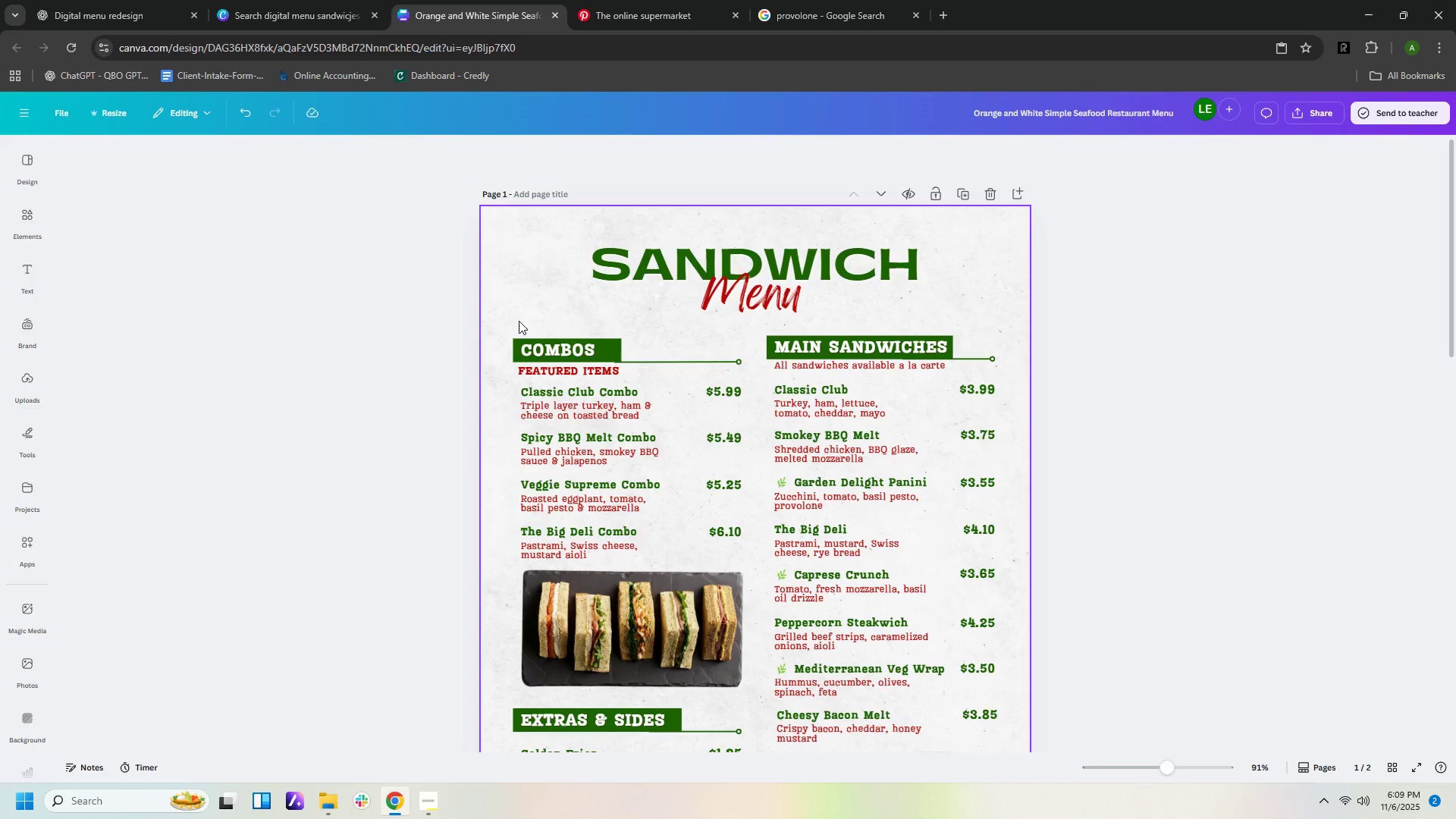 
left_click_drag(start_coordinate=[497, 324], to_coordinate=[748, 564])
 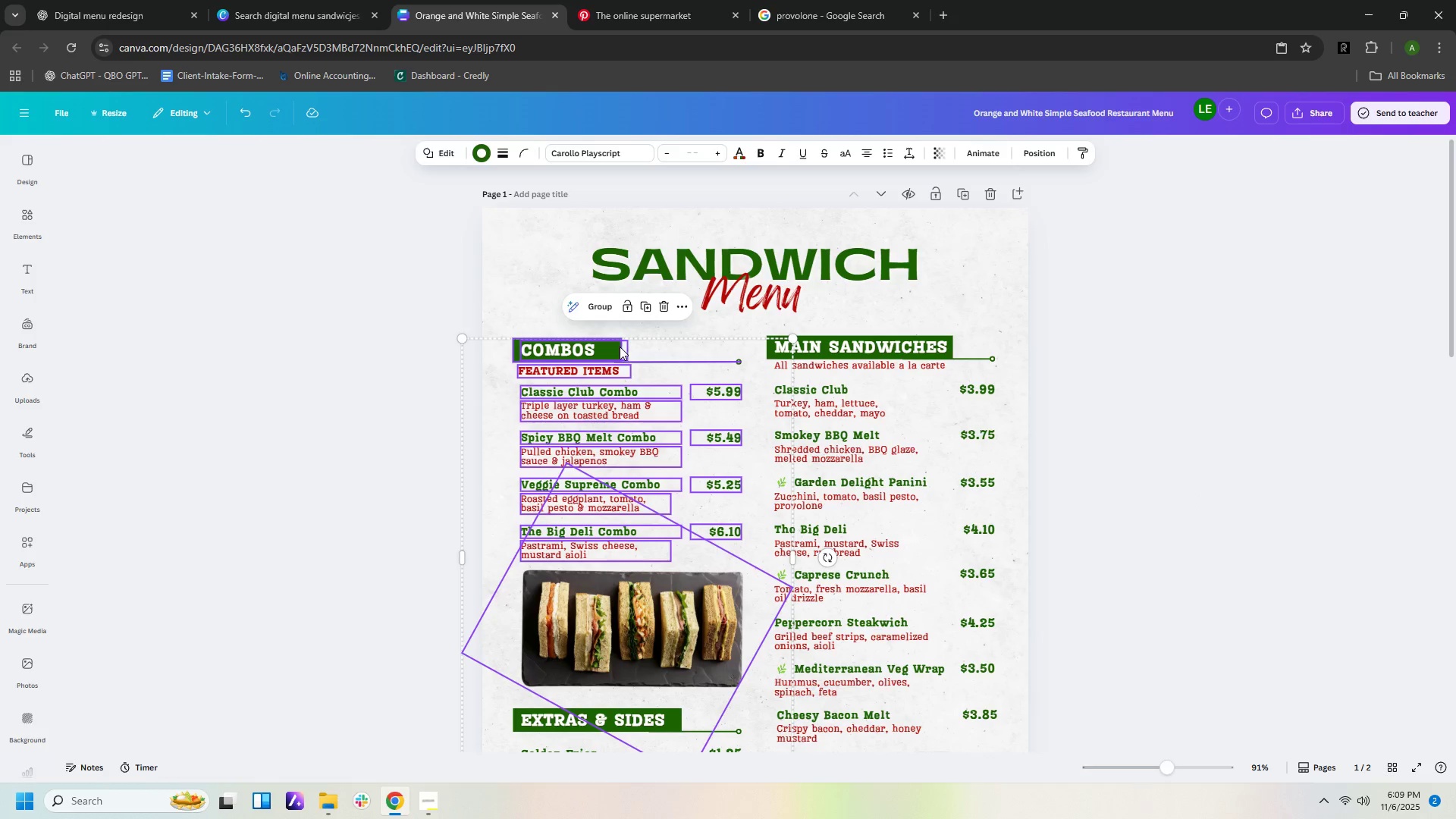 
left_click_drag(start_coordinate=[613, 347], to_coordinate=[613, 343])
 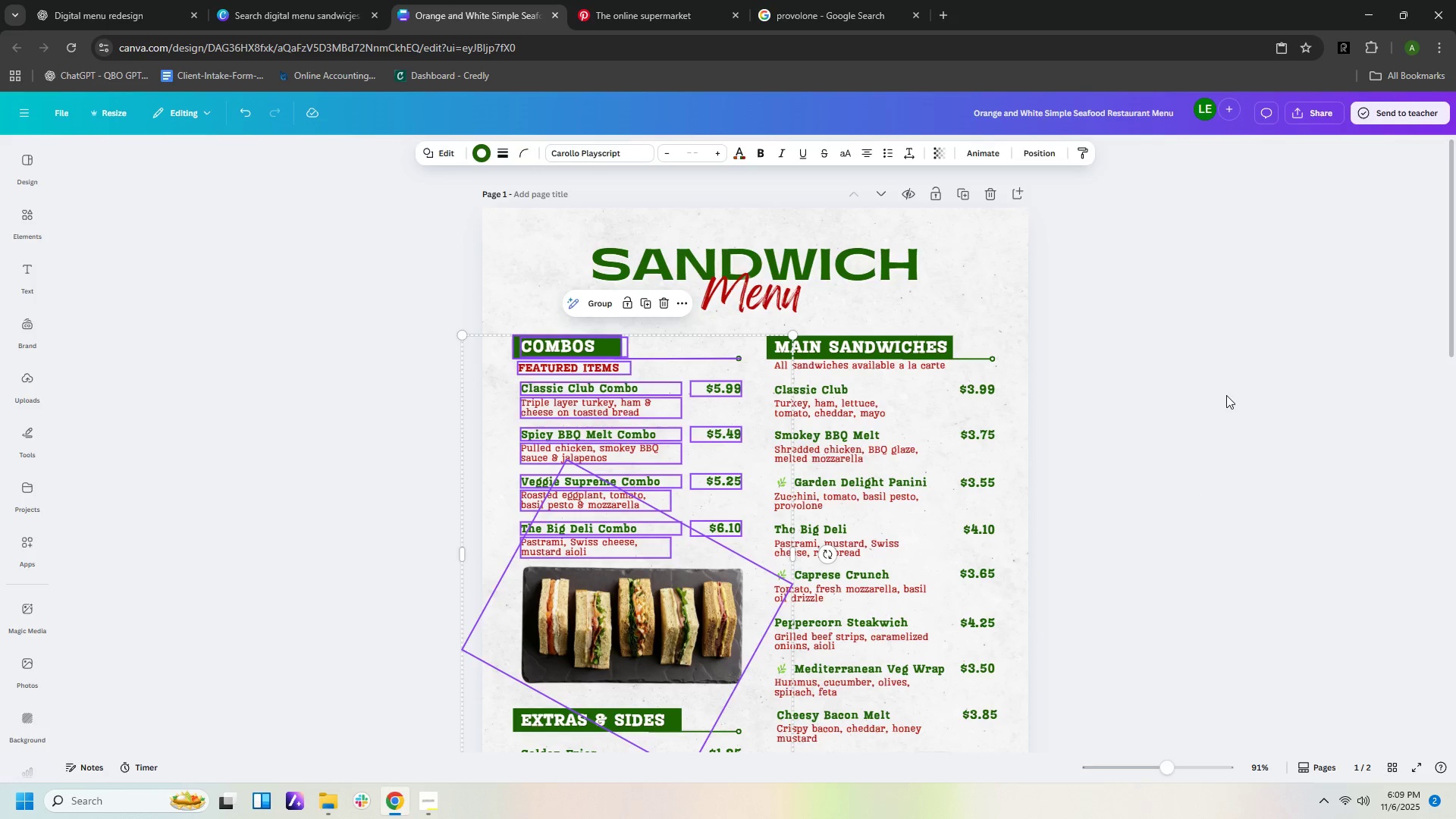 
left_click([1226, 395])
 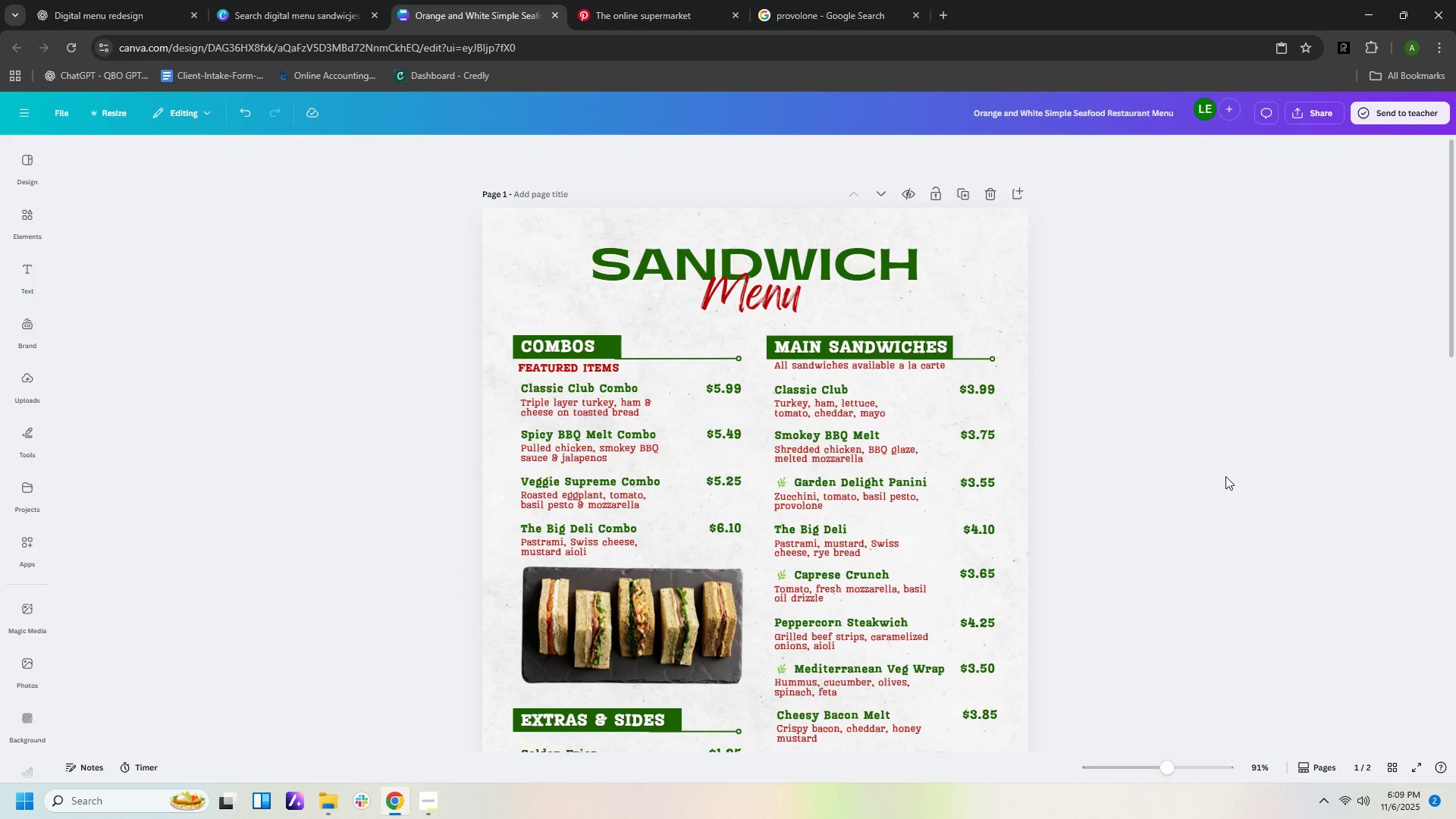 
scroll: coordinate [1231, 479], scroll_direction: down, amount: 1.0
 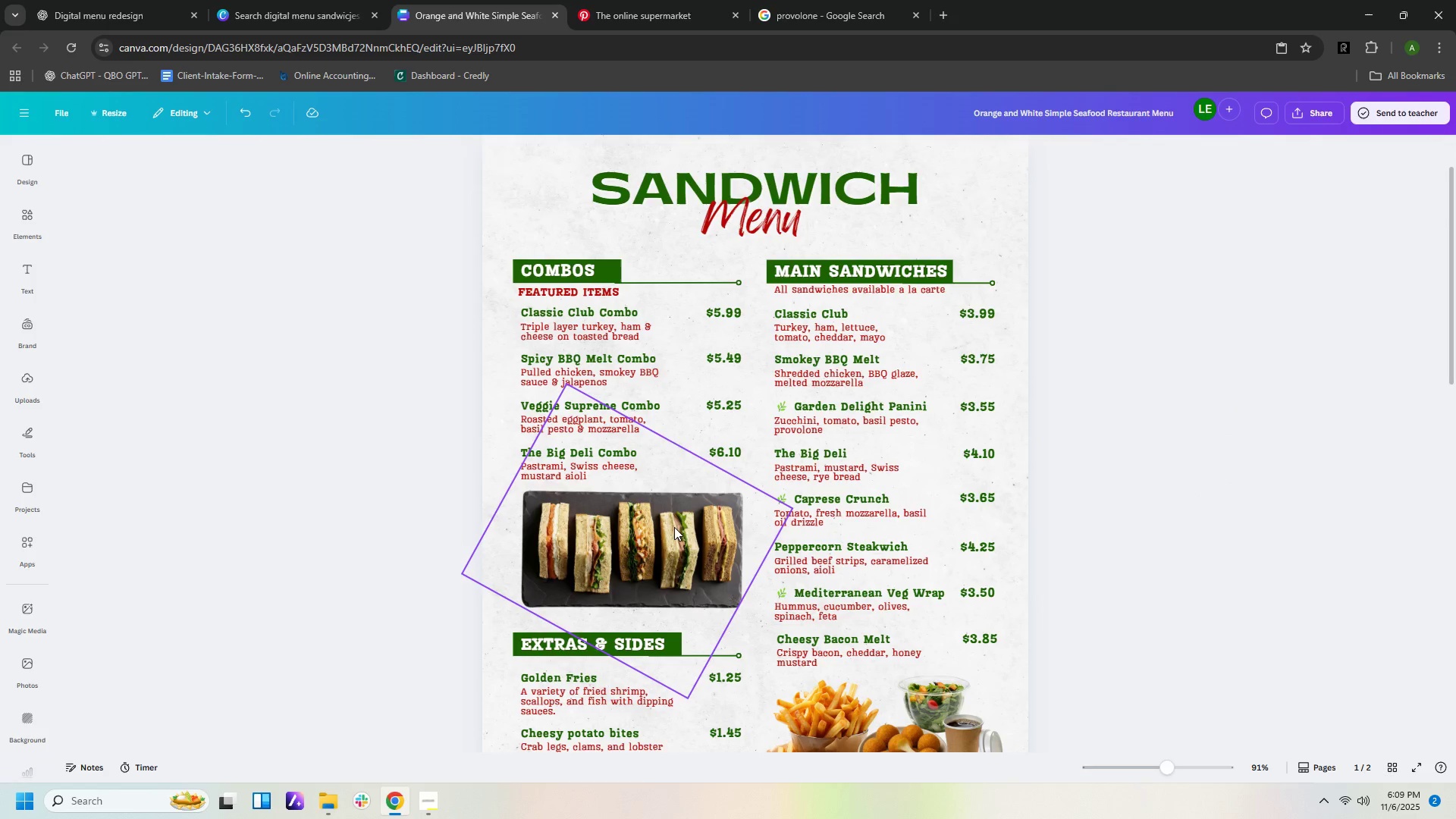 
left_click([674, 527])
 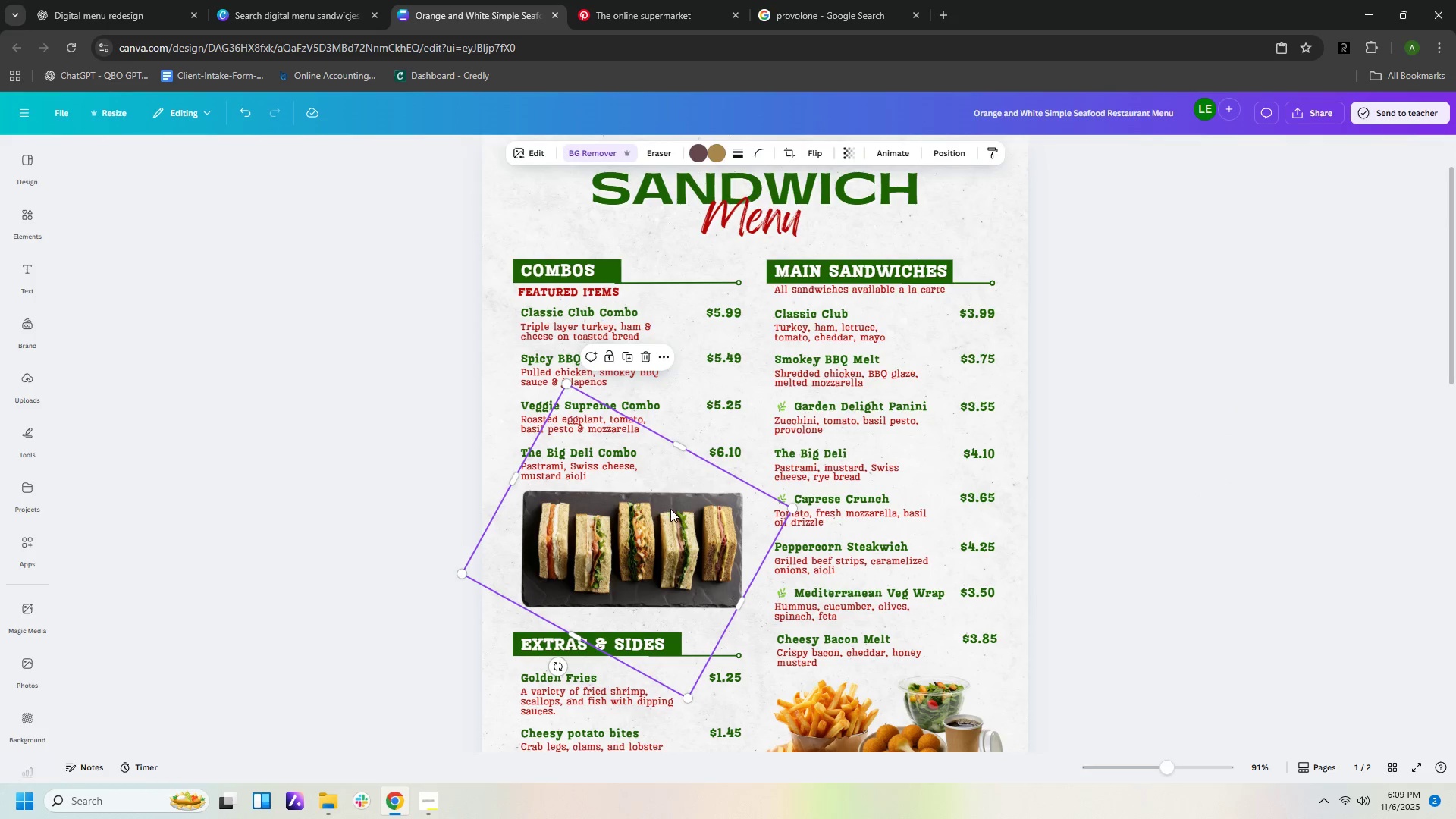 
key(ArrowDown)
 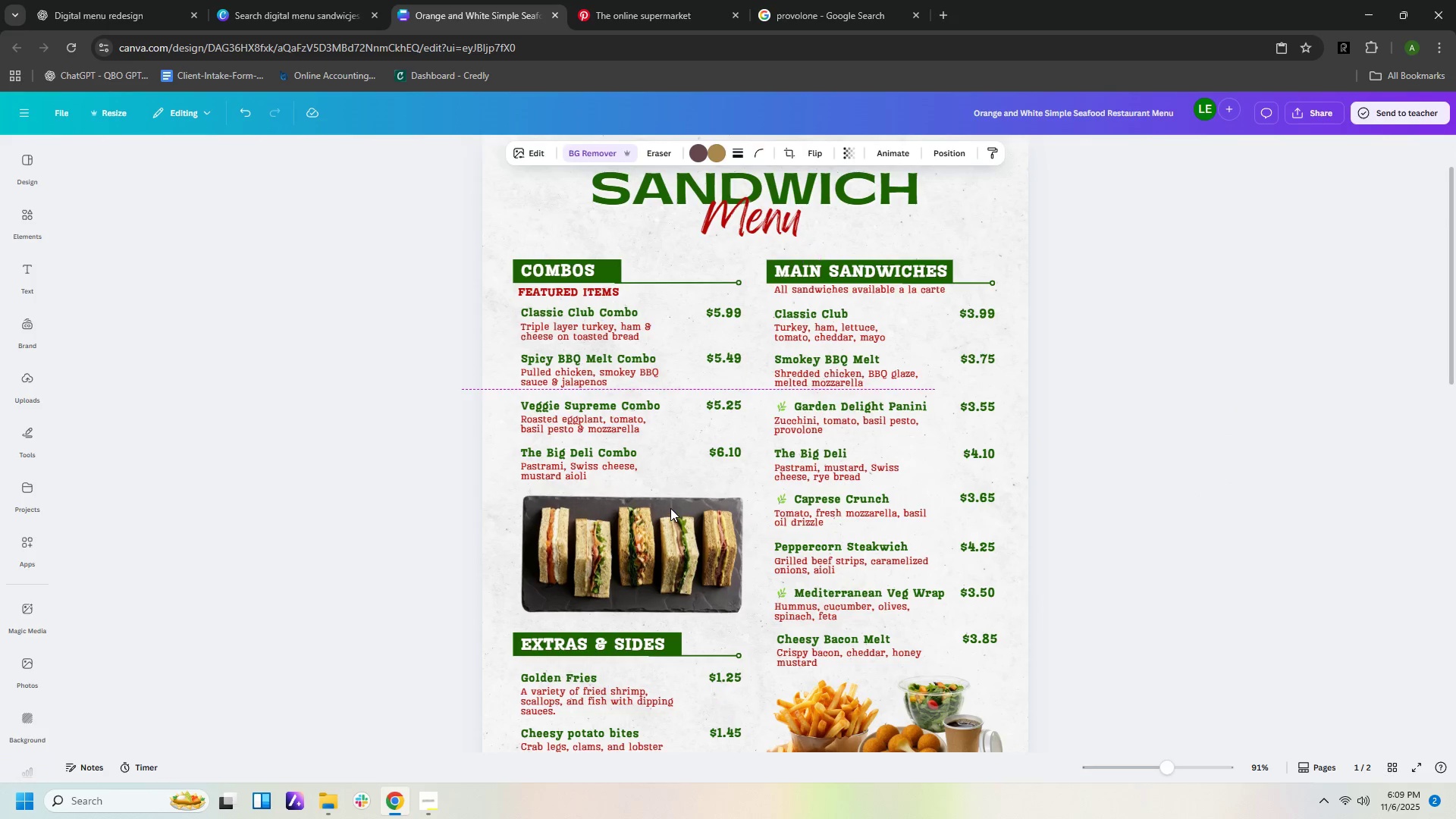 
key(ArrowDown)
 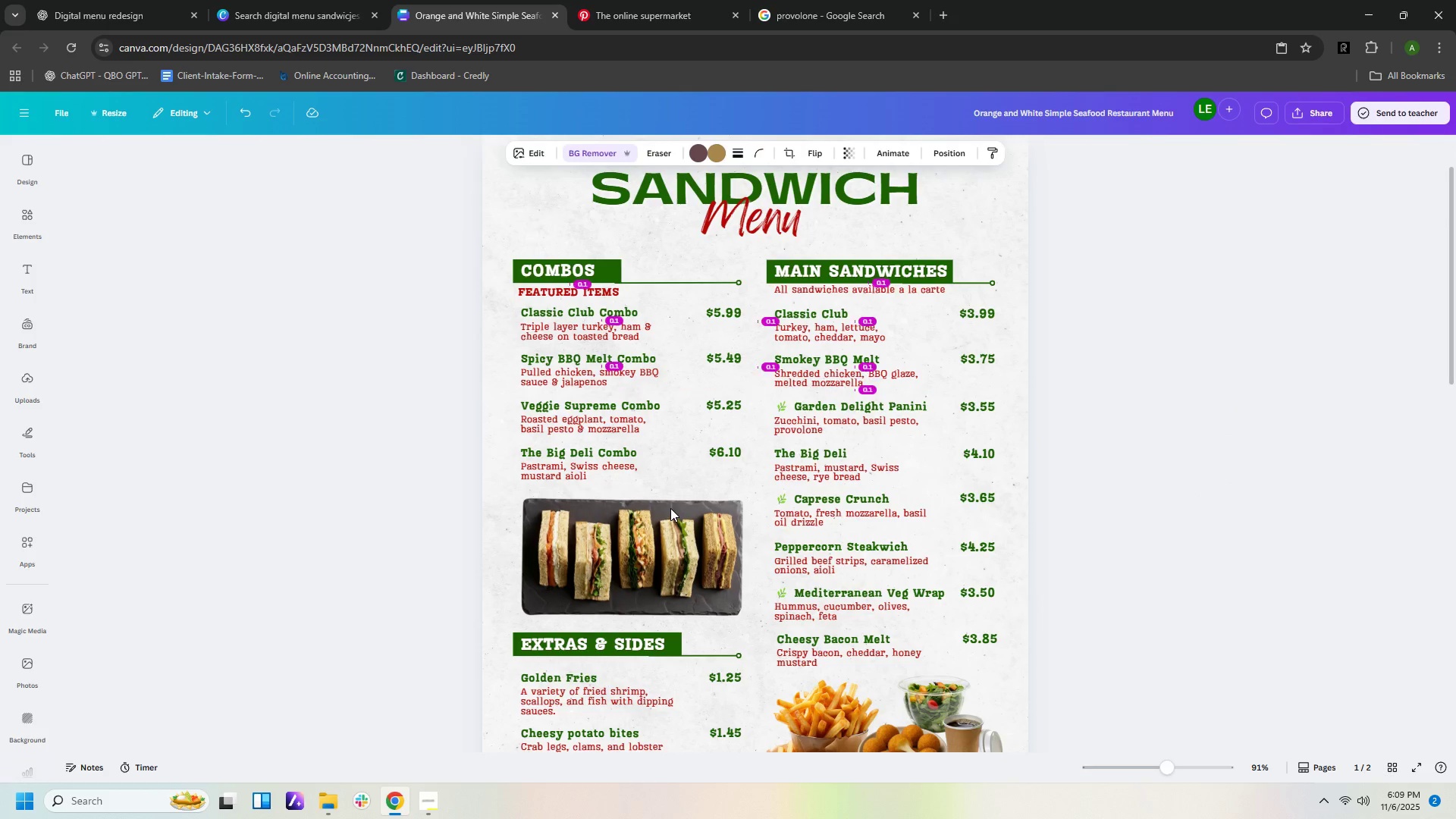 
key(ArrowDown)
 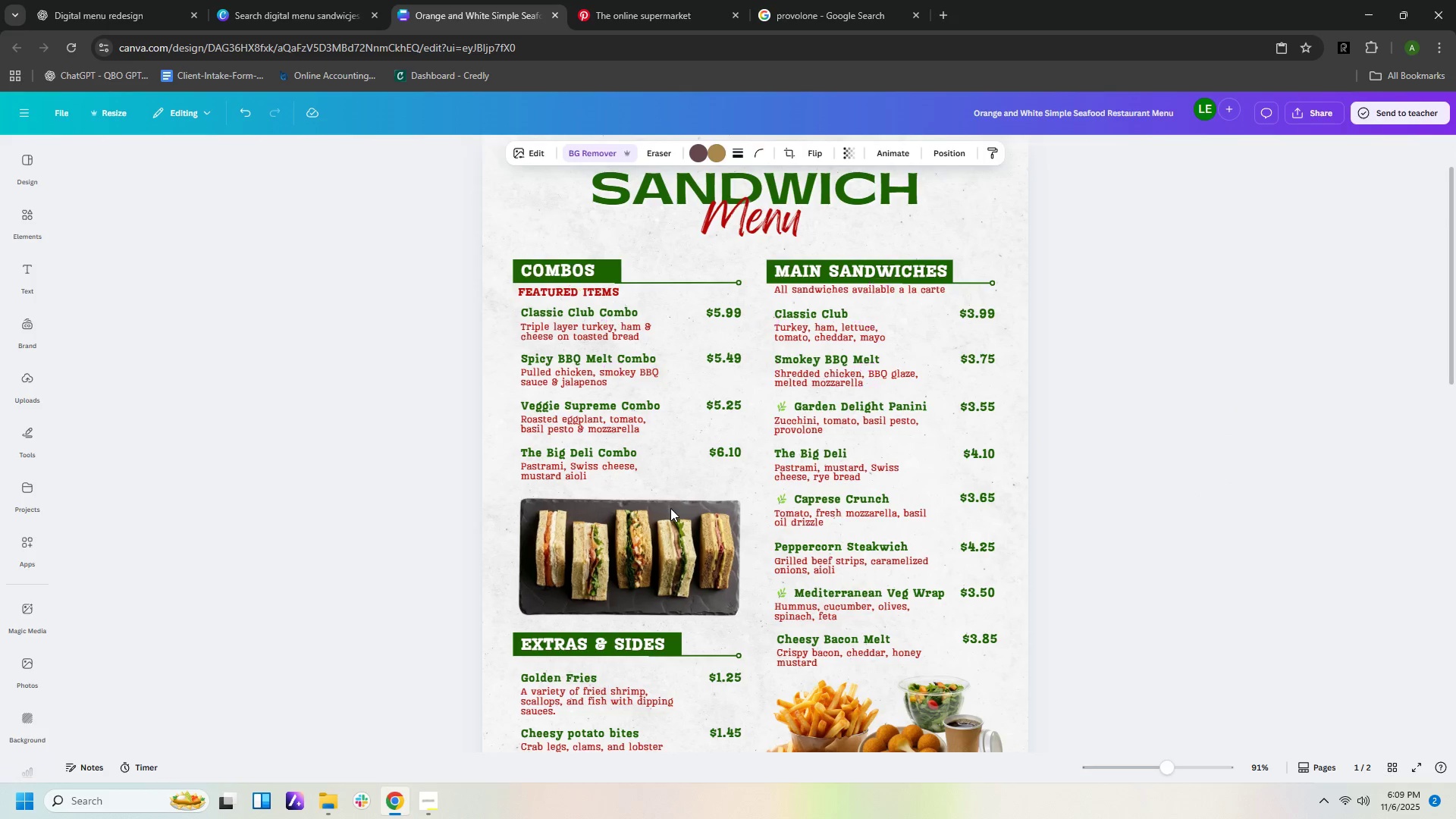 
key(ArrowLeft)
 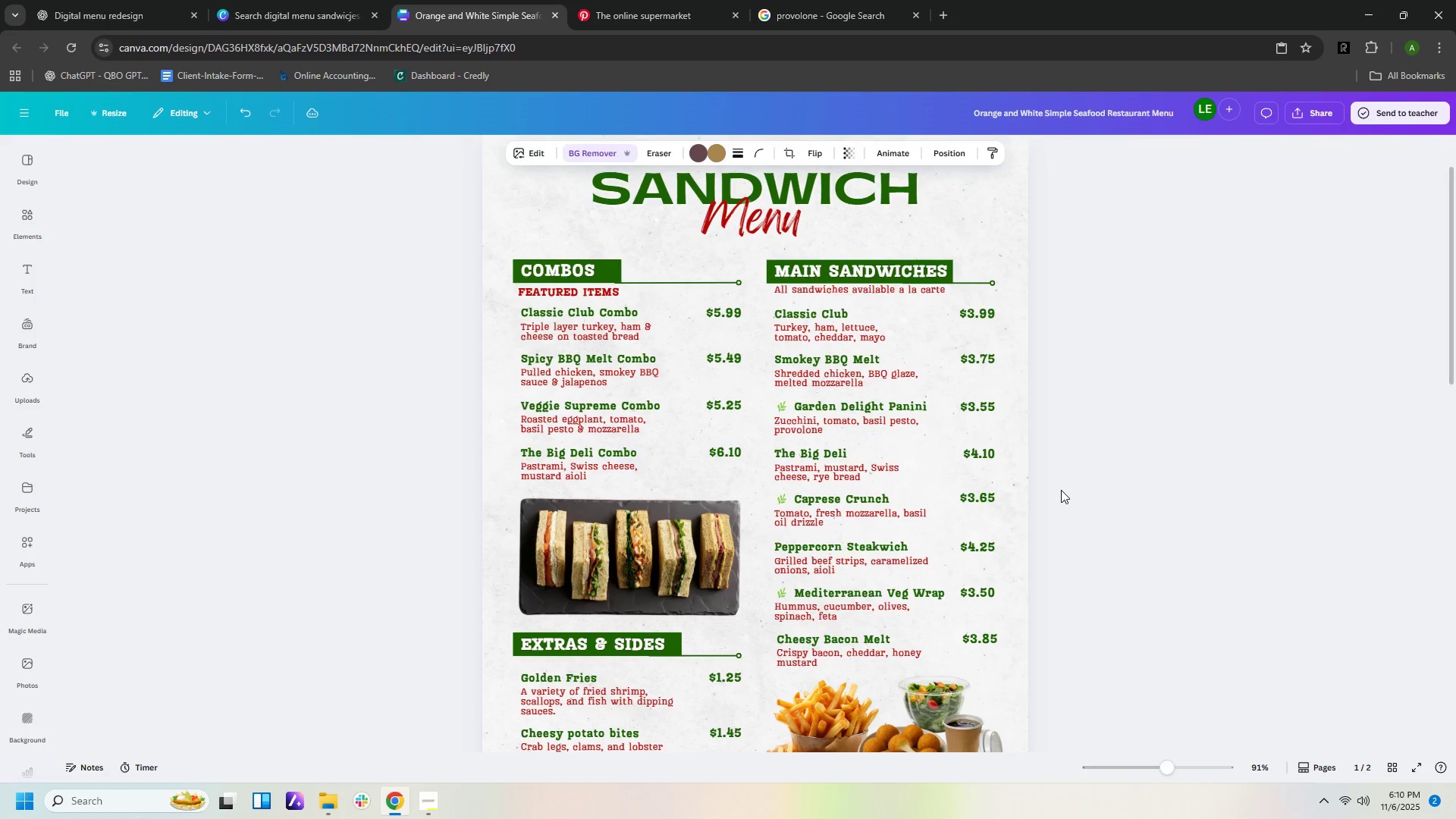 
left_click([1061, 490])
 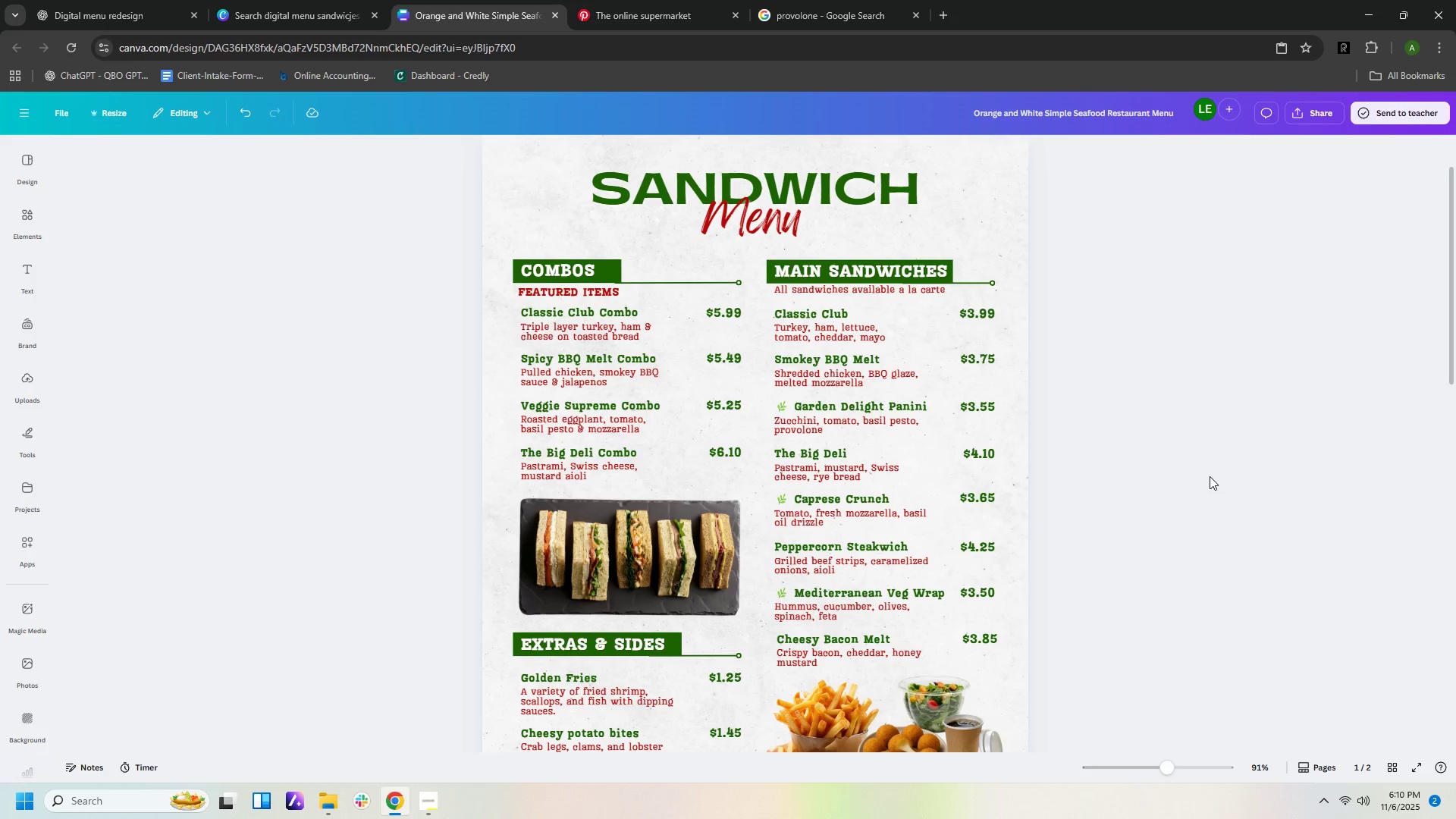 
scroll: coordinate [1210, 476], scroll_direction: down, amount: 4.0
 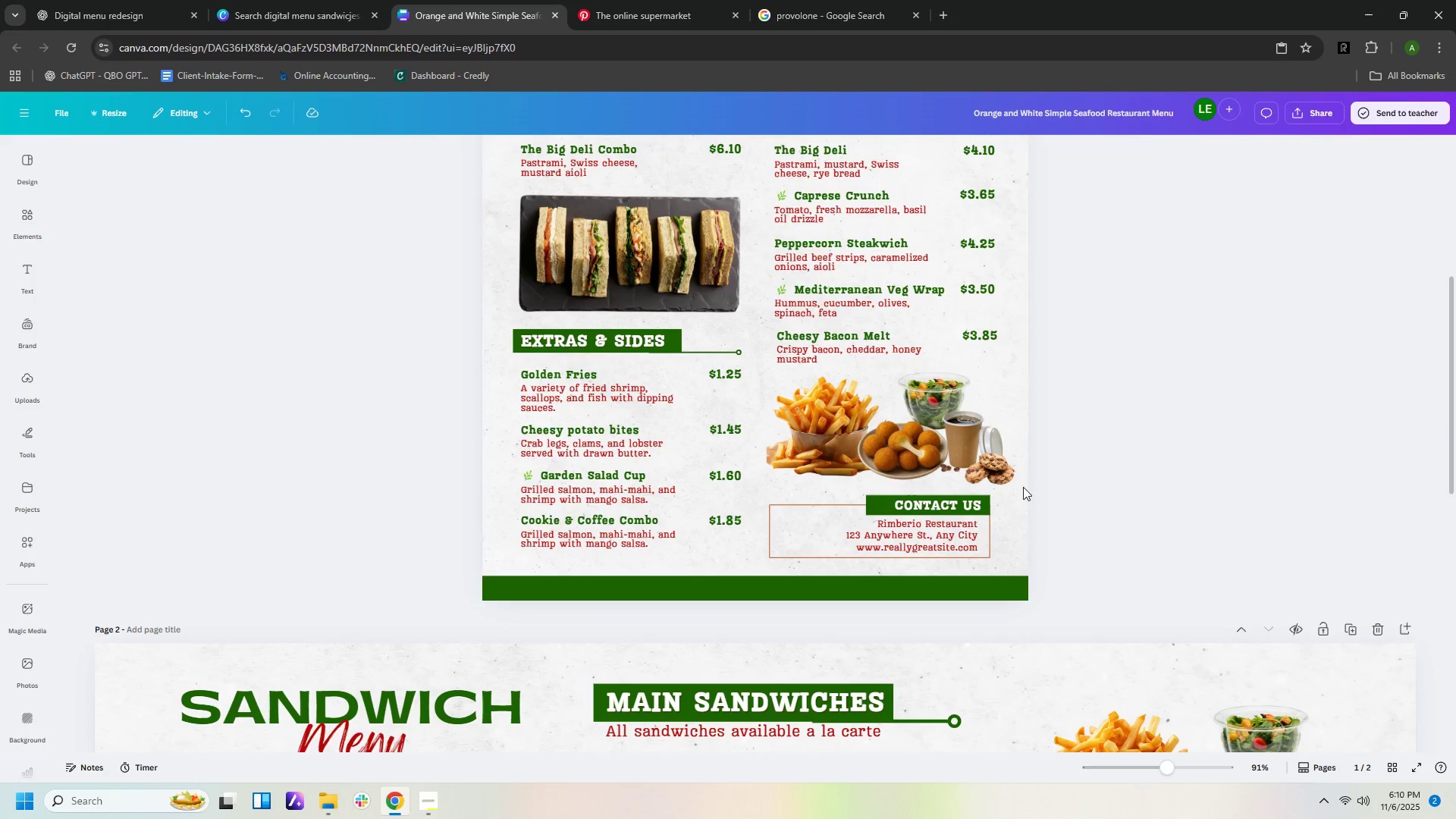 
left_click_drag(start_coordinate=[1008, 568], to_coordinate=[887, 491])
 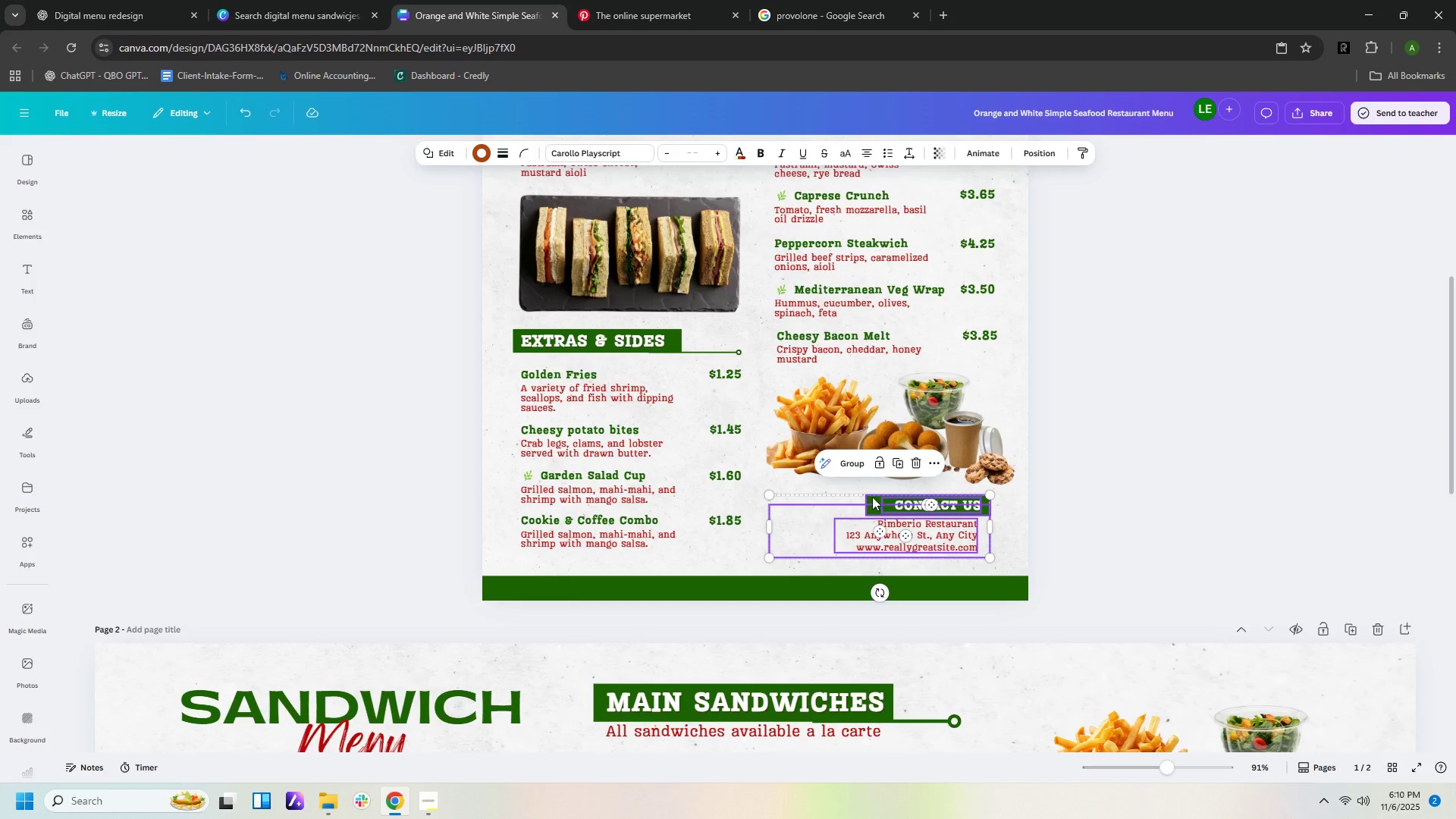 
left_click_drag(start_coordinate=[872, 497], to_coordinate=[893, 495])
 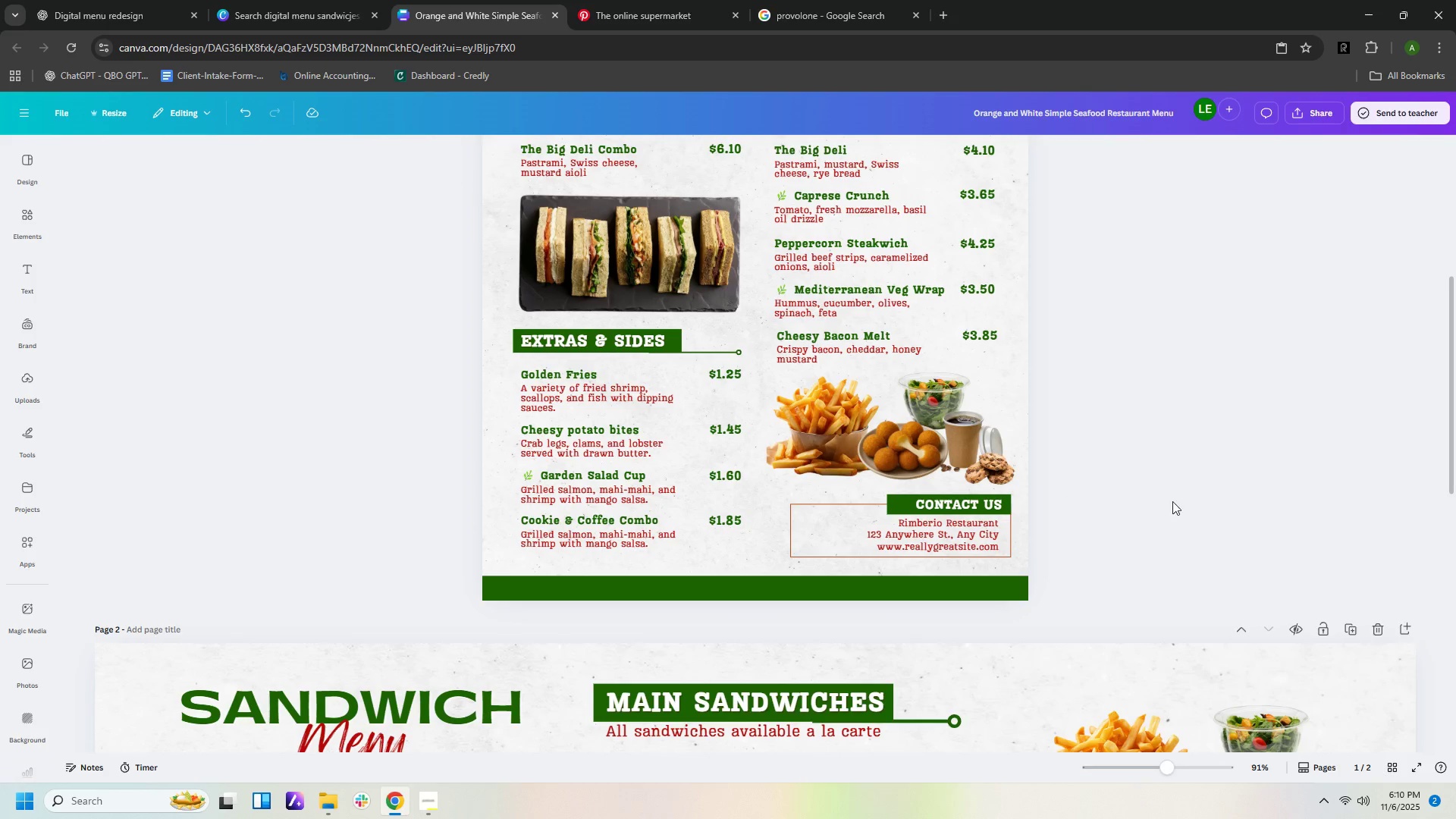 
scroll: coordinate [1202, 544], scroll_direction: down, amount: 8.0
 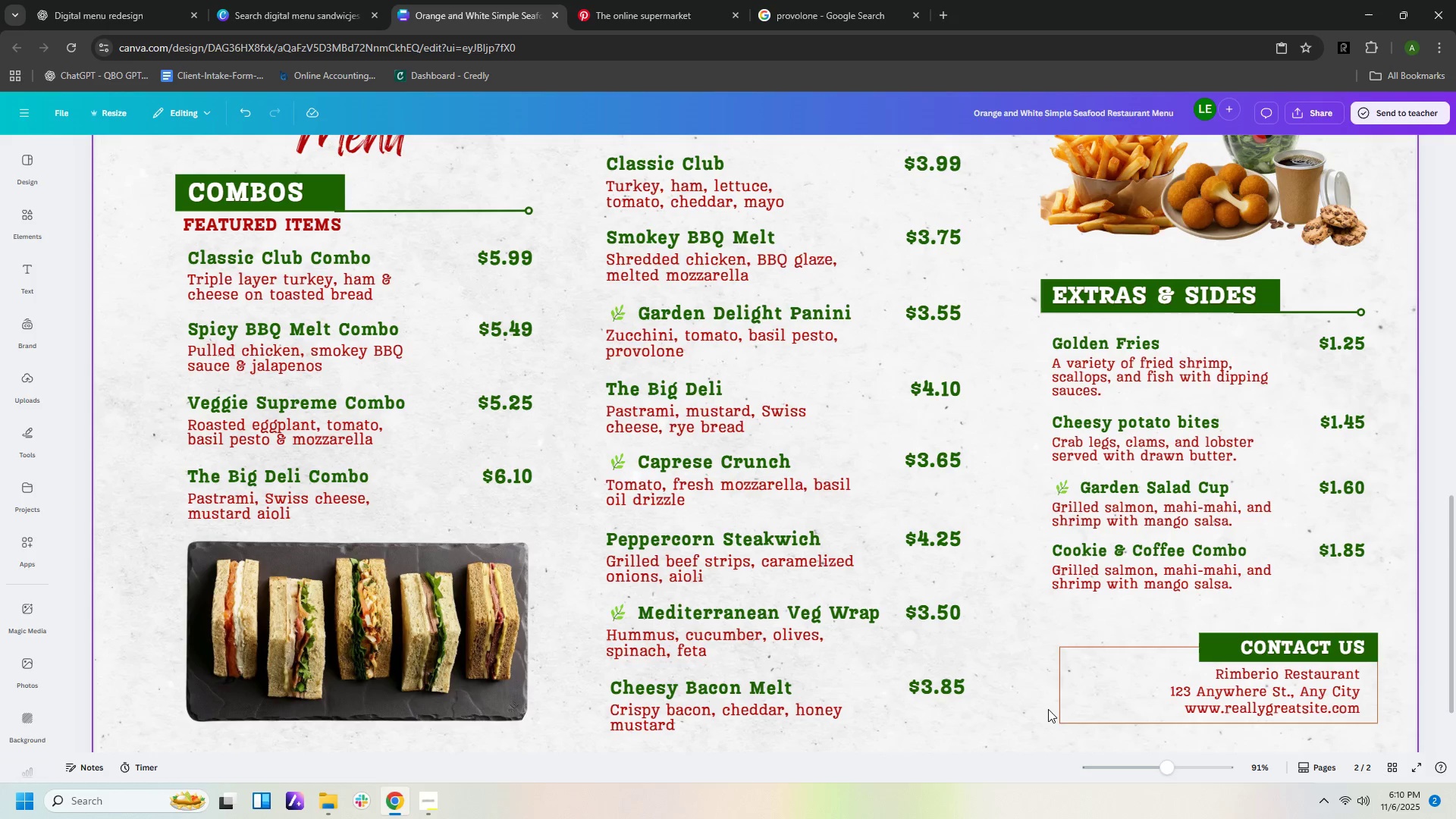 
left_click([1059, 704])
 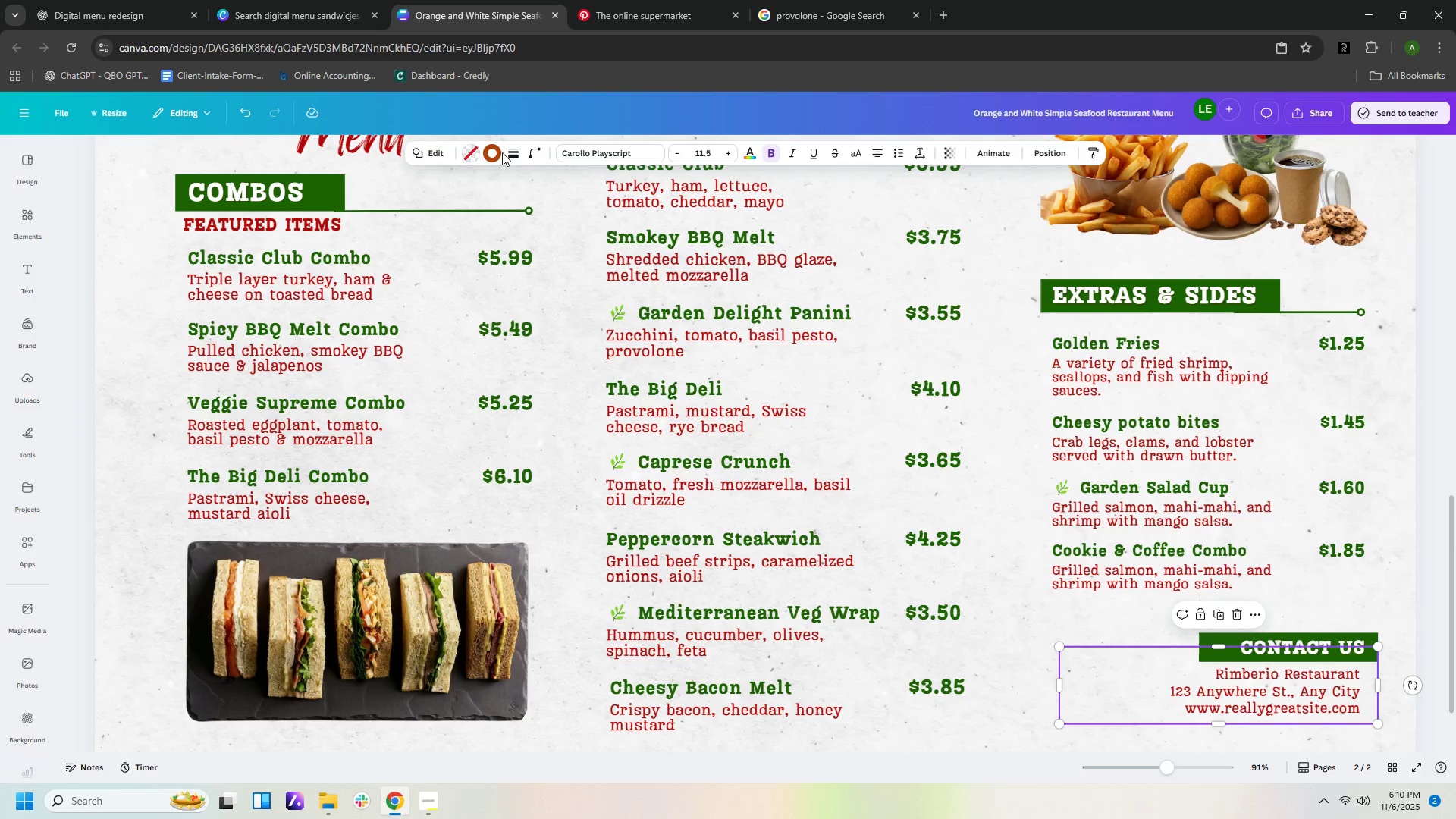 
left_click([492, 155])
 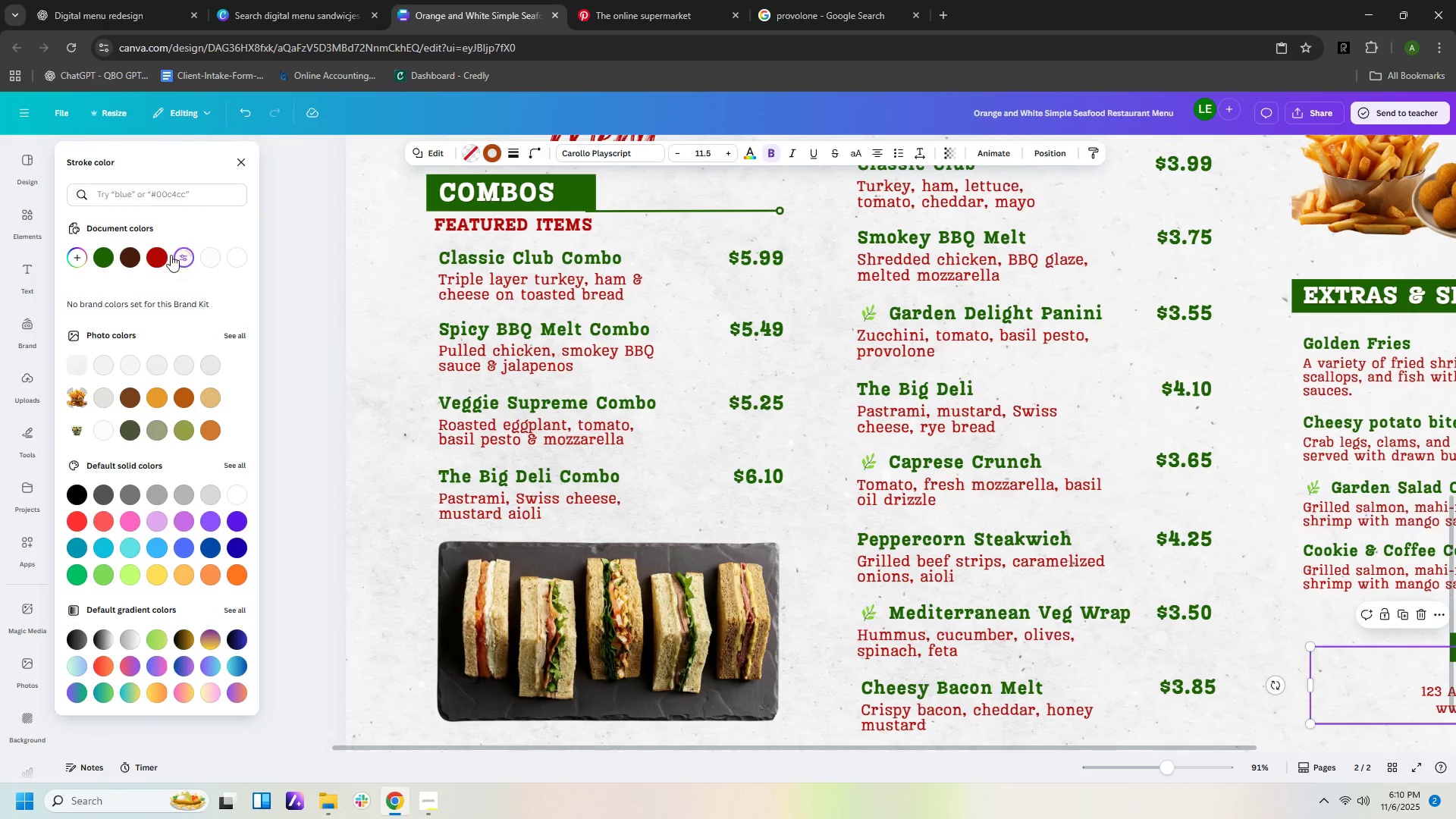 
left_click([155, 256])
 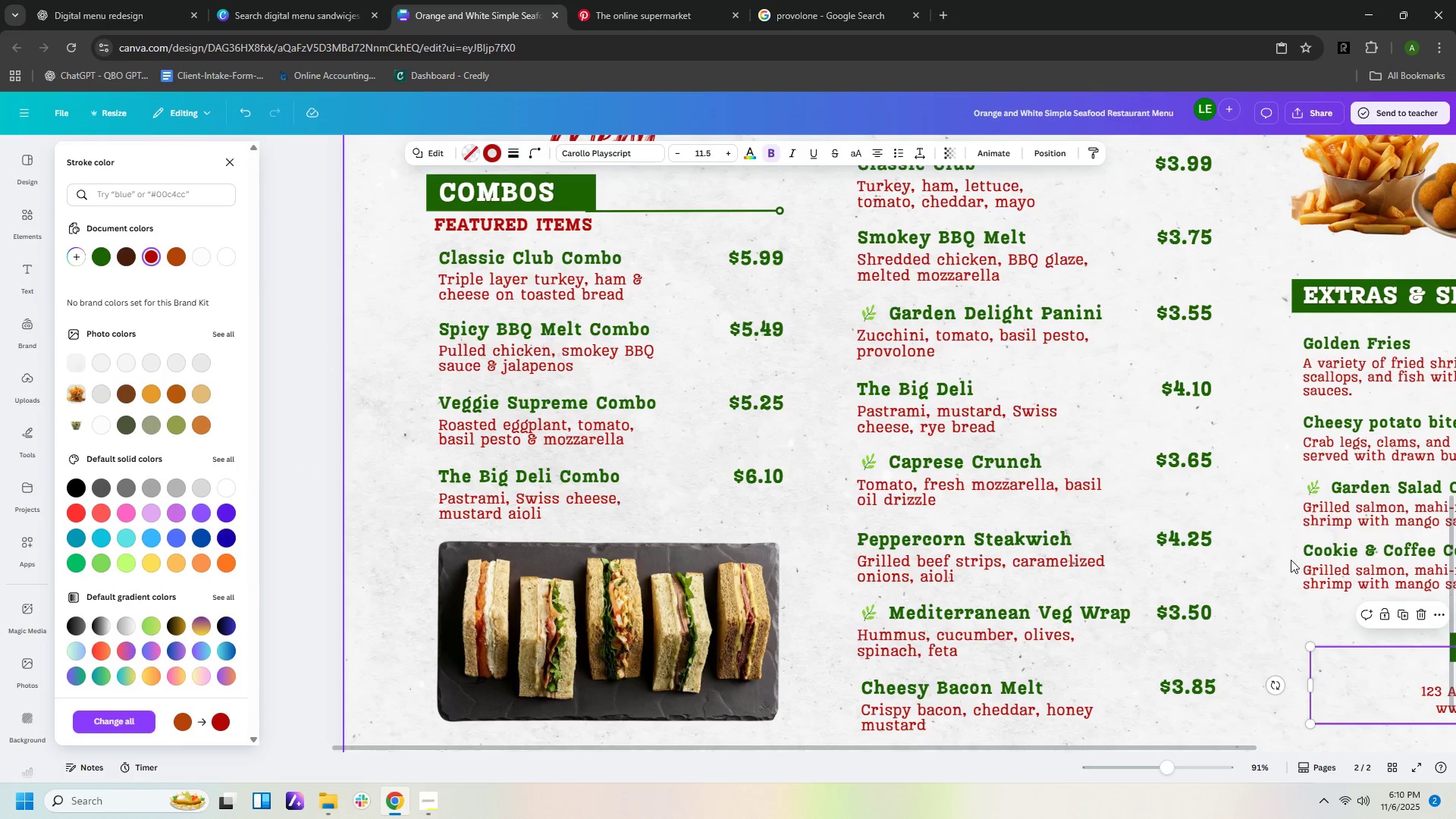 
scroll: coordinate [1298, 548], scroll_direction: up, amount: 7.0
 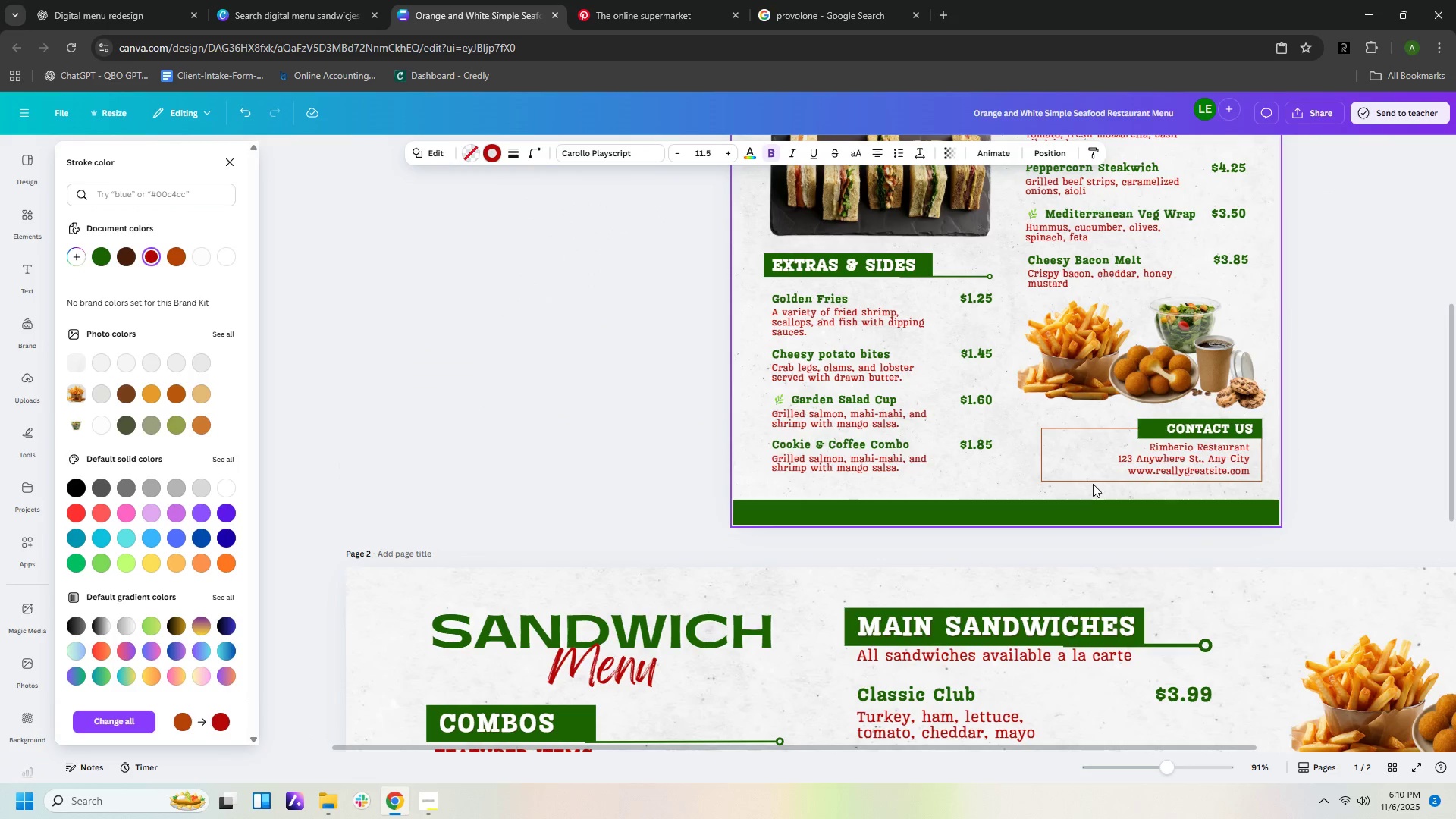 
left_click([1093, 484])
 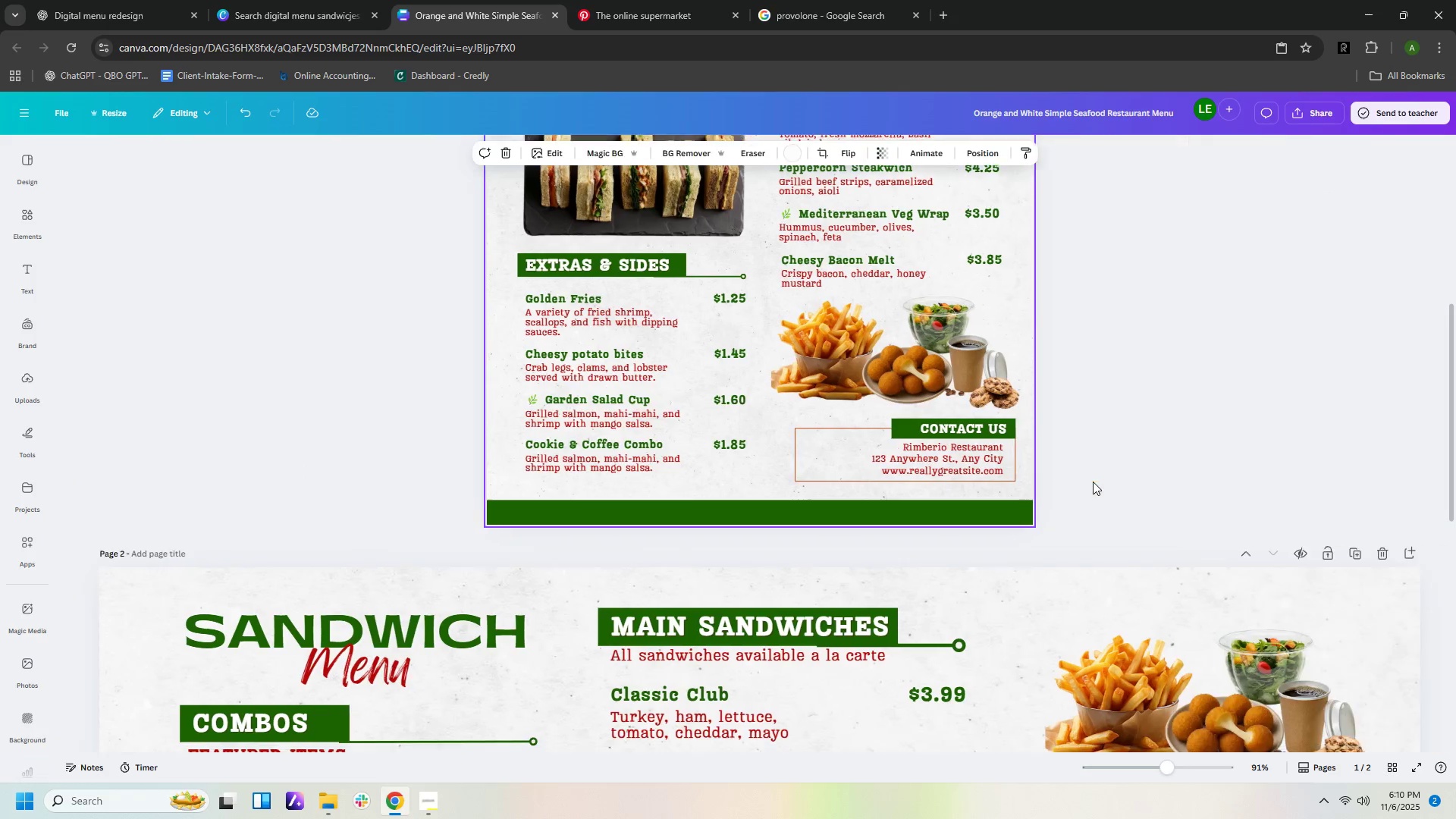 
double_click([1093, 482])
 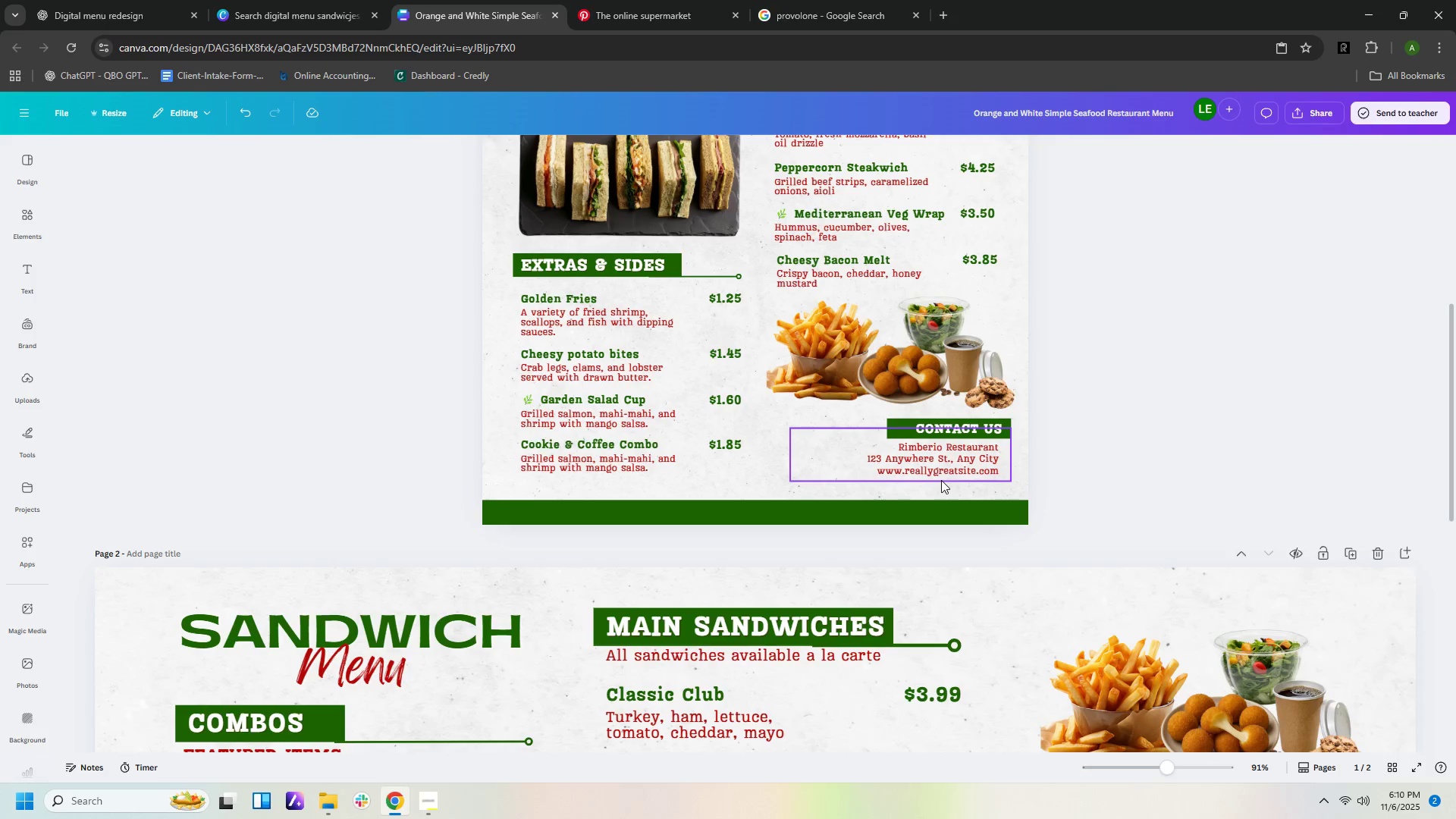 
left_click([941, 480])
 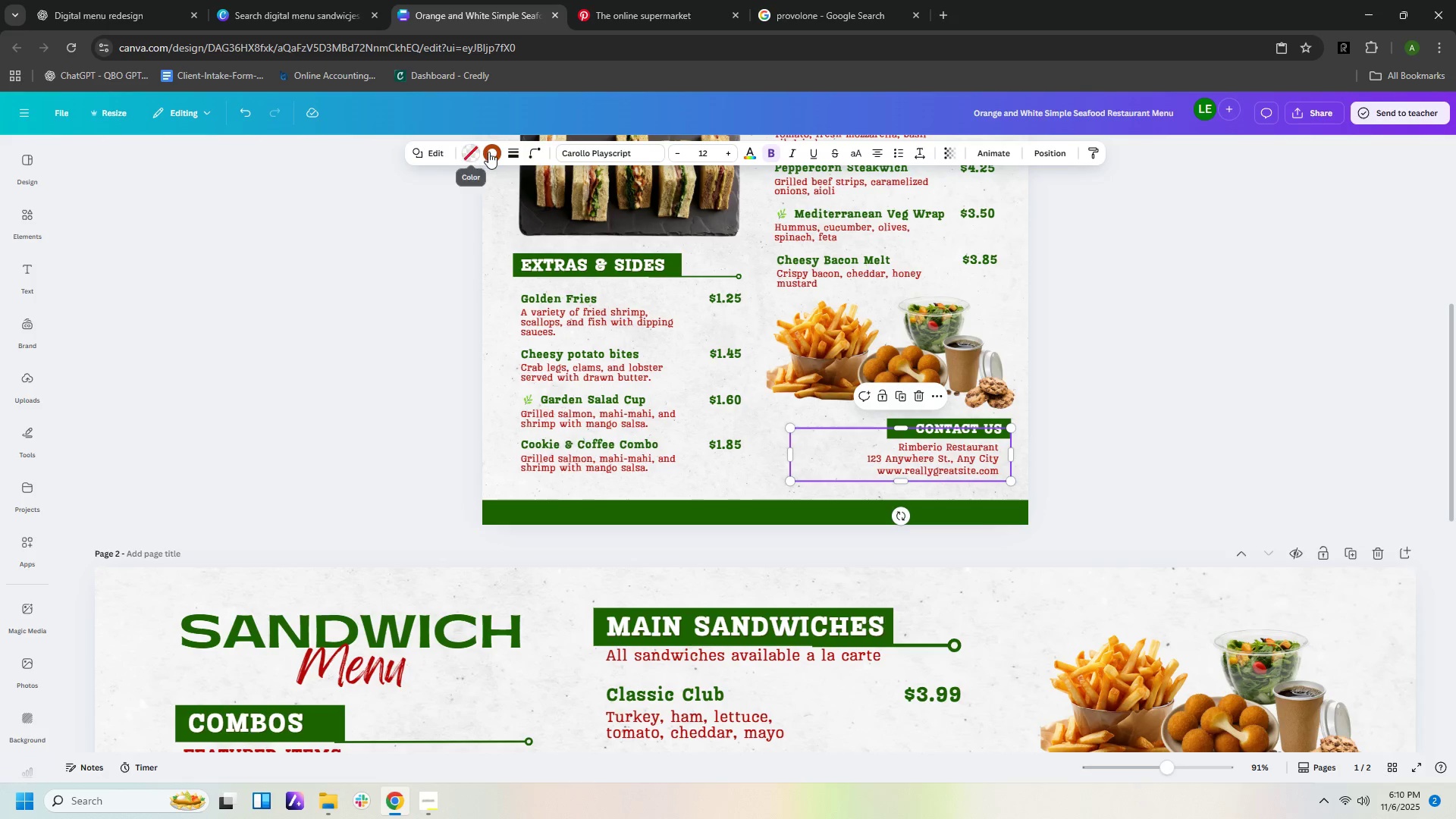 
left_click([492, 152])
 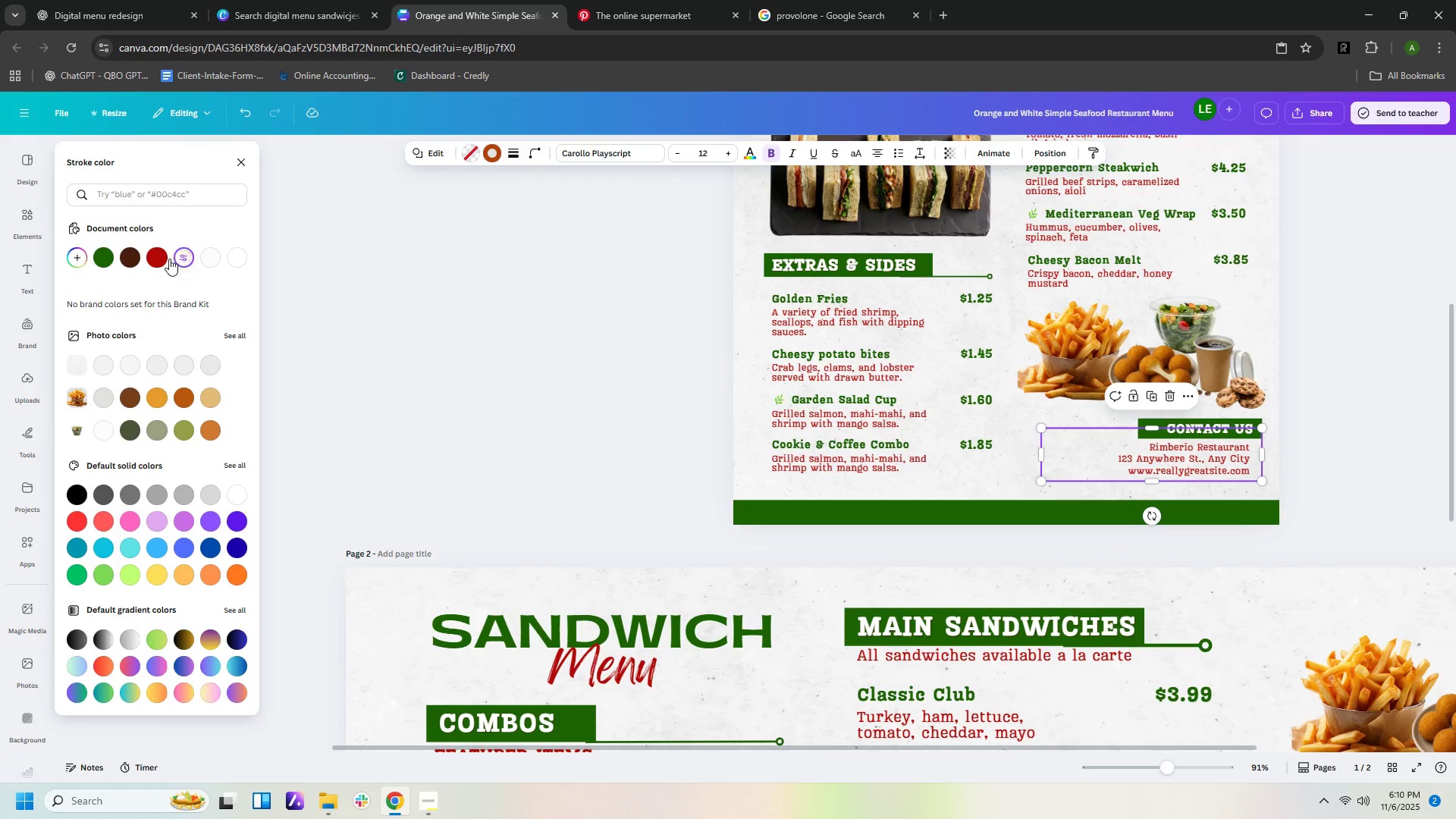 
left_click([158, 257])
 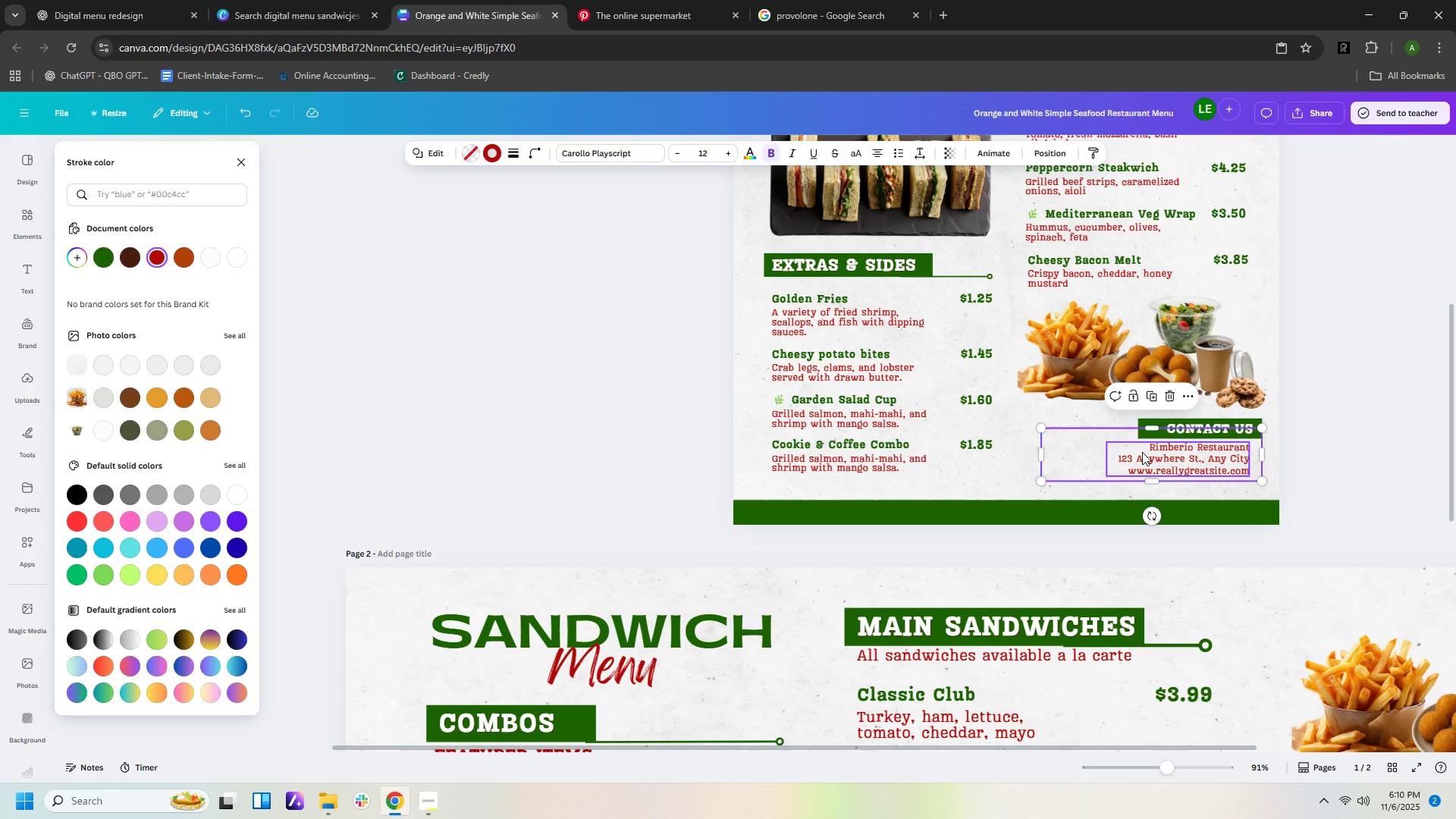 
left_click([1147, 457])
 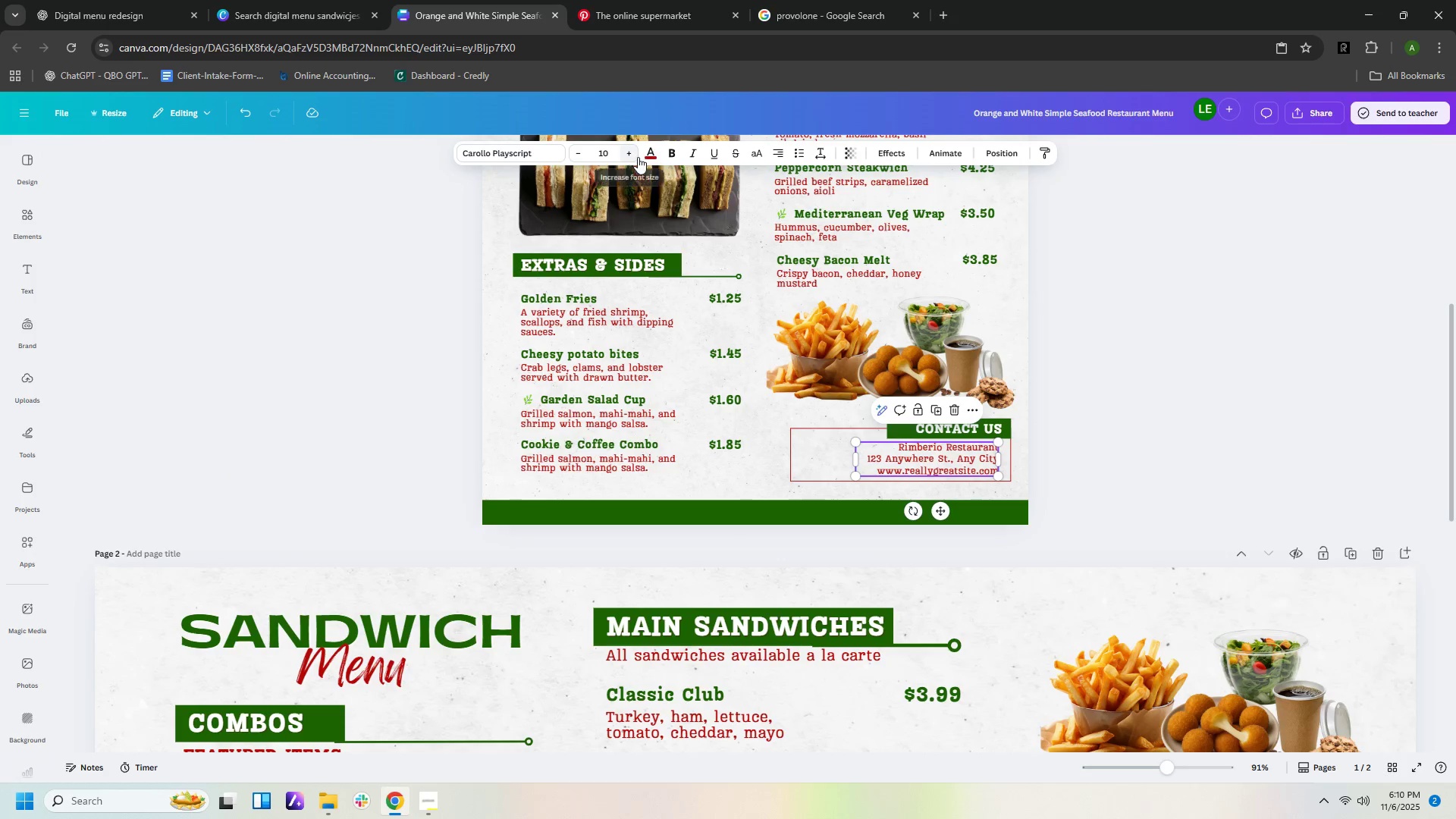 
left_click([651, 154])
 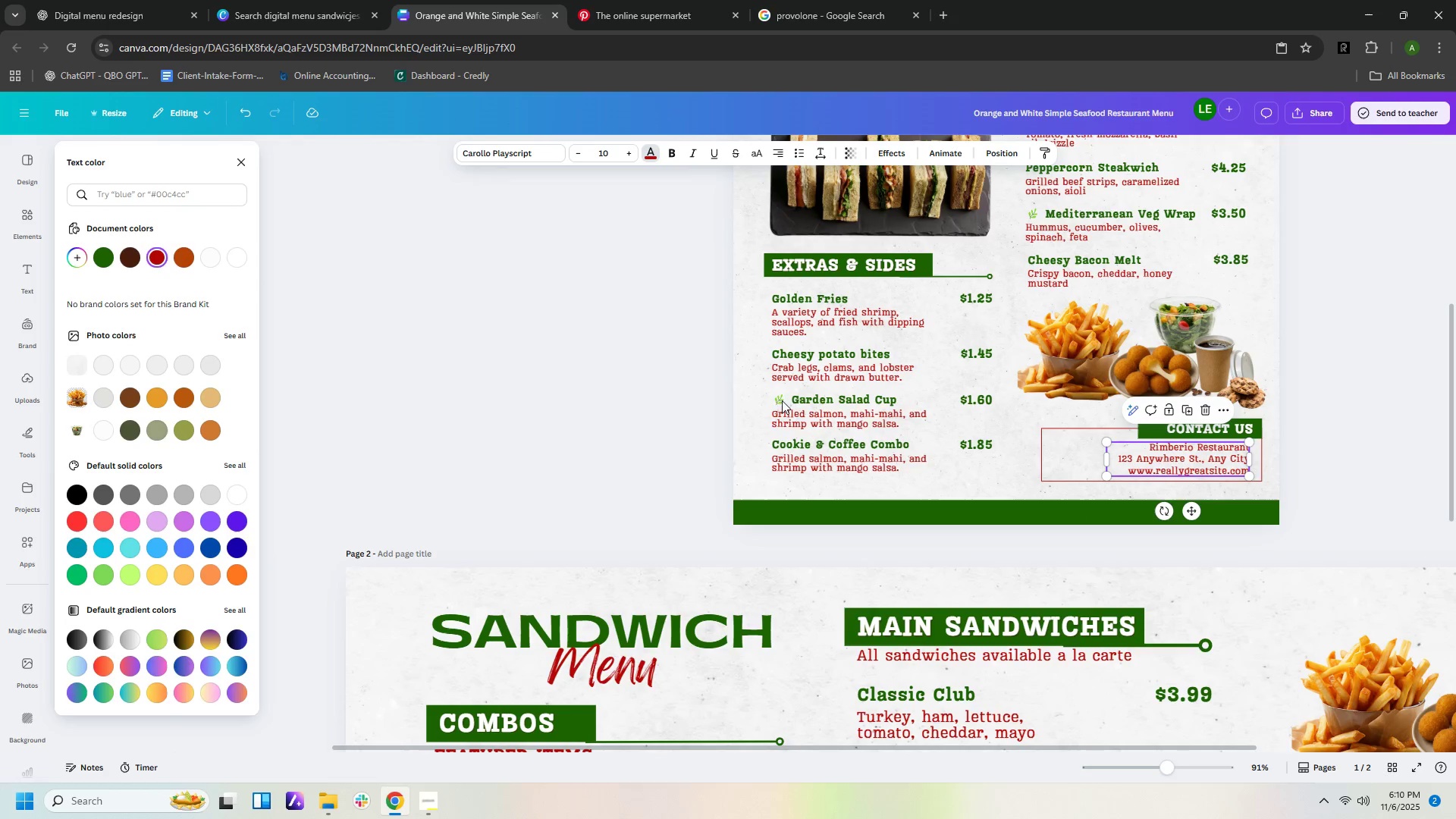 
left_click([969, 441])
 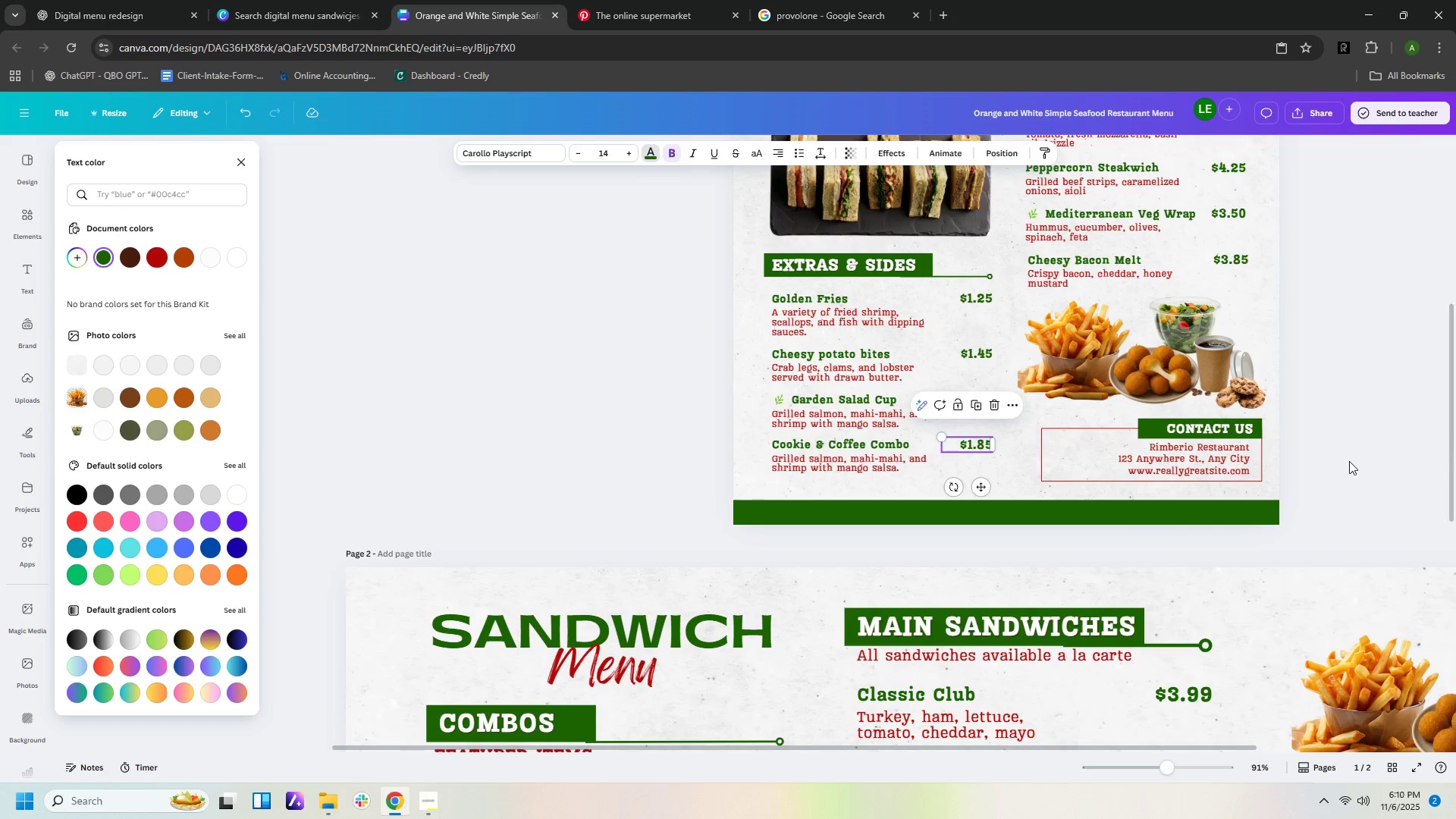 
left_click([1349, 461])
 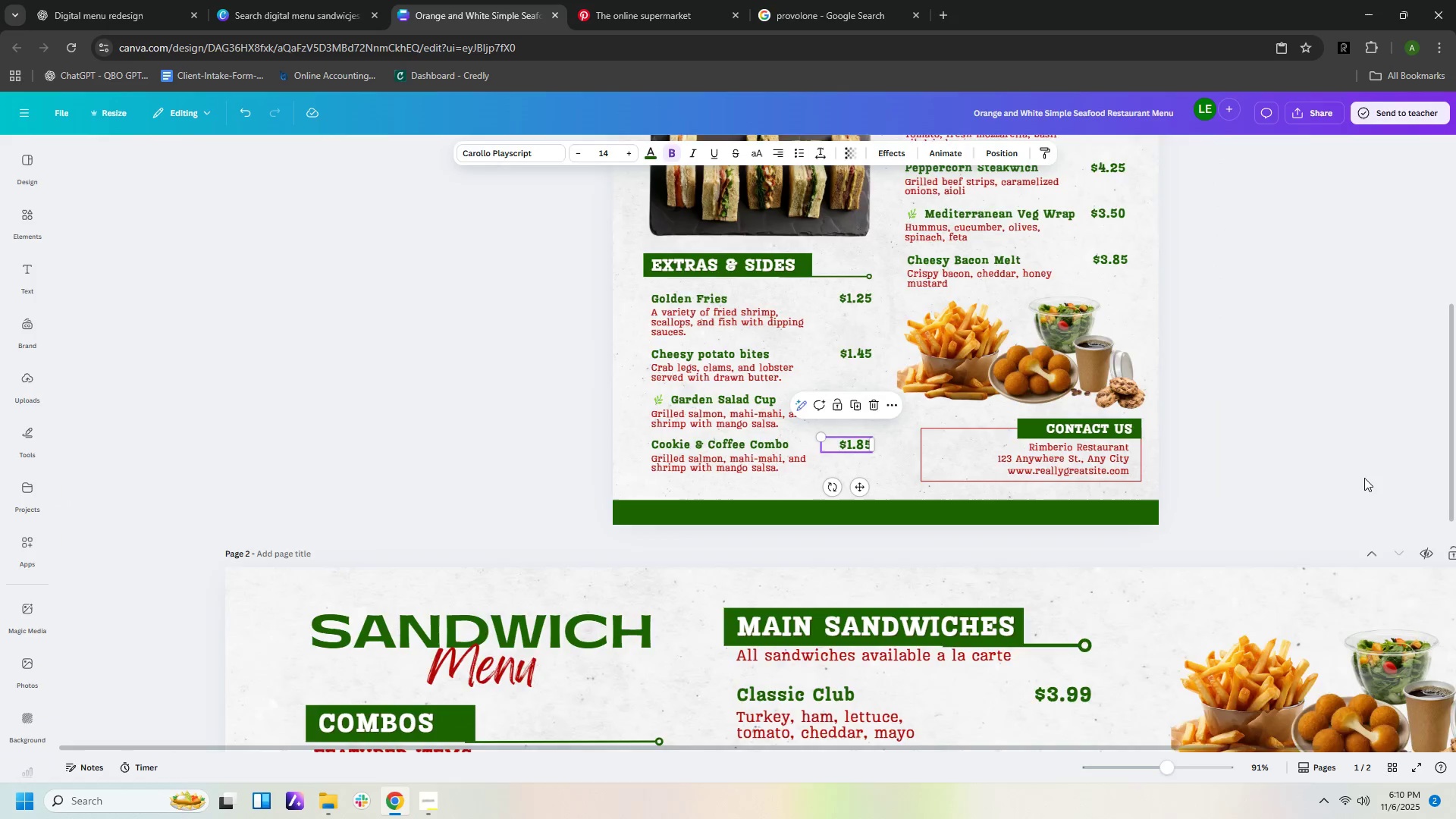 
scroll: coordinate [1364, 478], scroll_direction: up, amount: 4.0
 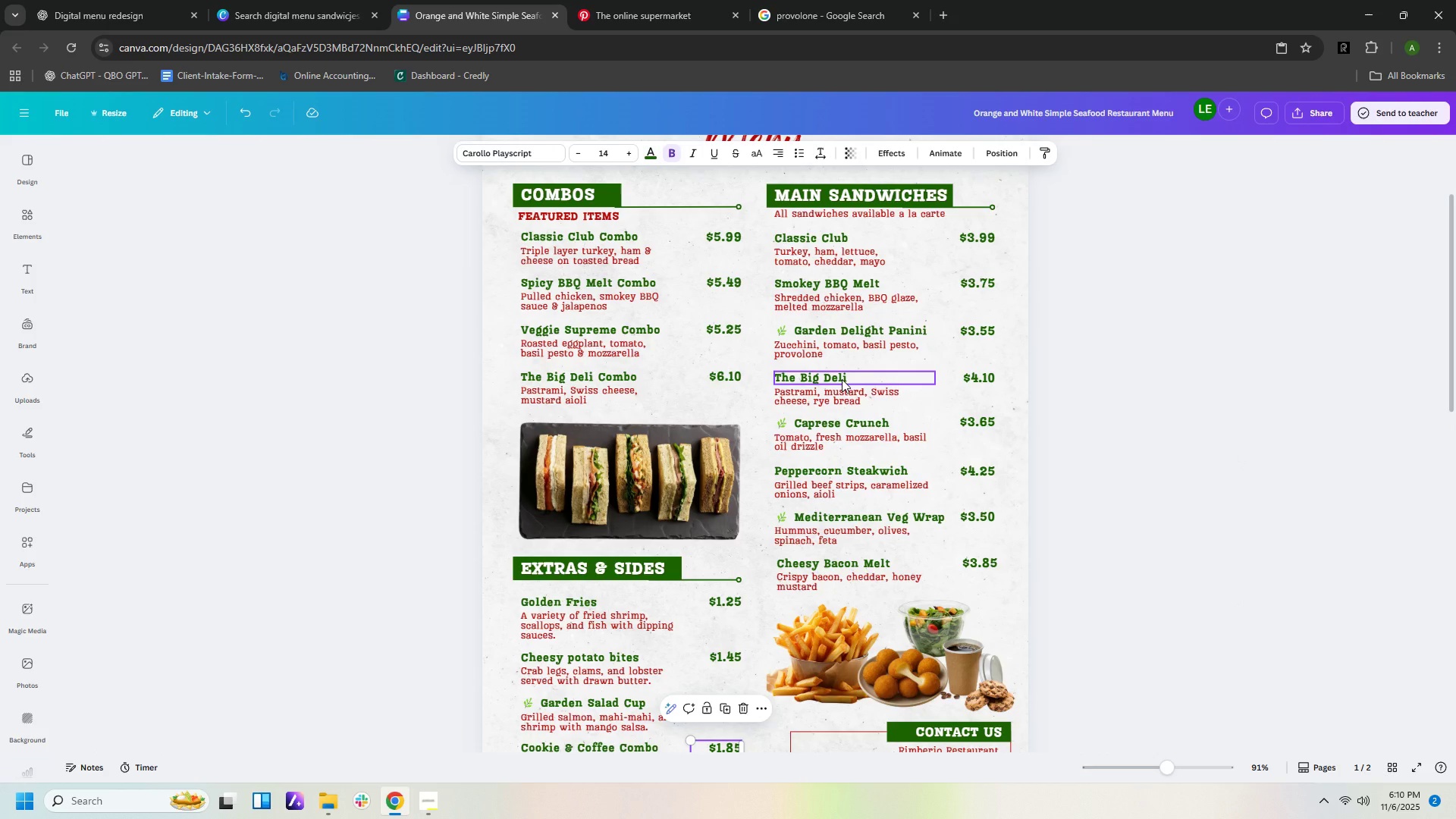 
wait(15.27)
 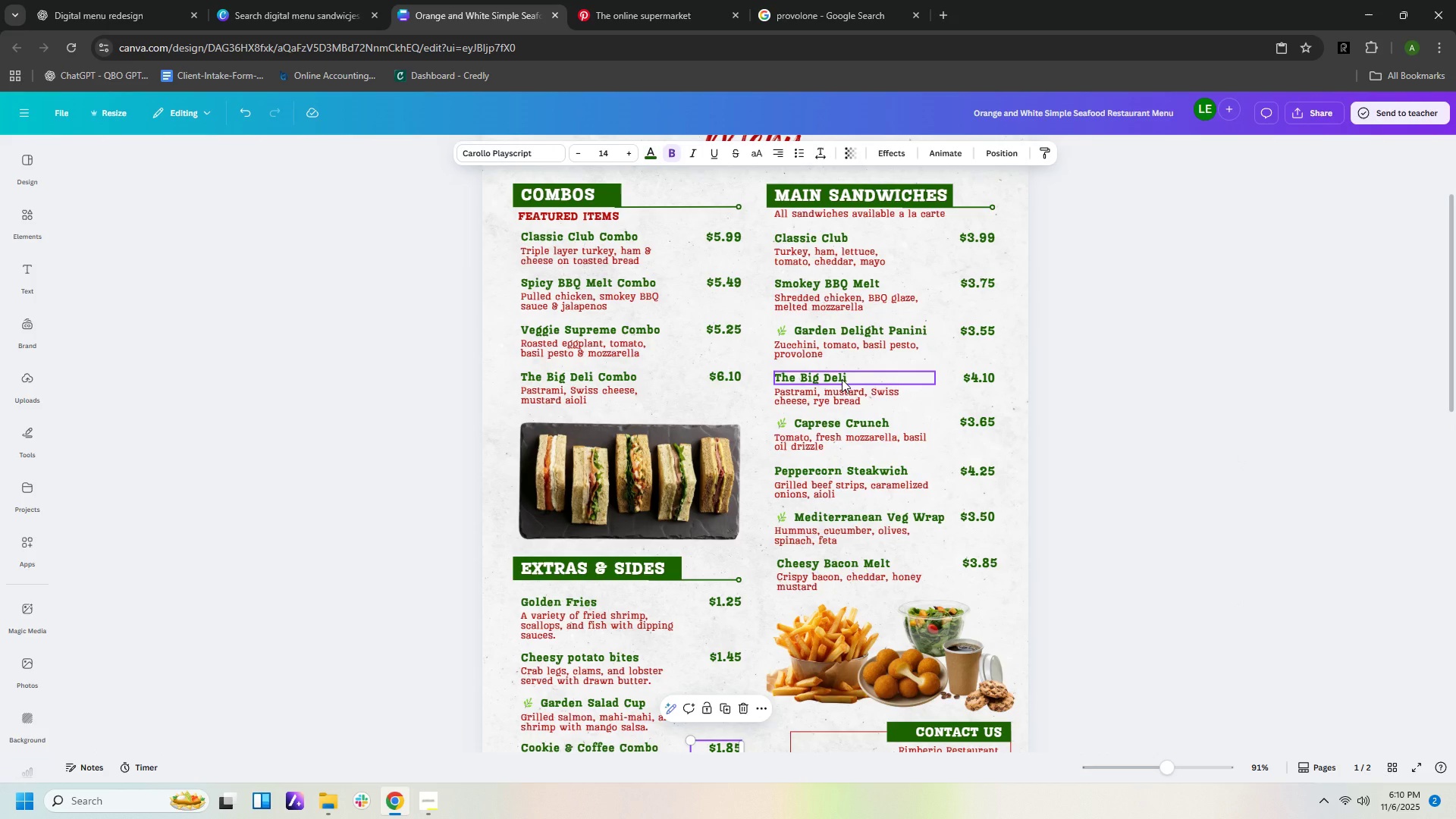 
left_click([86, 5])
 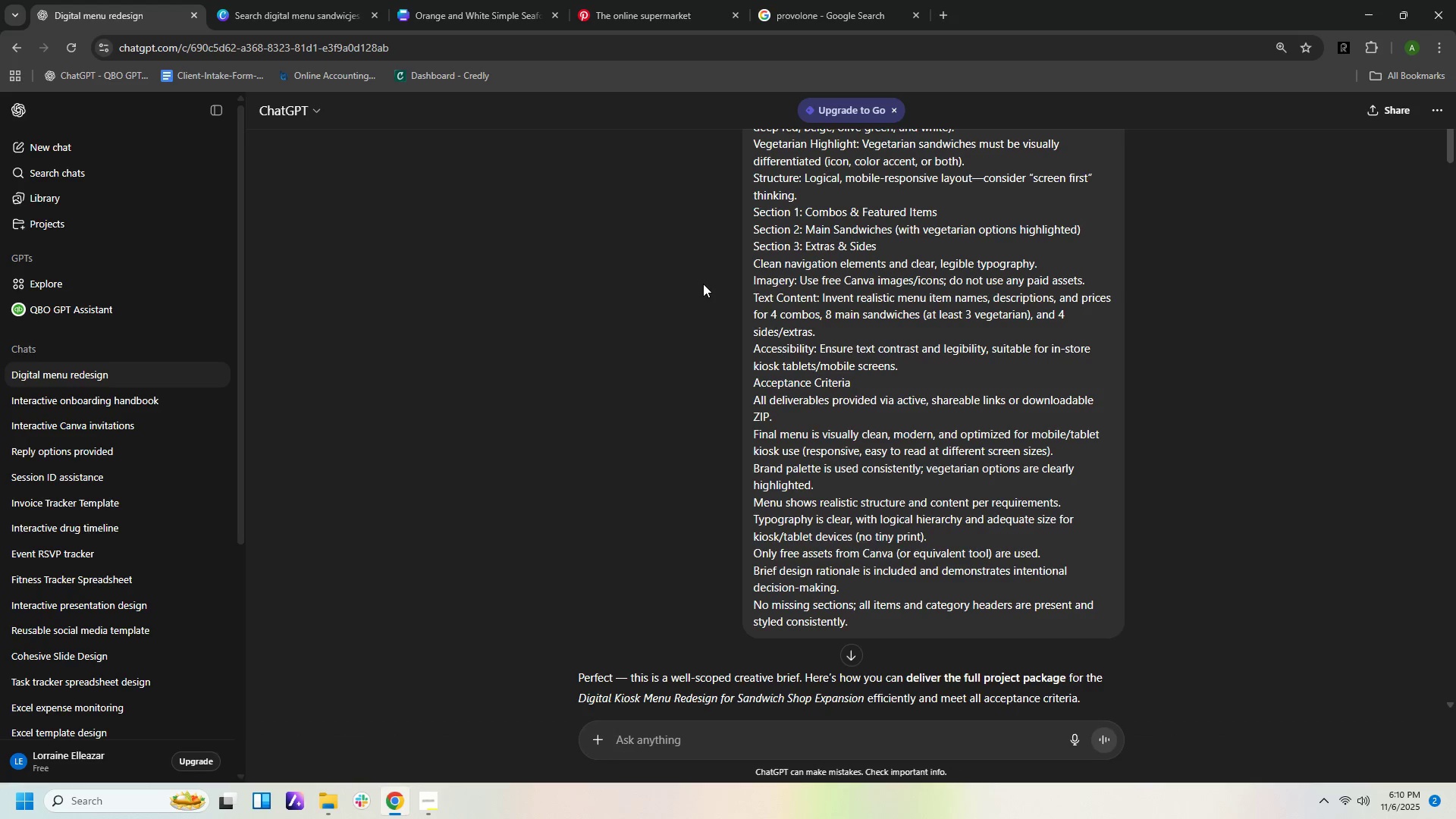 
scroll: coordinate [704, 292], scroll_direction: down, amount: 7.0
 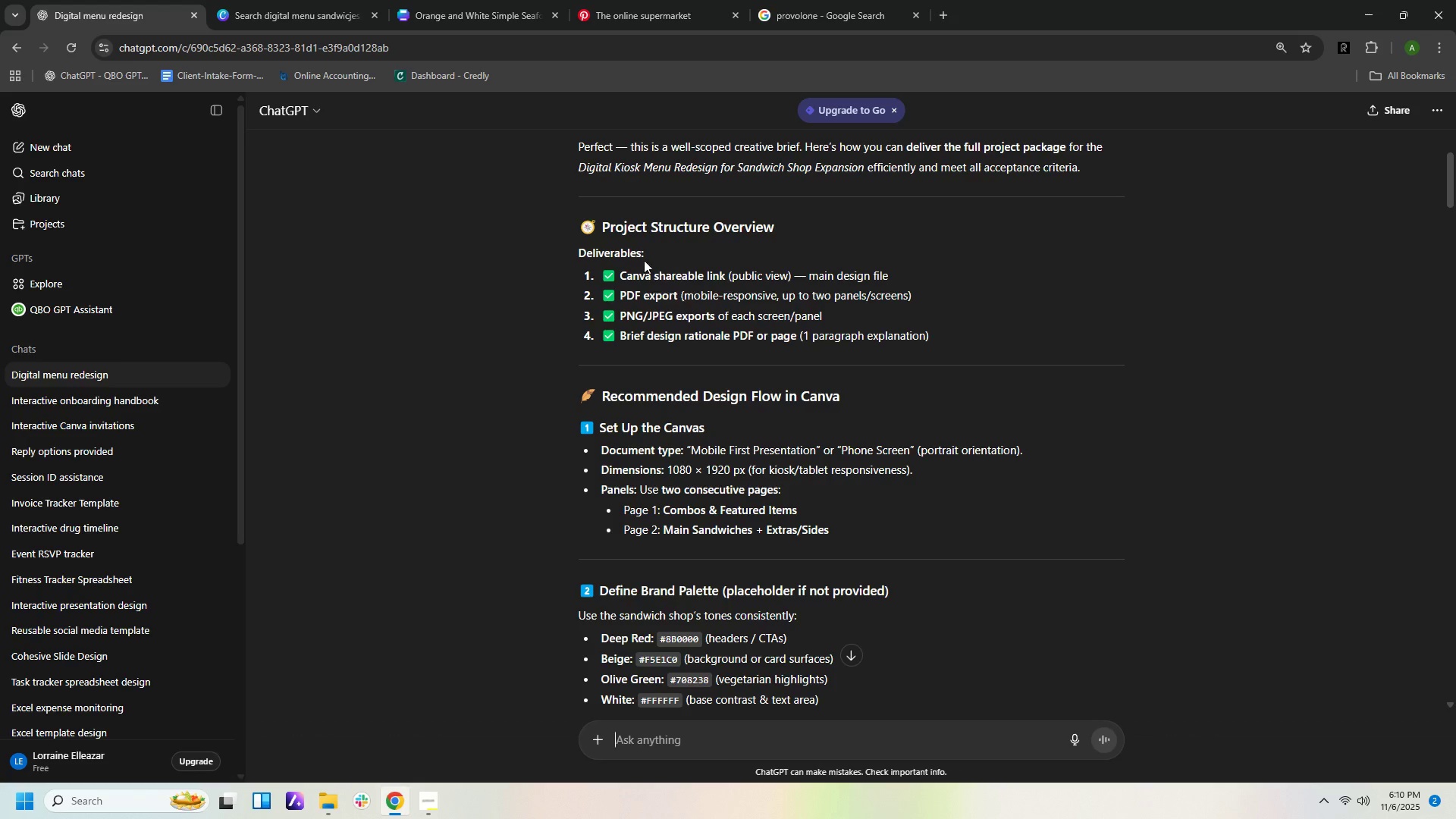 
left_click([812, 10])
 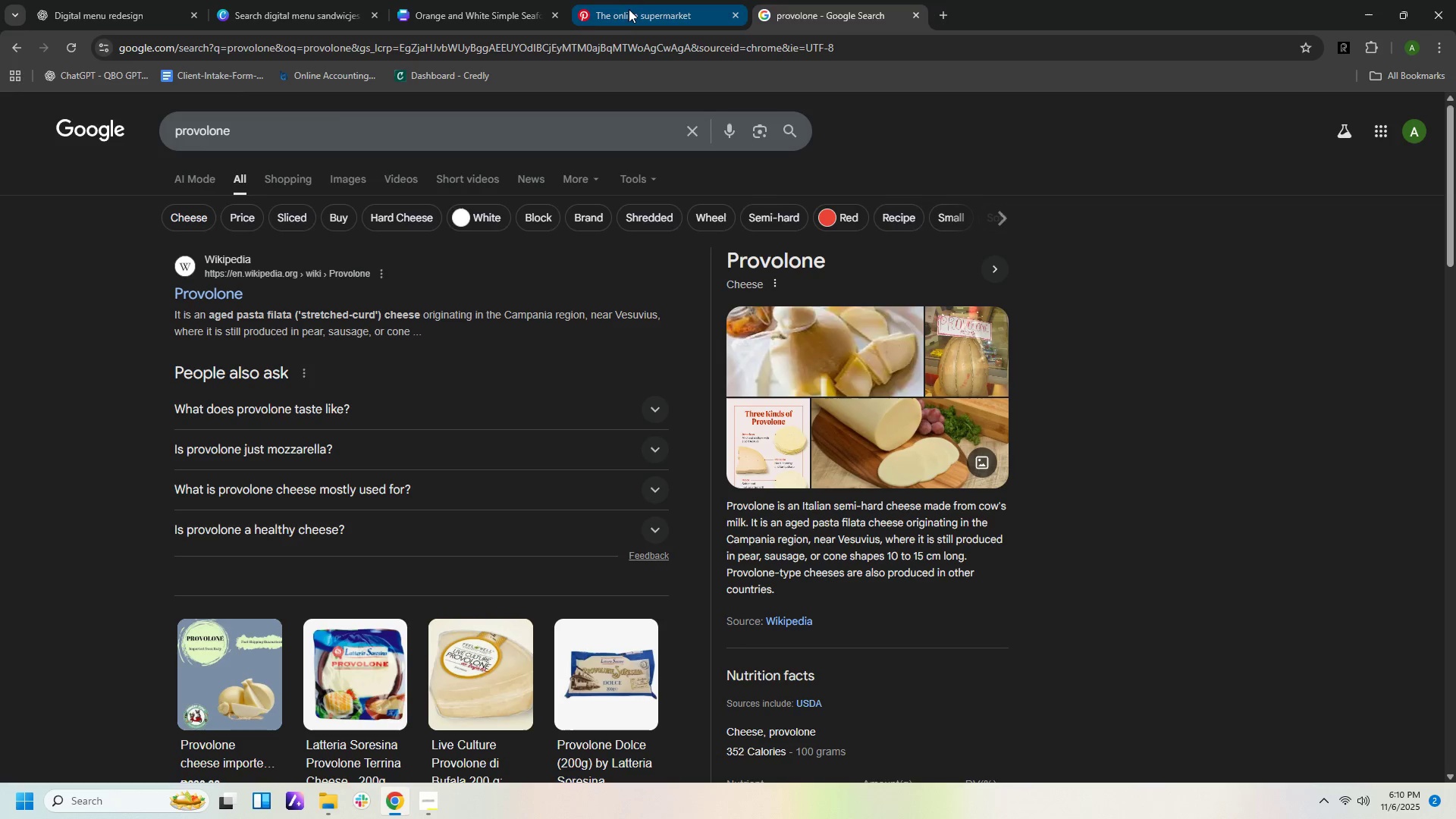 
left_click([626, 14])
 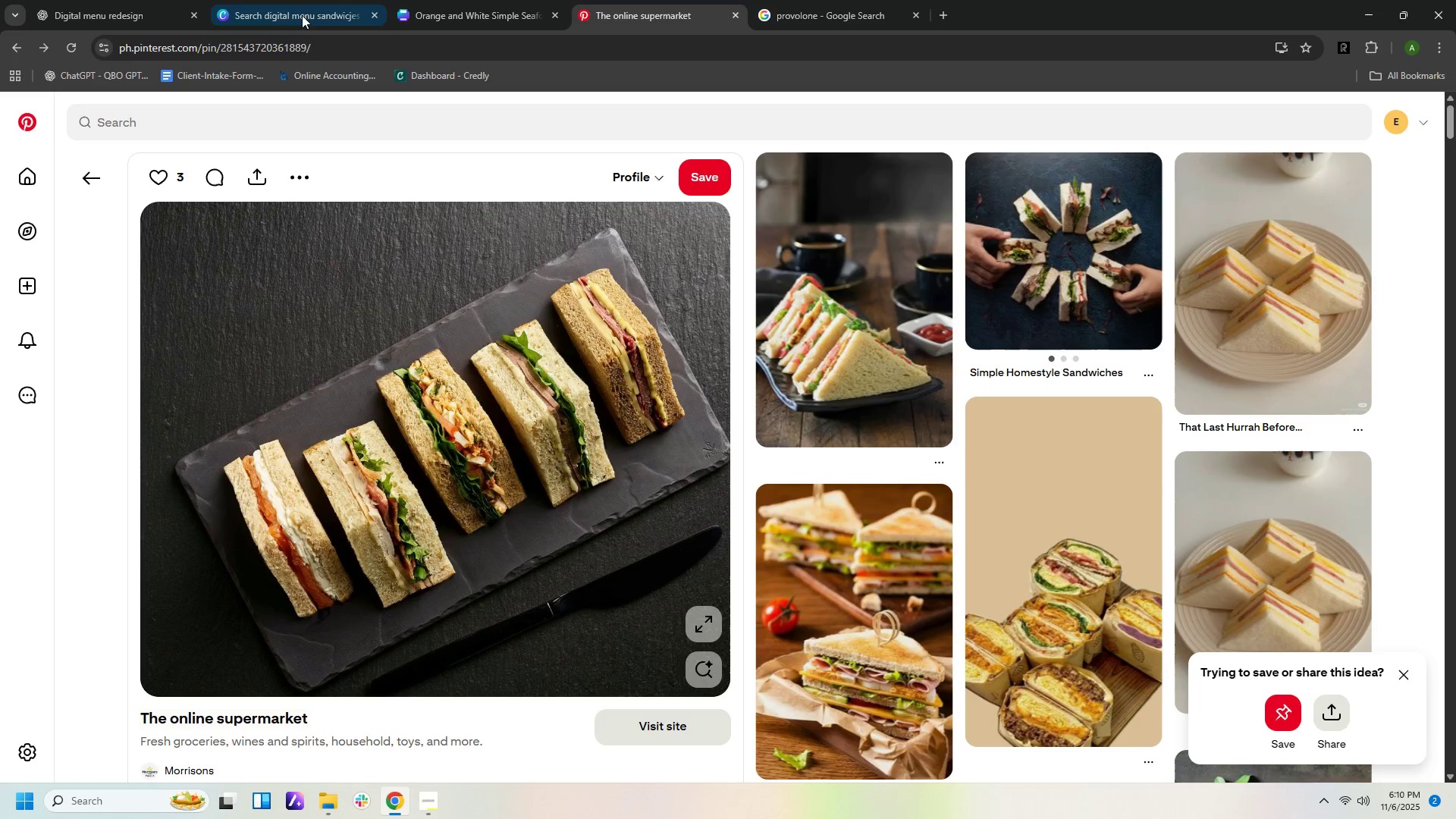 
left_click([302, 11])
 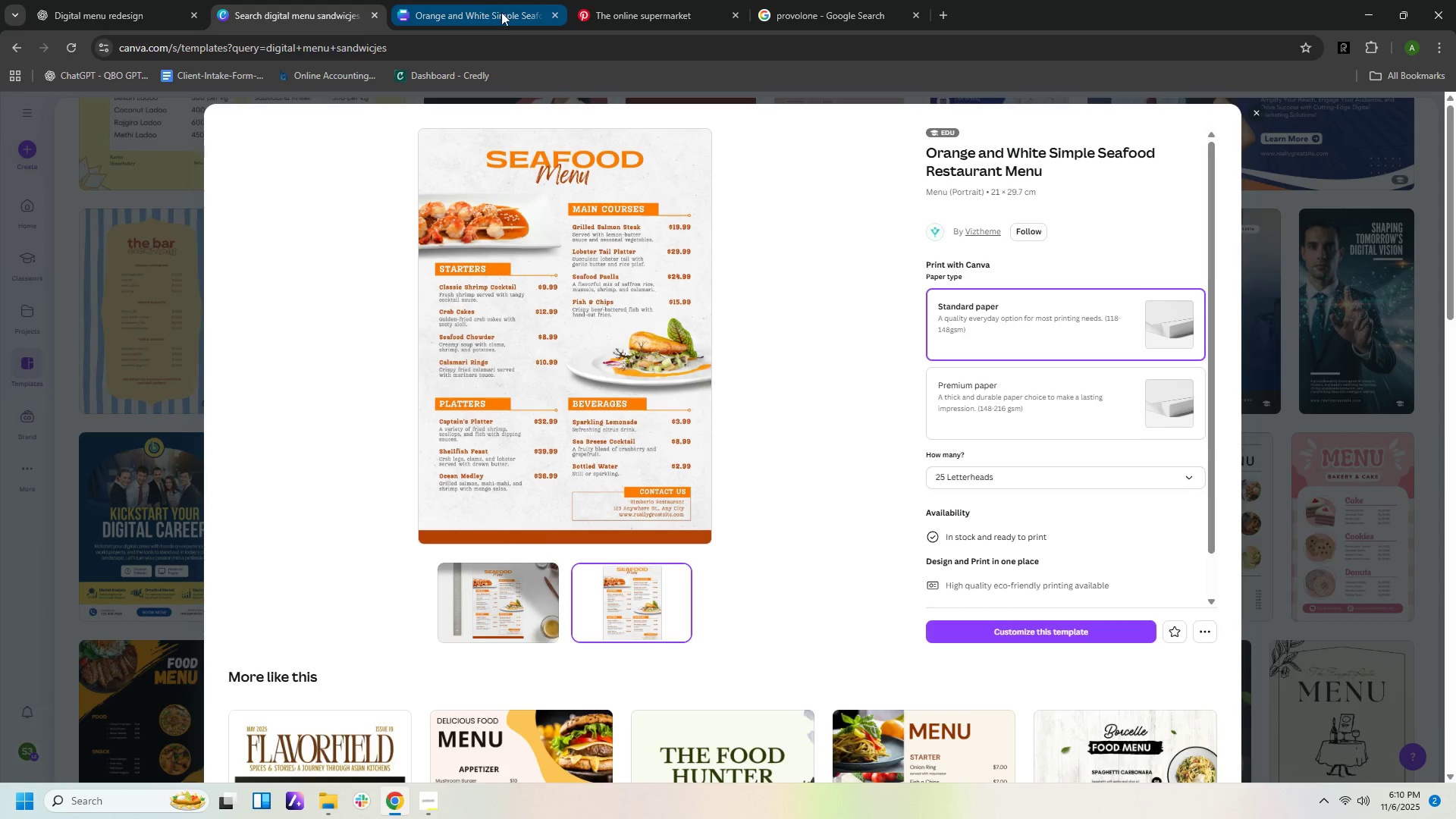 
left_click([502, 12])
 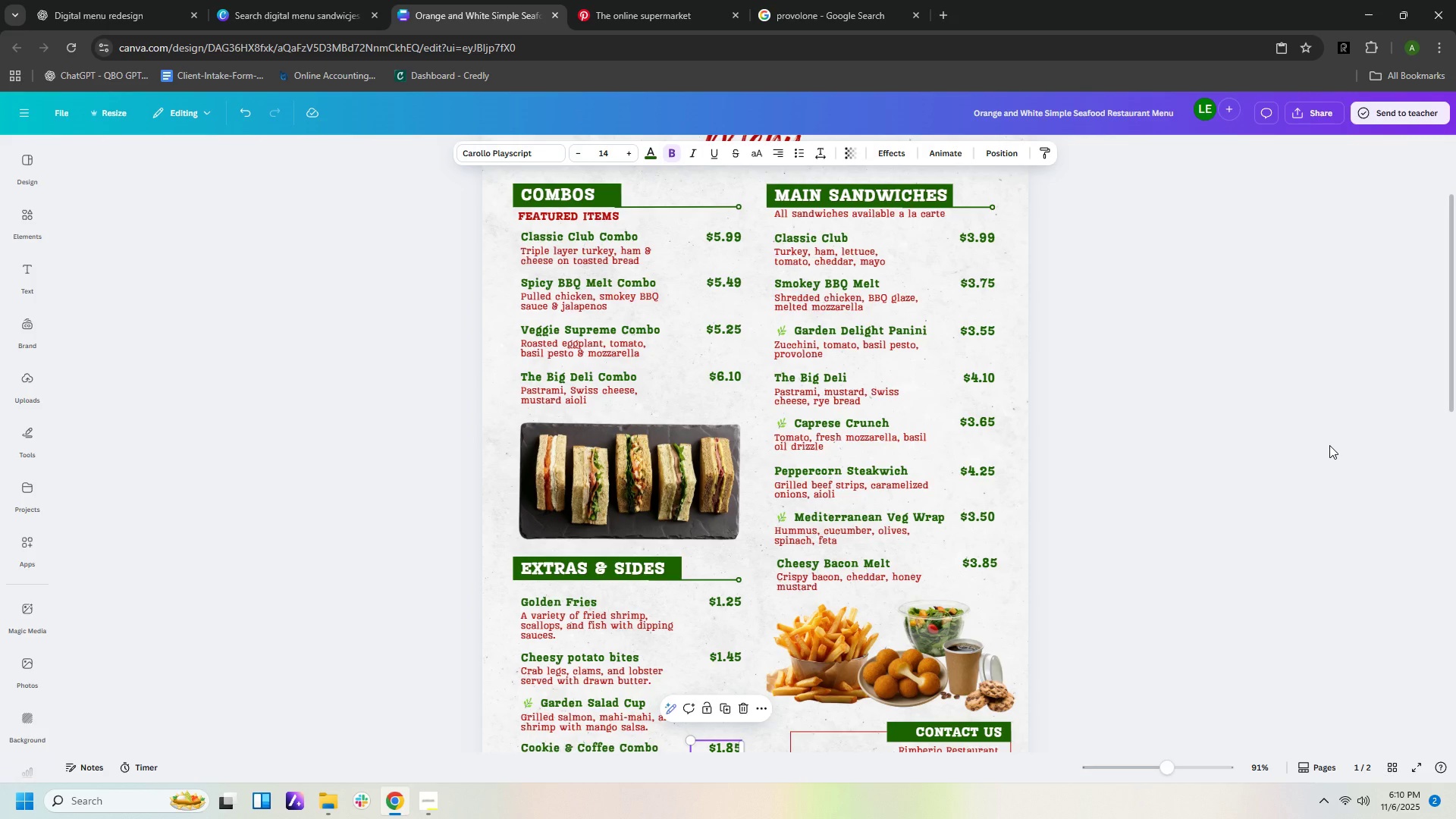 
key(Control+ControlLeft)
 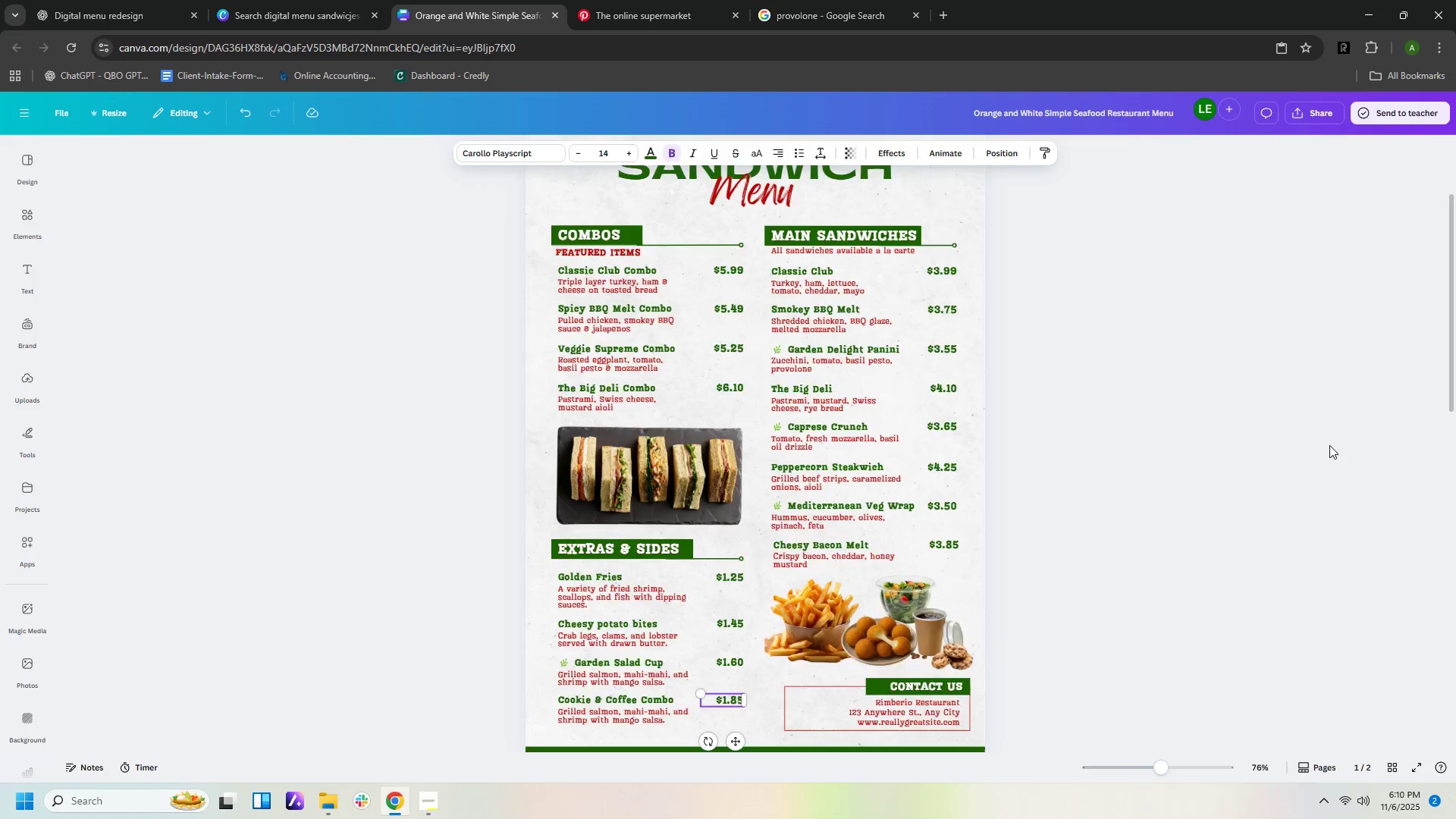 
scroll: coordinate [1291, 470], scroll_direction: down, amount: 6.0
 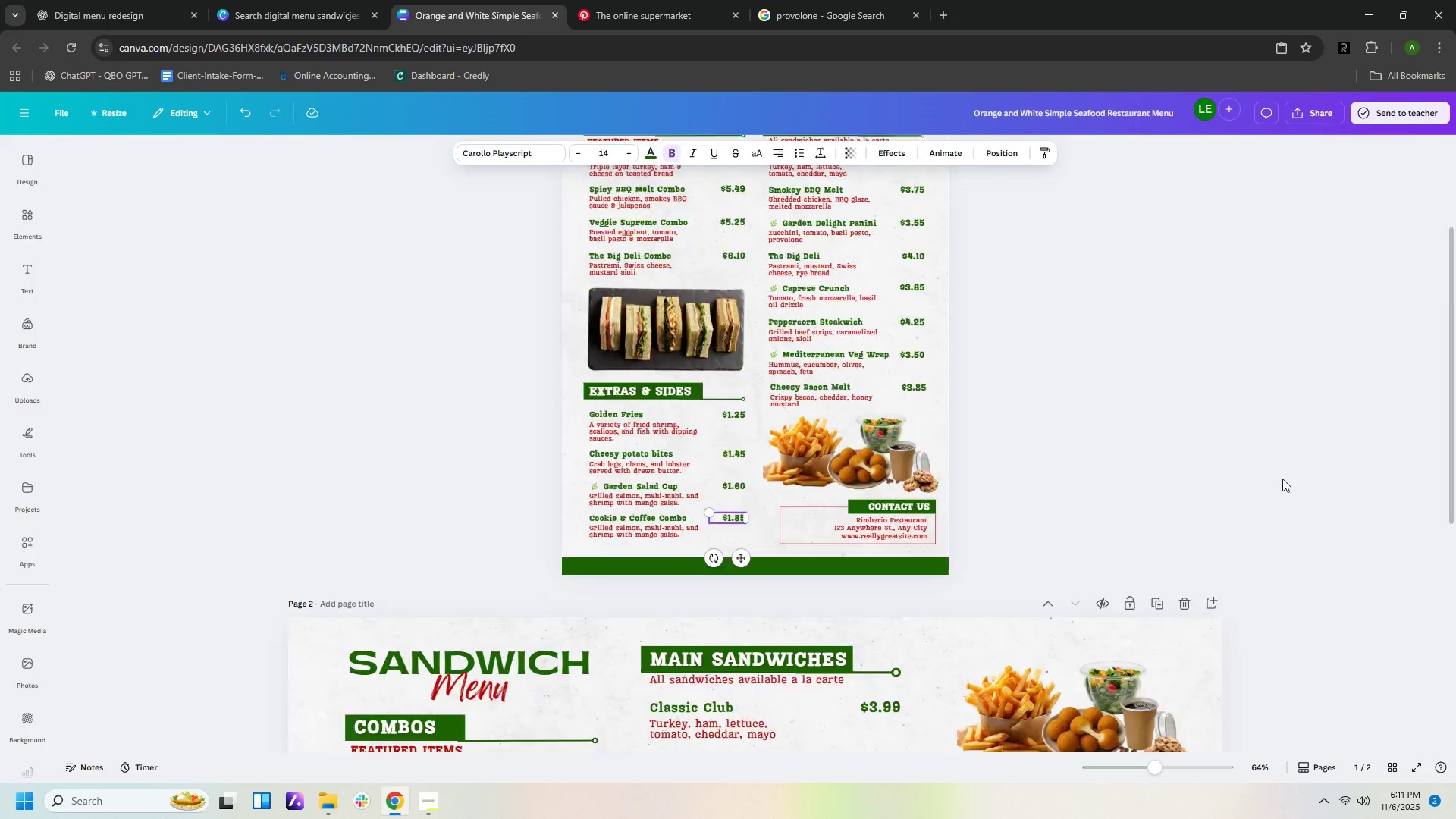 
mouse_move([1313, 457])
 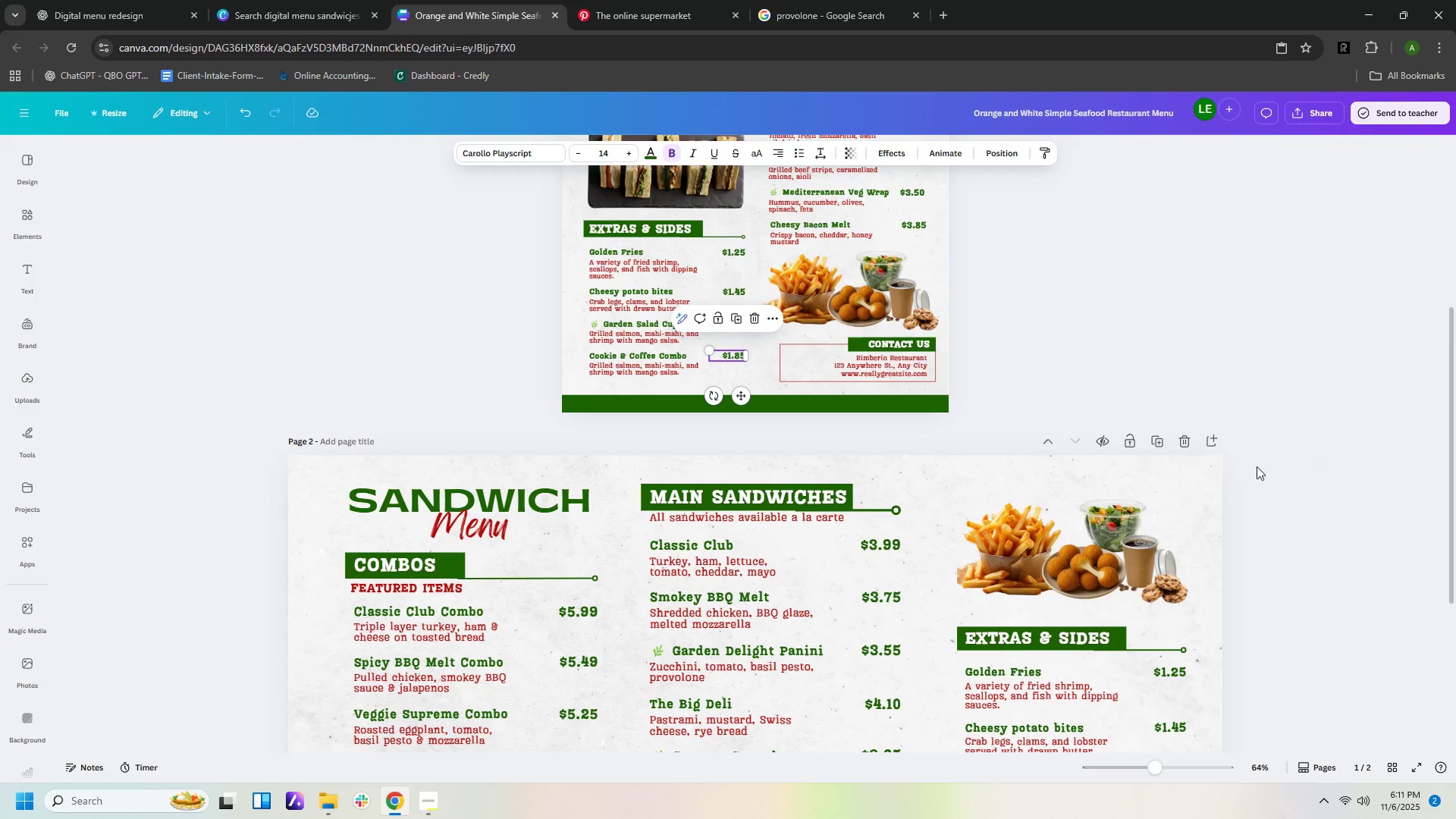 
scroll: coordinate [1275, 510], scroll_direction: down, amount: 4.0
 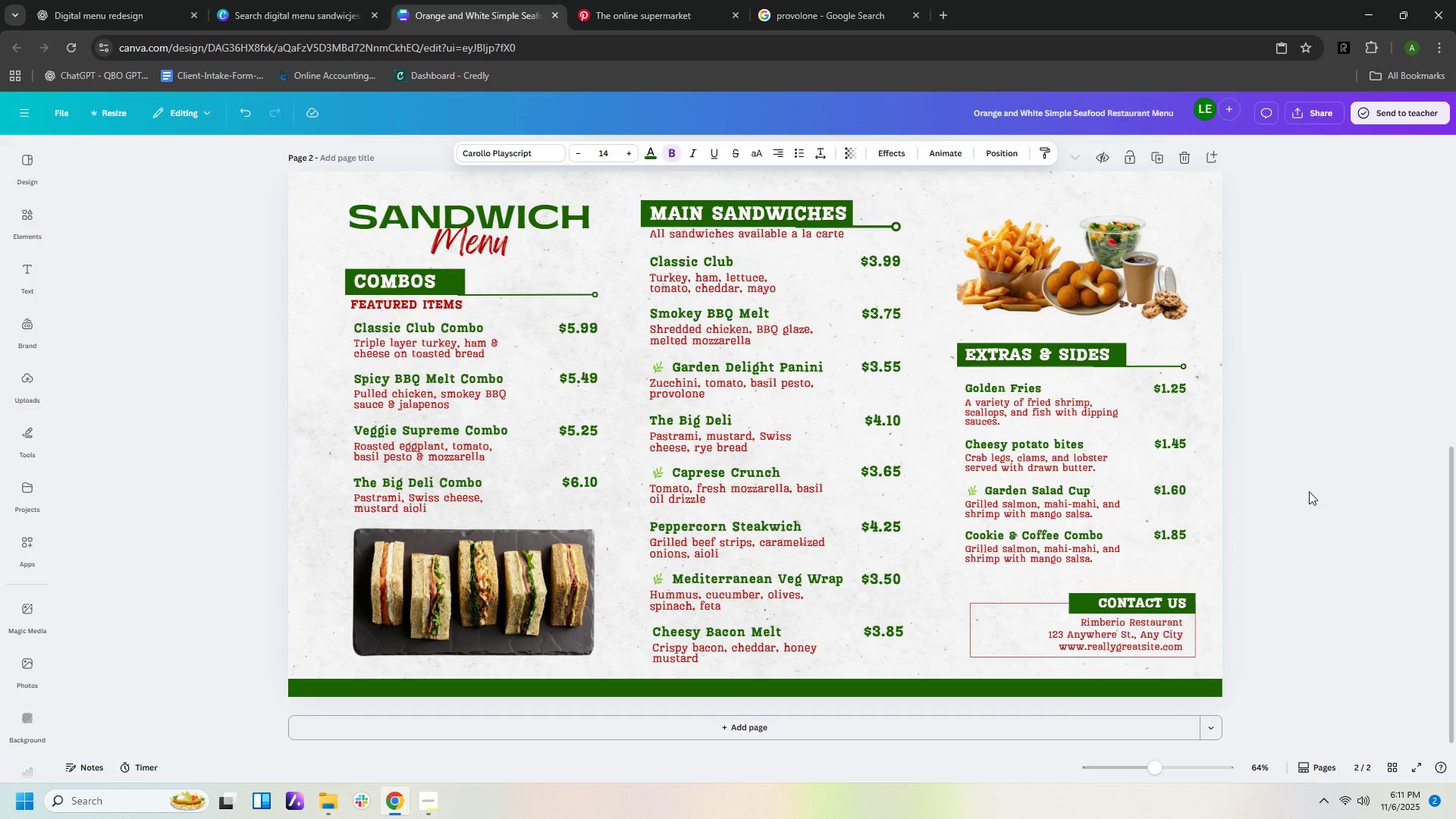 
scroll: coordinate [1309, 491], scroll_direction: up, amount: 1.0
 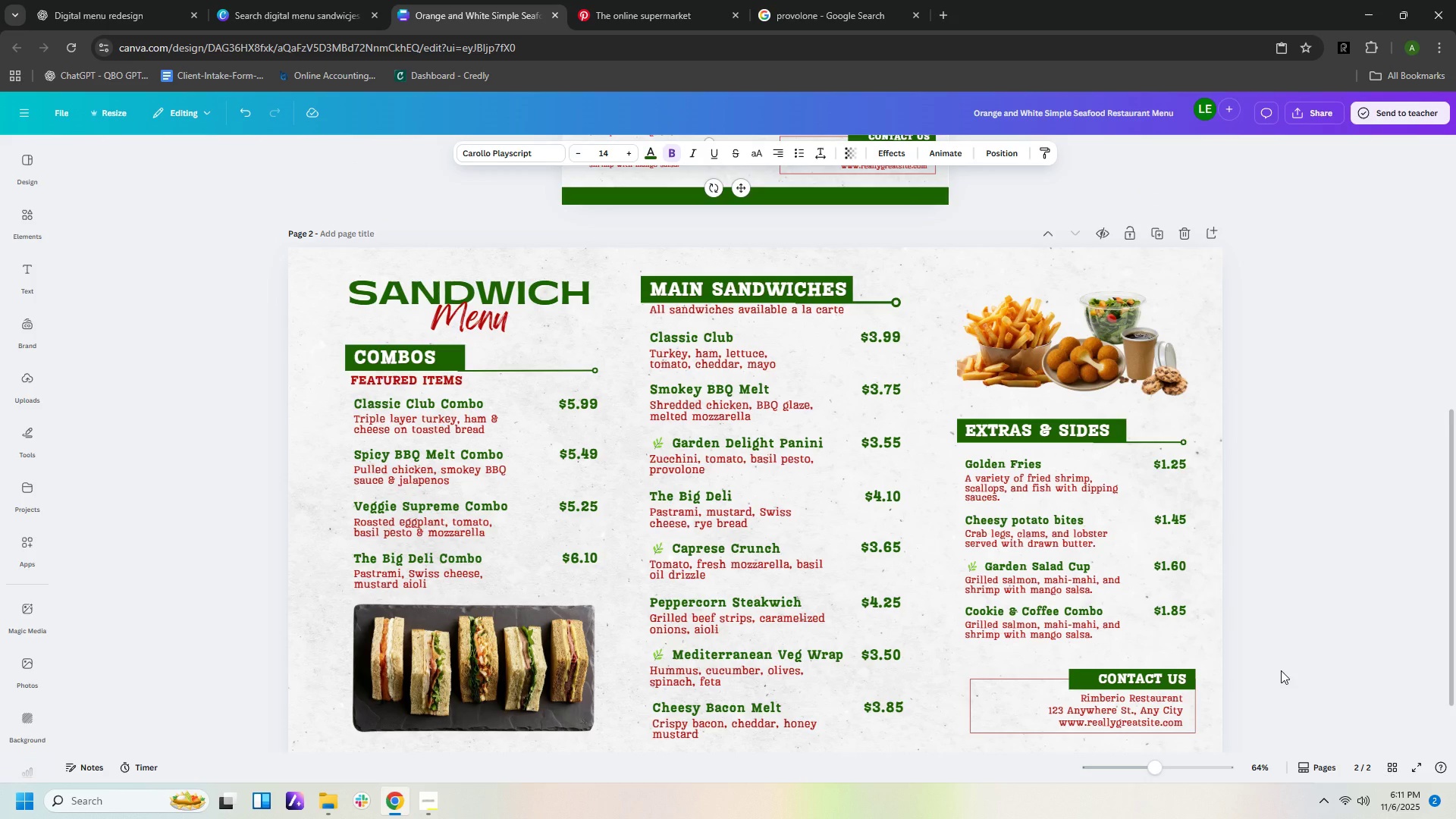 
wait(5.82)
 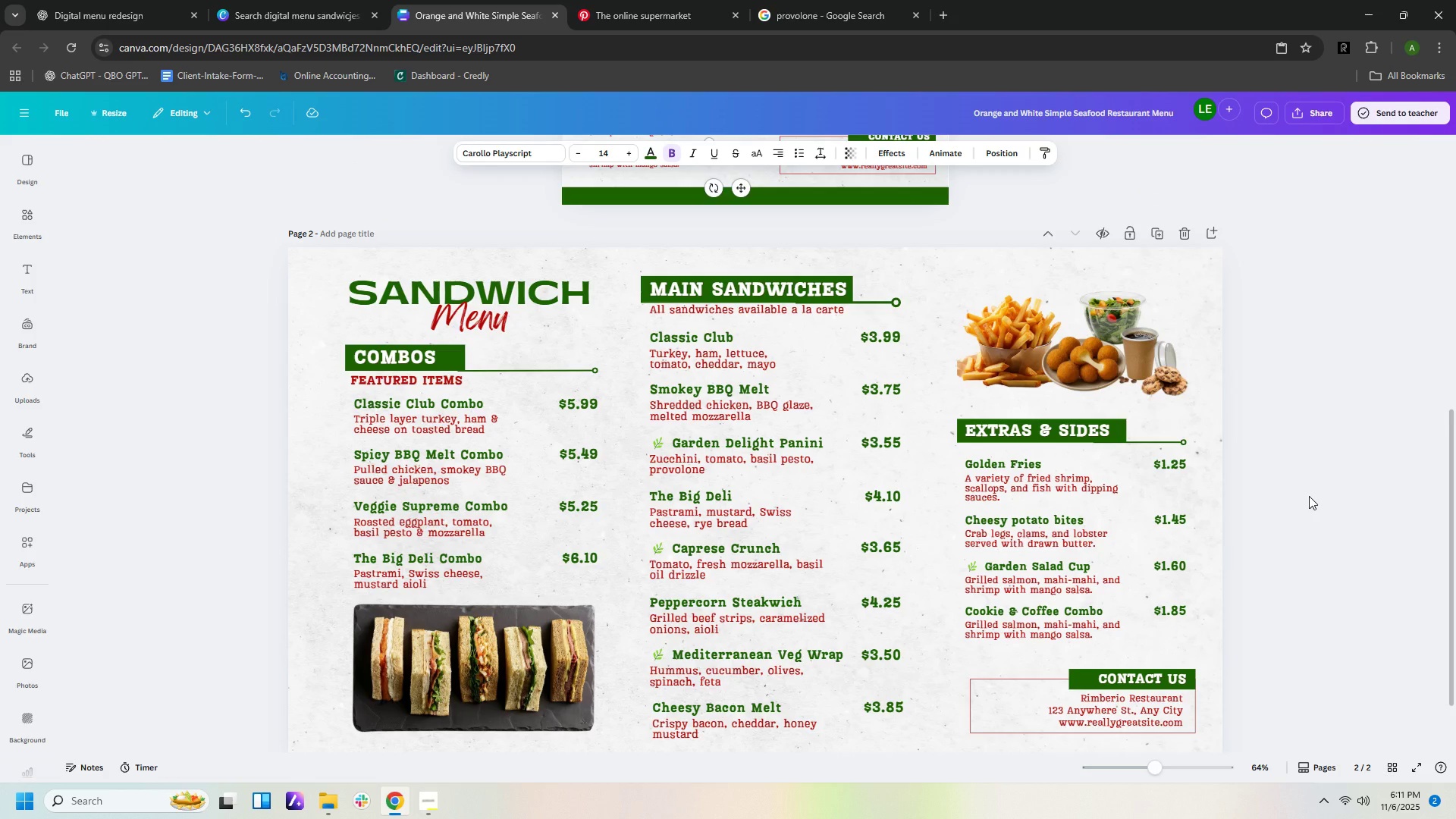 
double_click([1141, 723])
 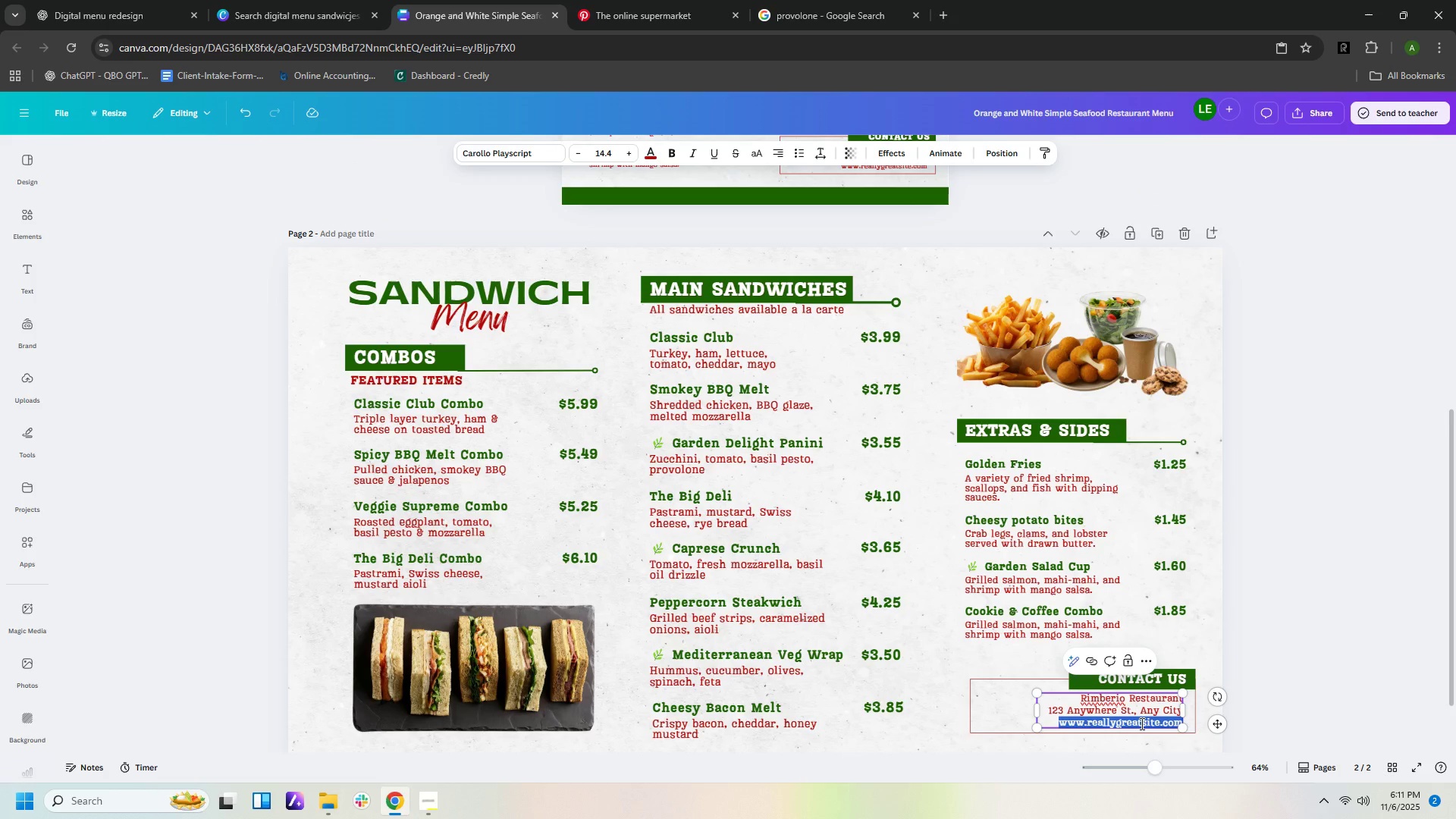 
triple_click([1141, 723])
 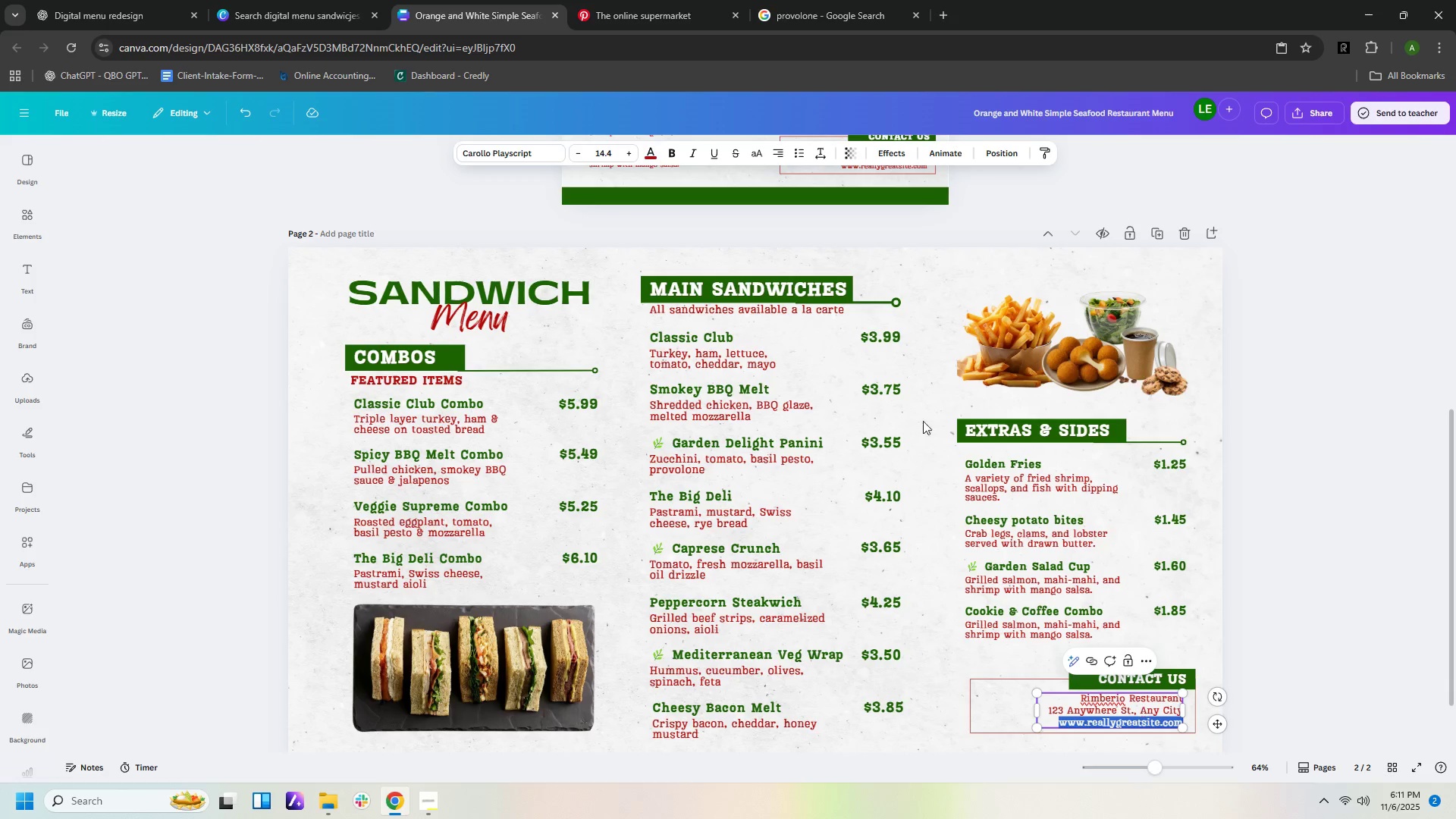 
left_click([145, 20])
 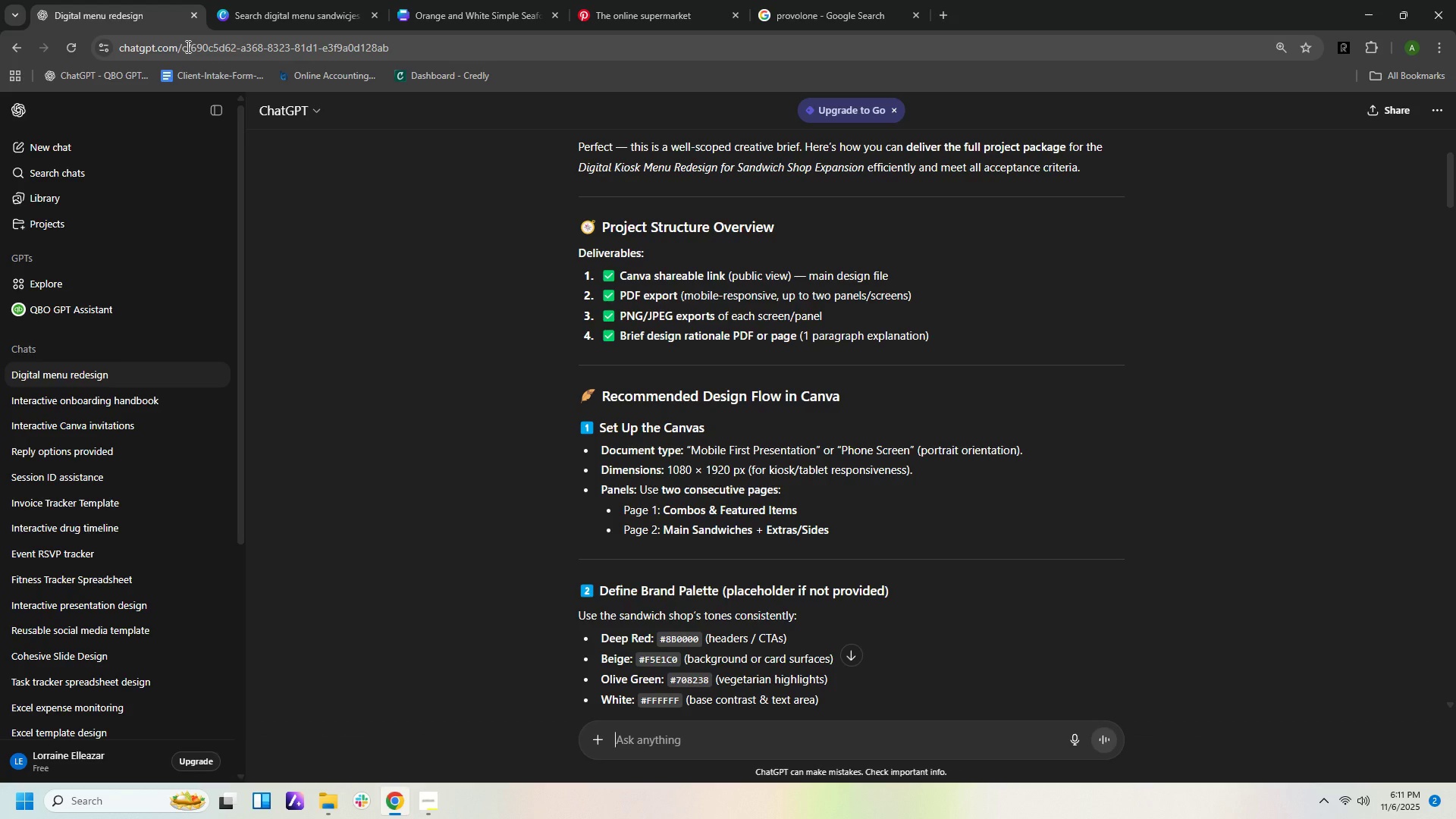 
wait(10.51)
 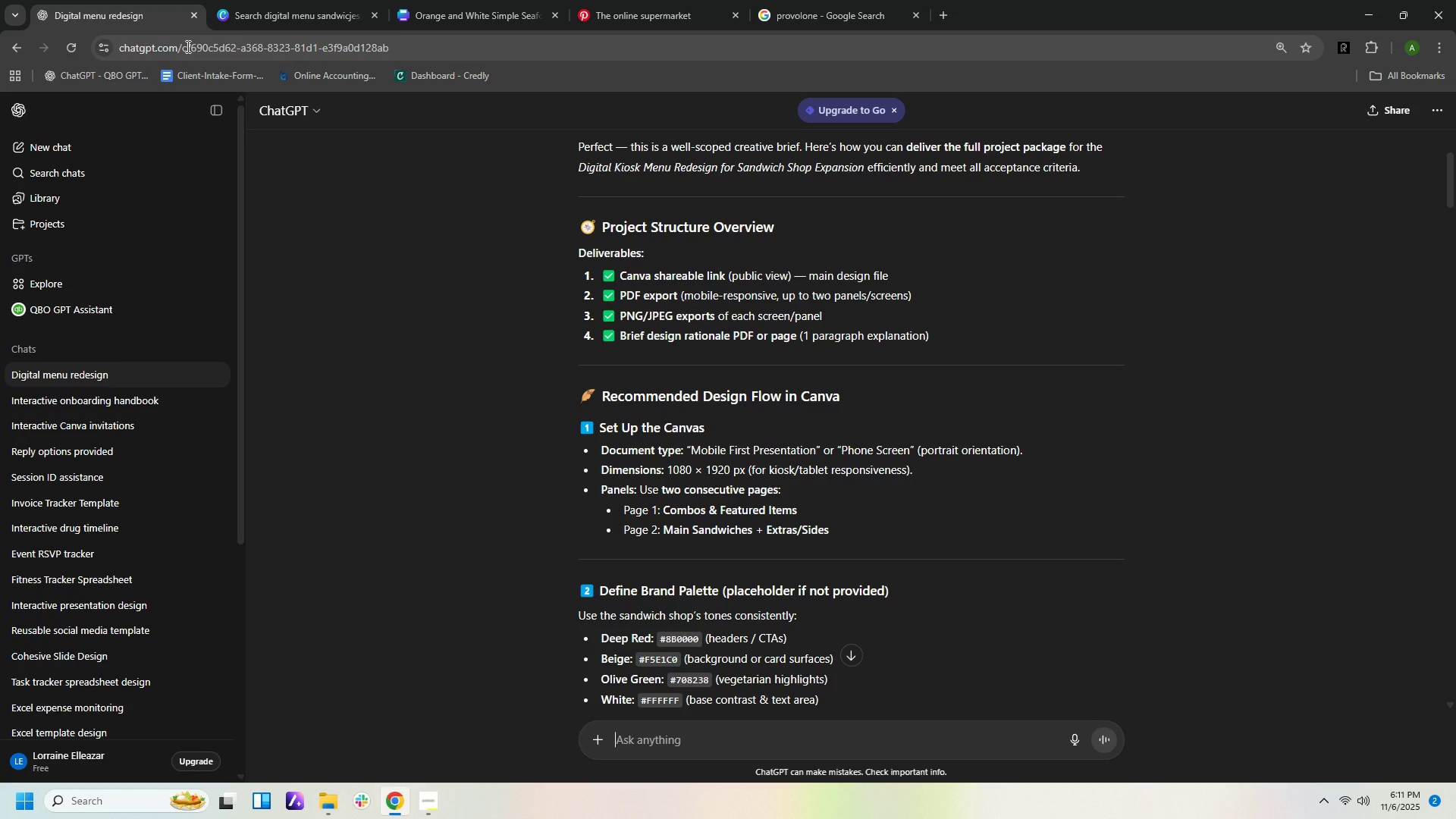 
left_click_drag(start_coordinate=[661, 639], to_coordinate=[700, 639])
 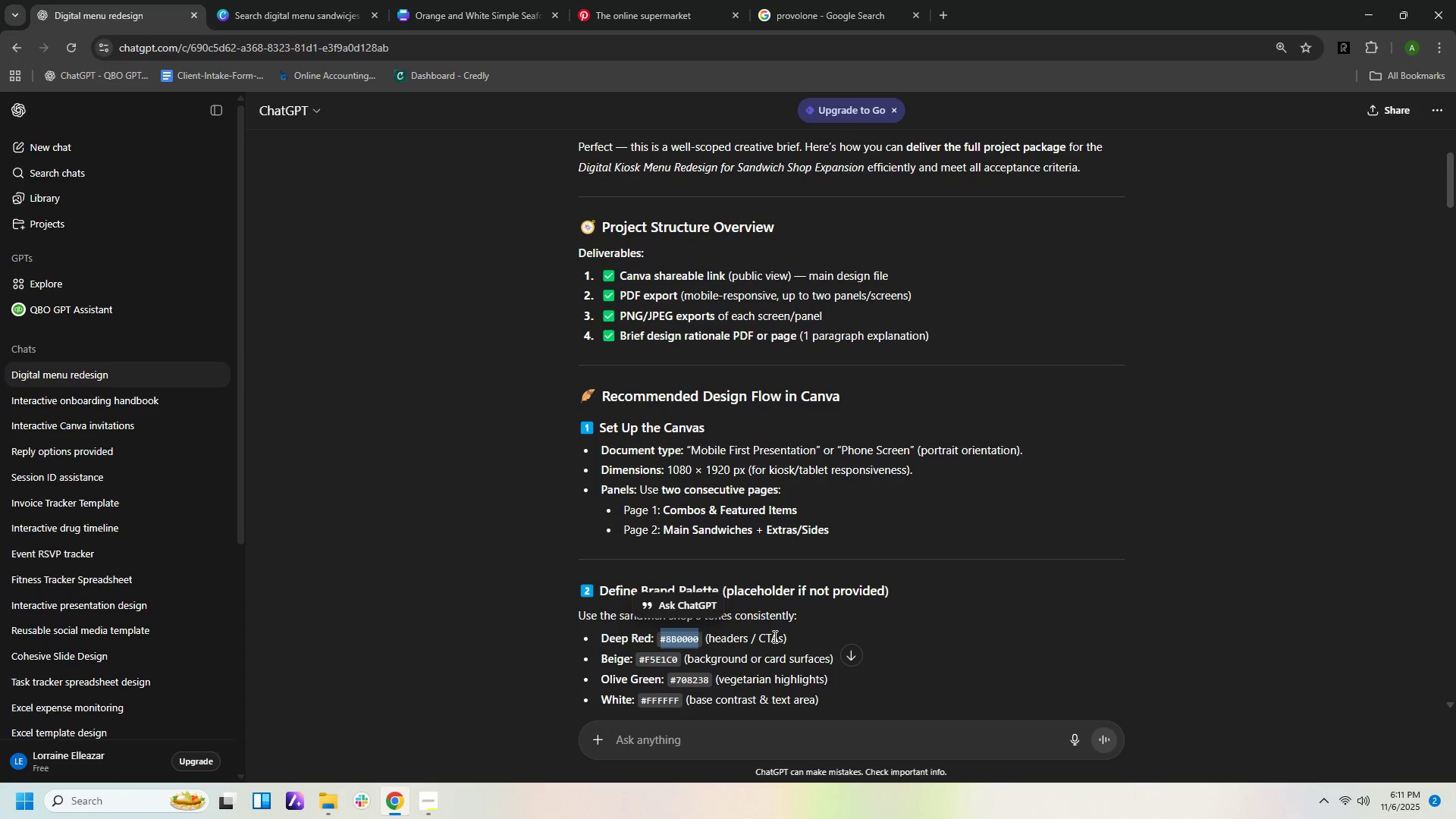 
hold_key(key=ControlLeft, duration=1.55)
 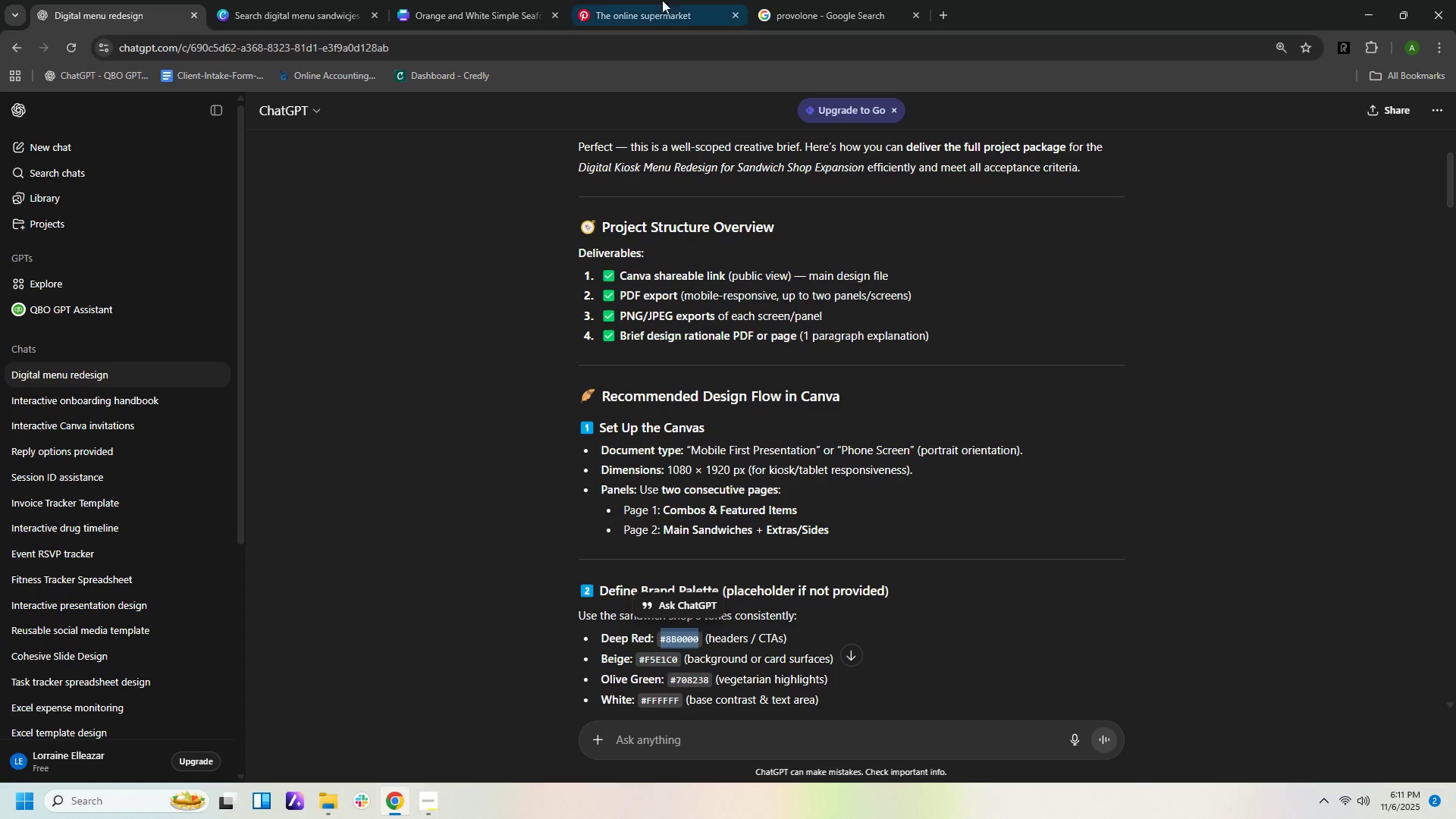 
hold_key(key=ControlLeft, duration=0.42)
 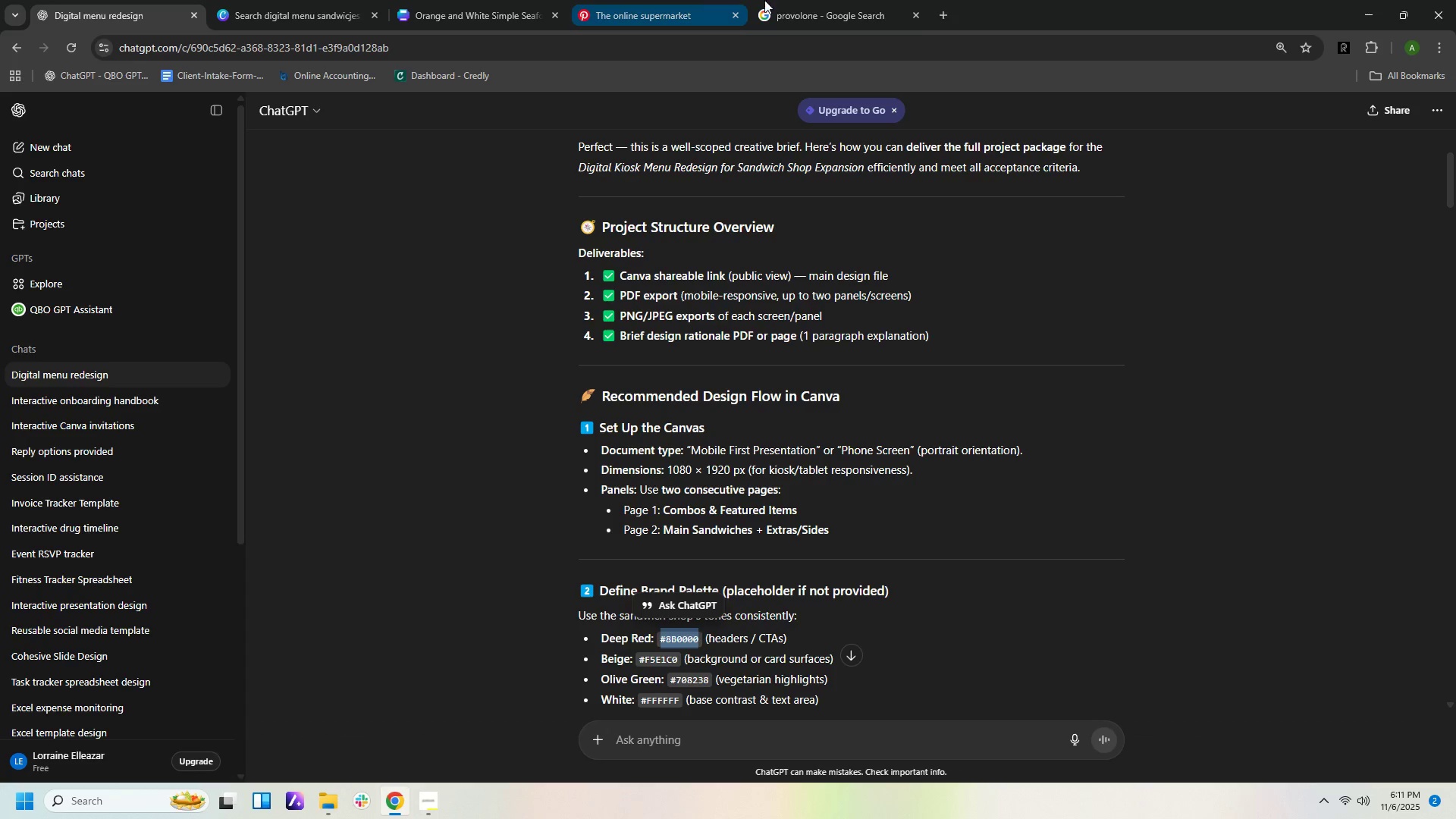 
hold_key(key=C, duration=0.42)
 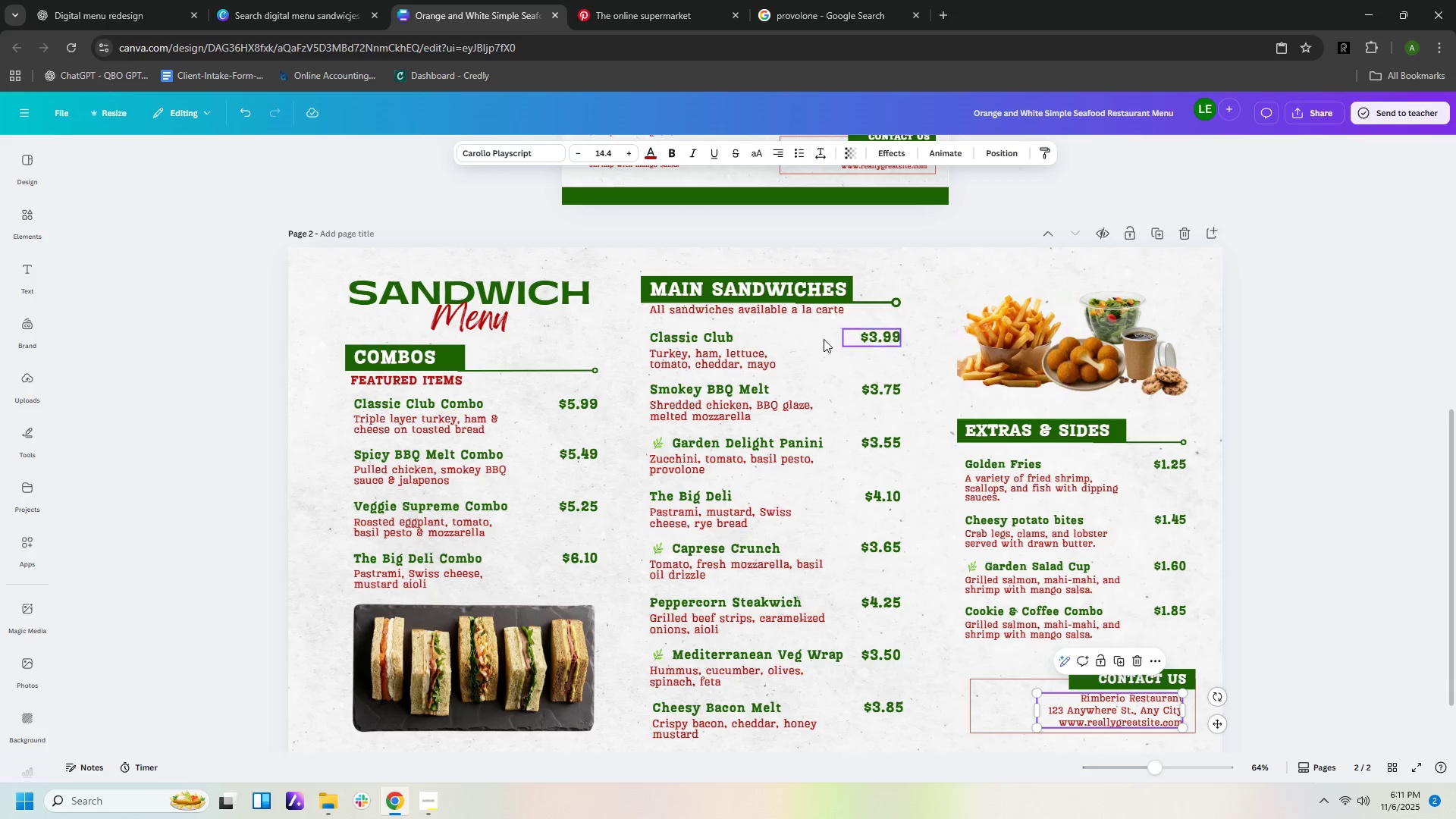 
left_click([498, 322])
 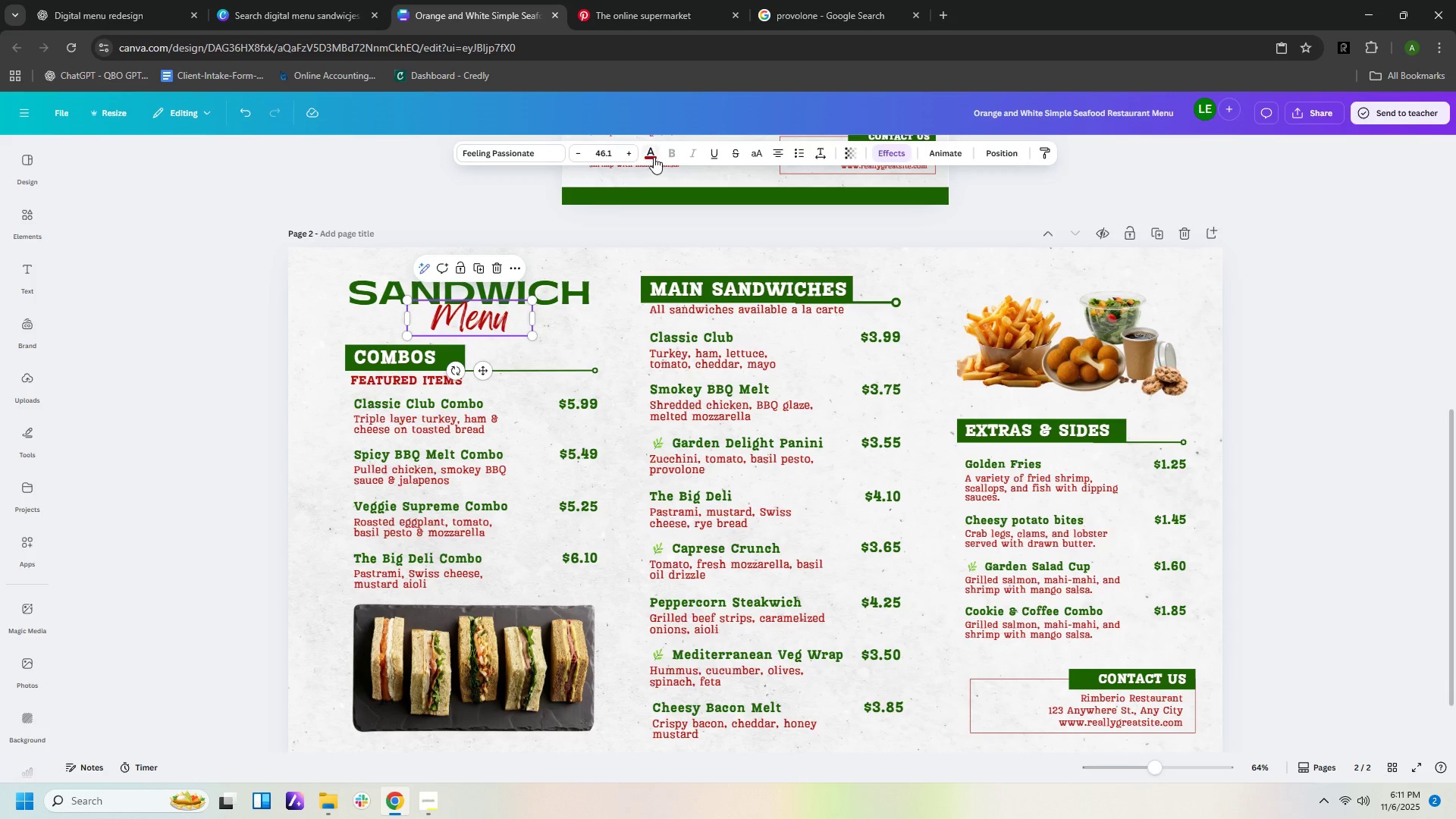 
left_click([654, 157])
 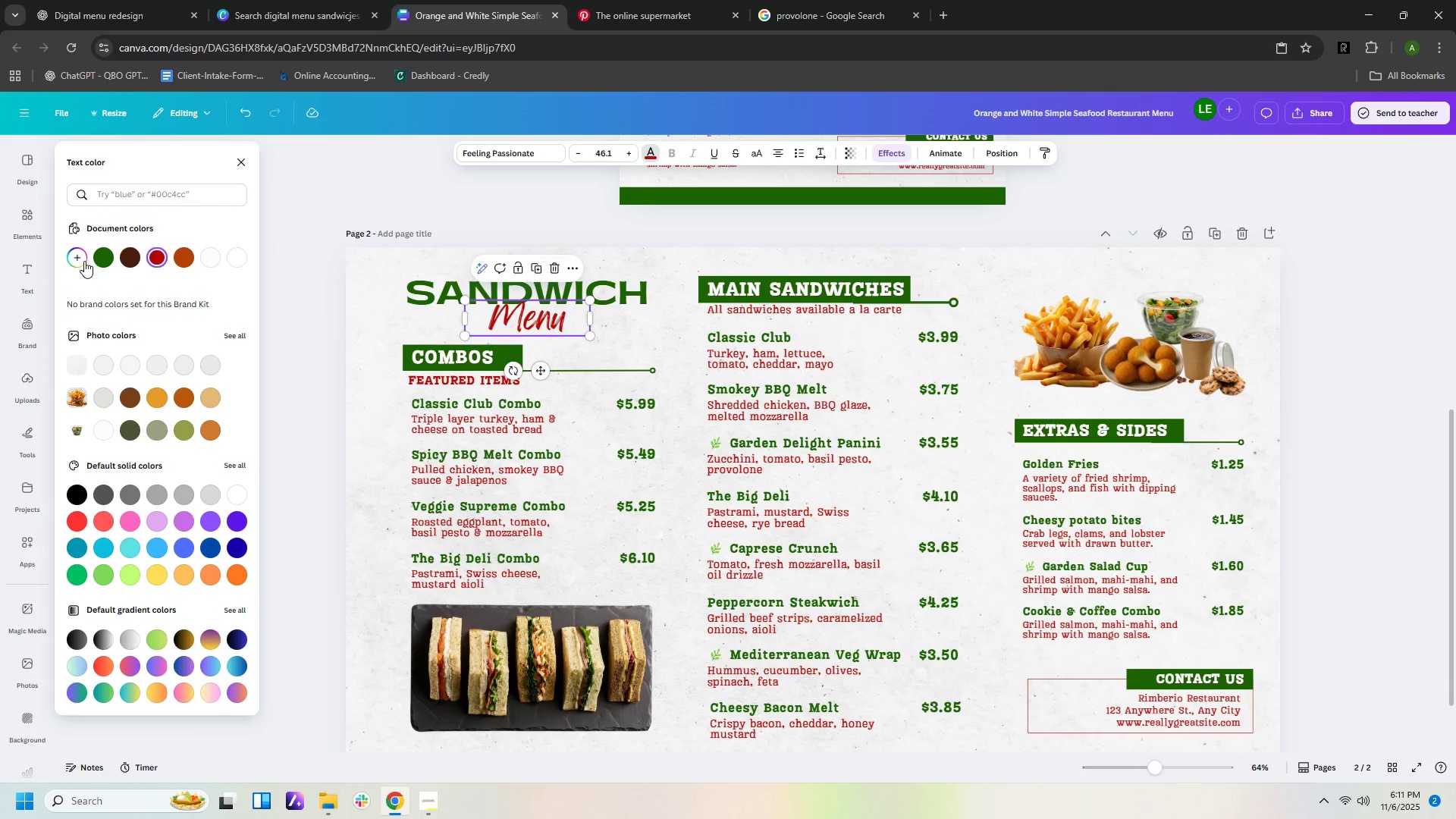 
left_click([73, 256])
 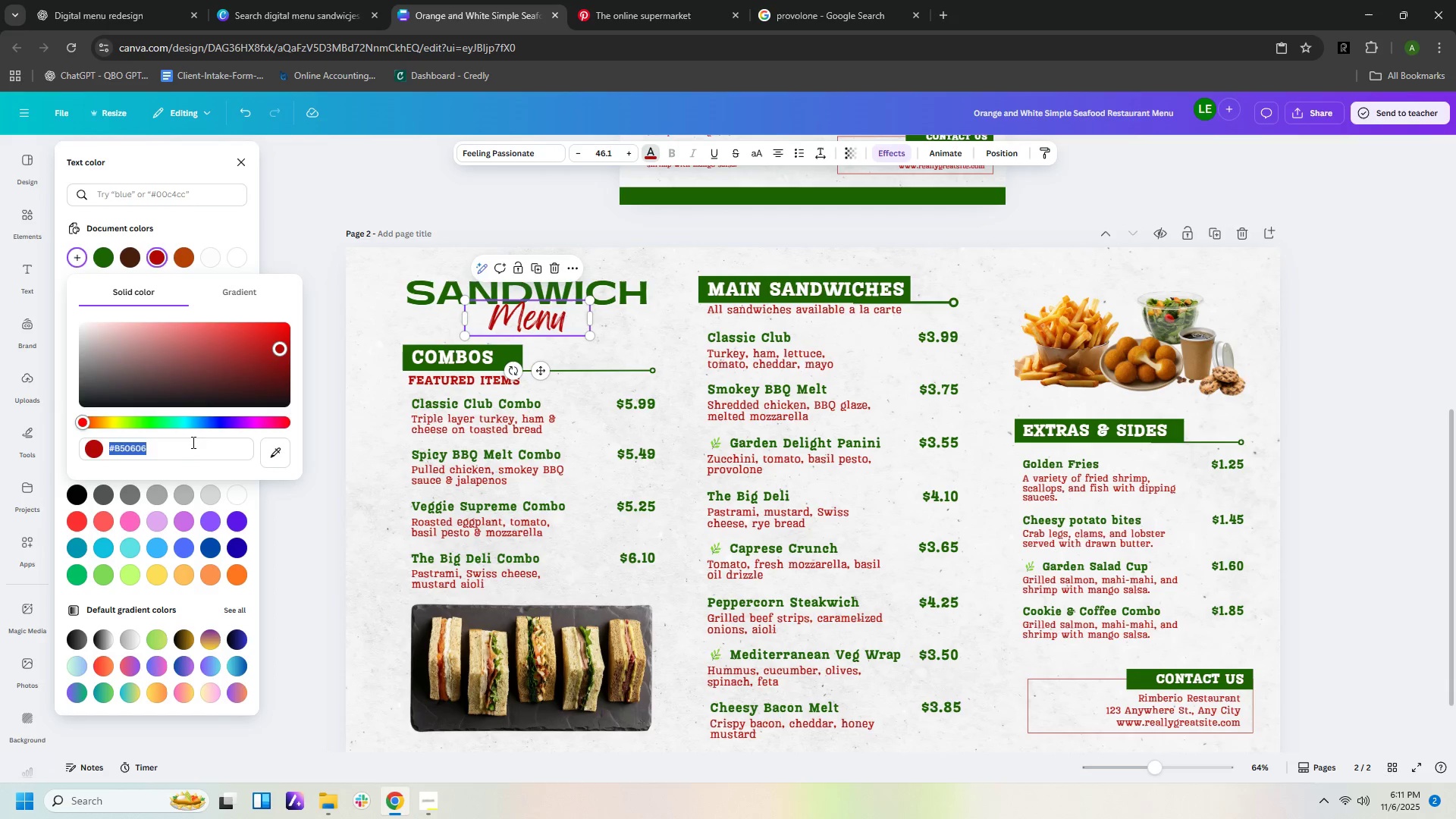 
left_click([192, 444])
 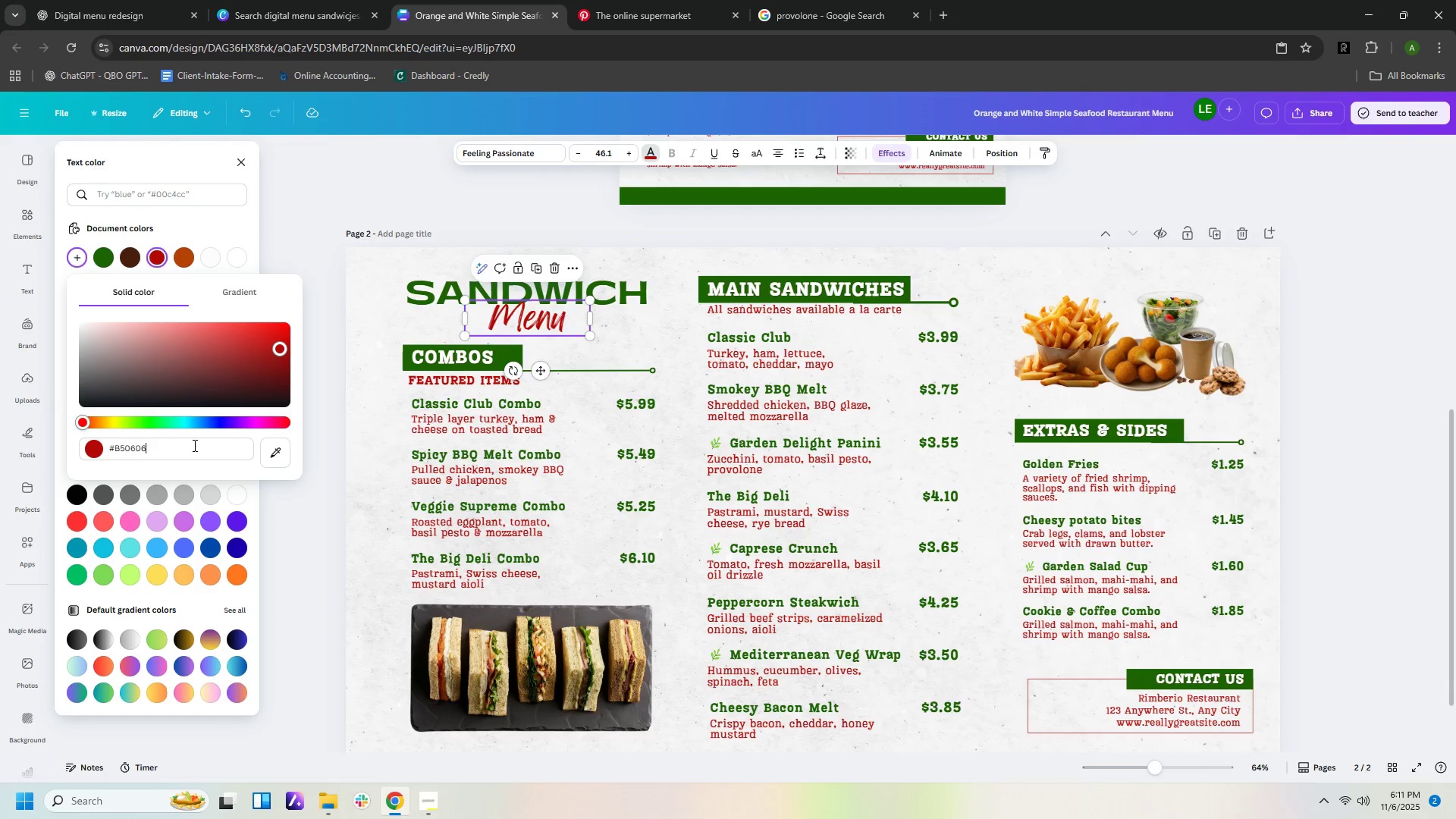 
left_click_drag(start_coordinate=[193, 445], to_coordinate=[64, 428])
 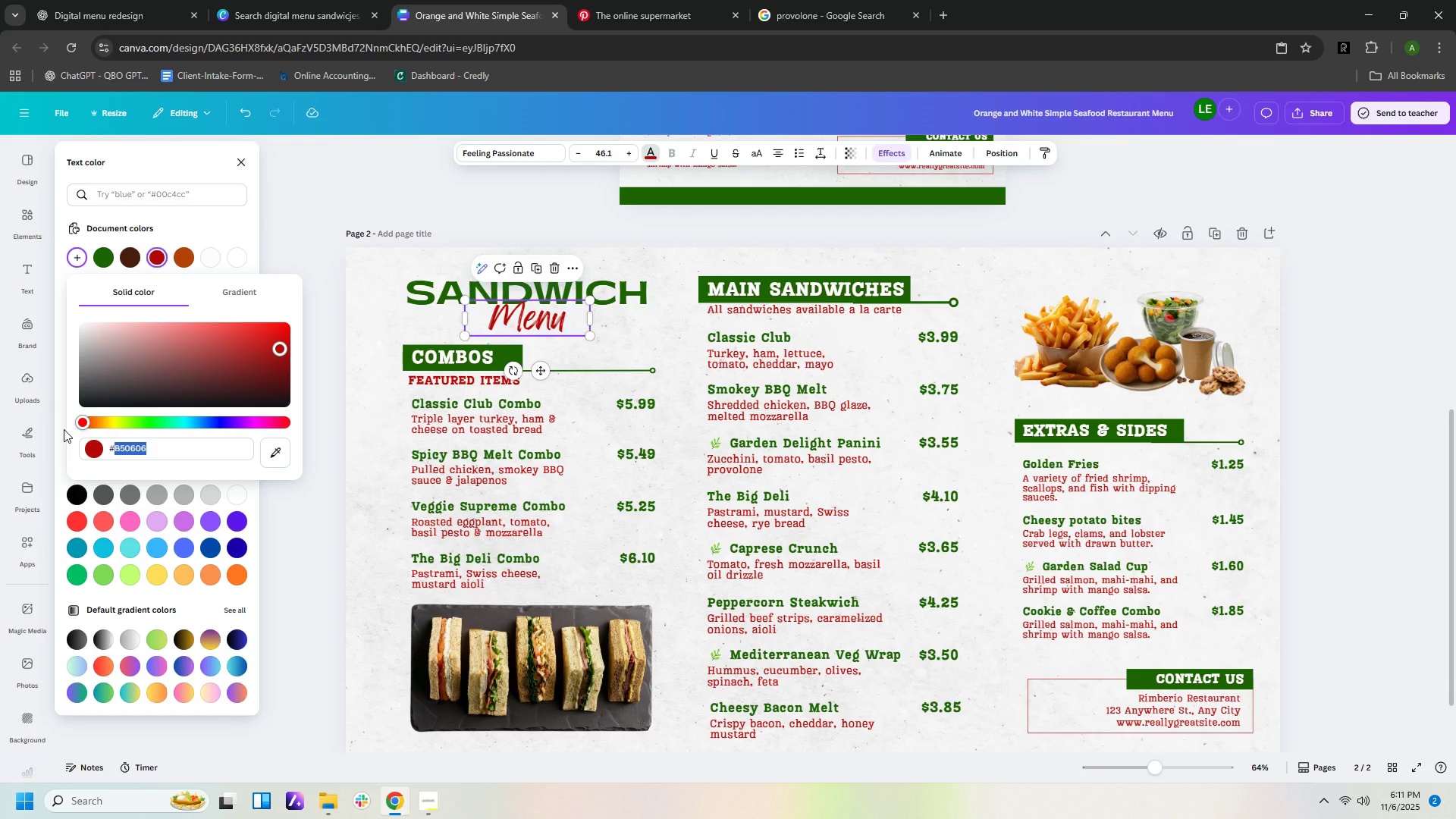 
key(Control+V)
 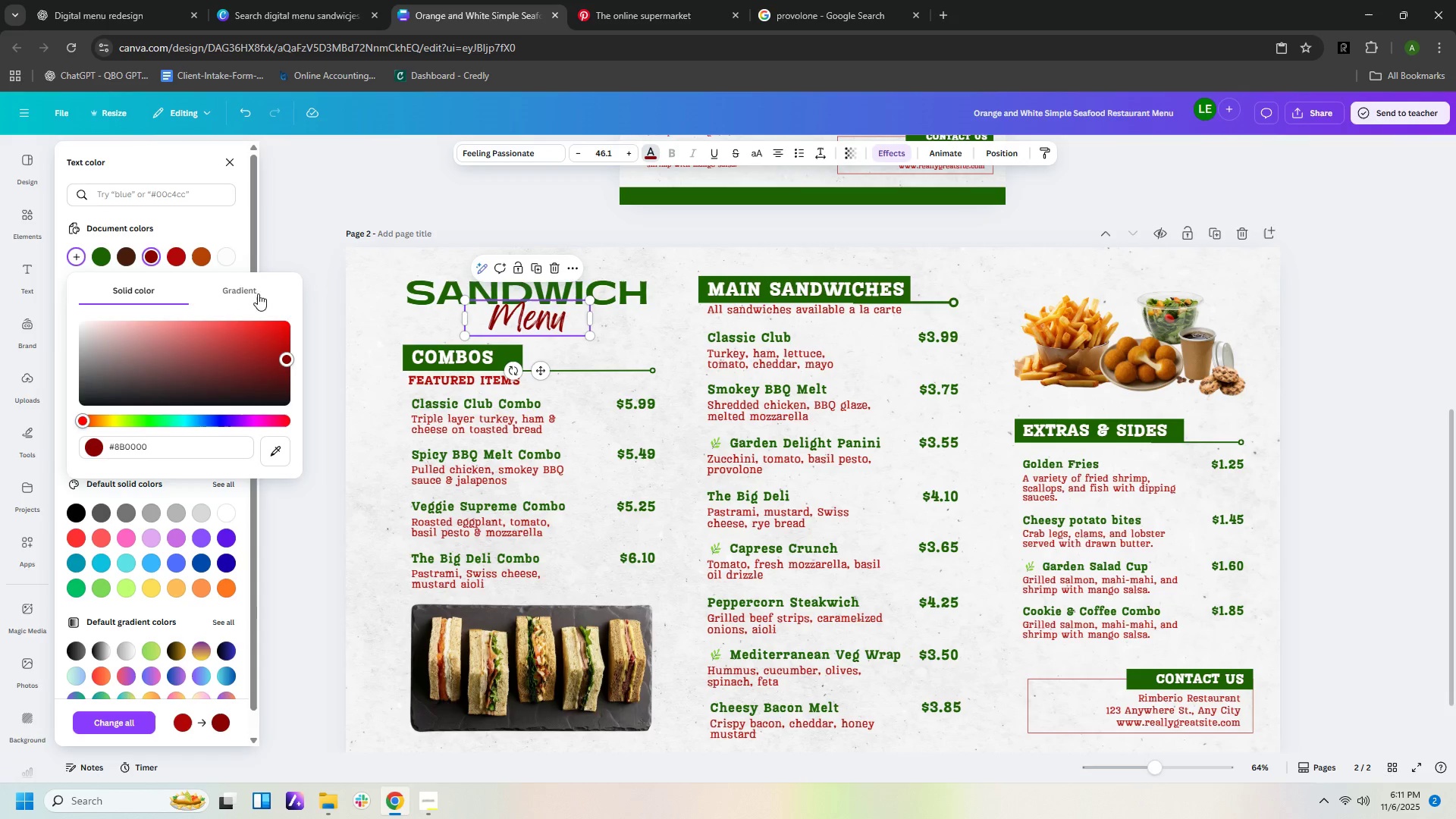 
wait(5.13)
 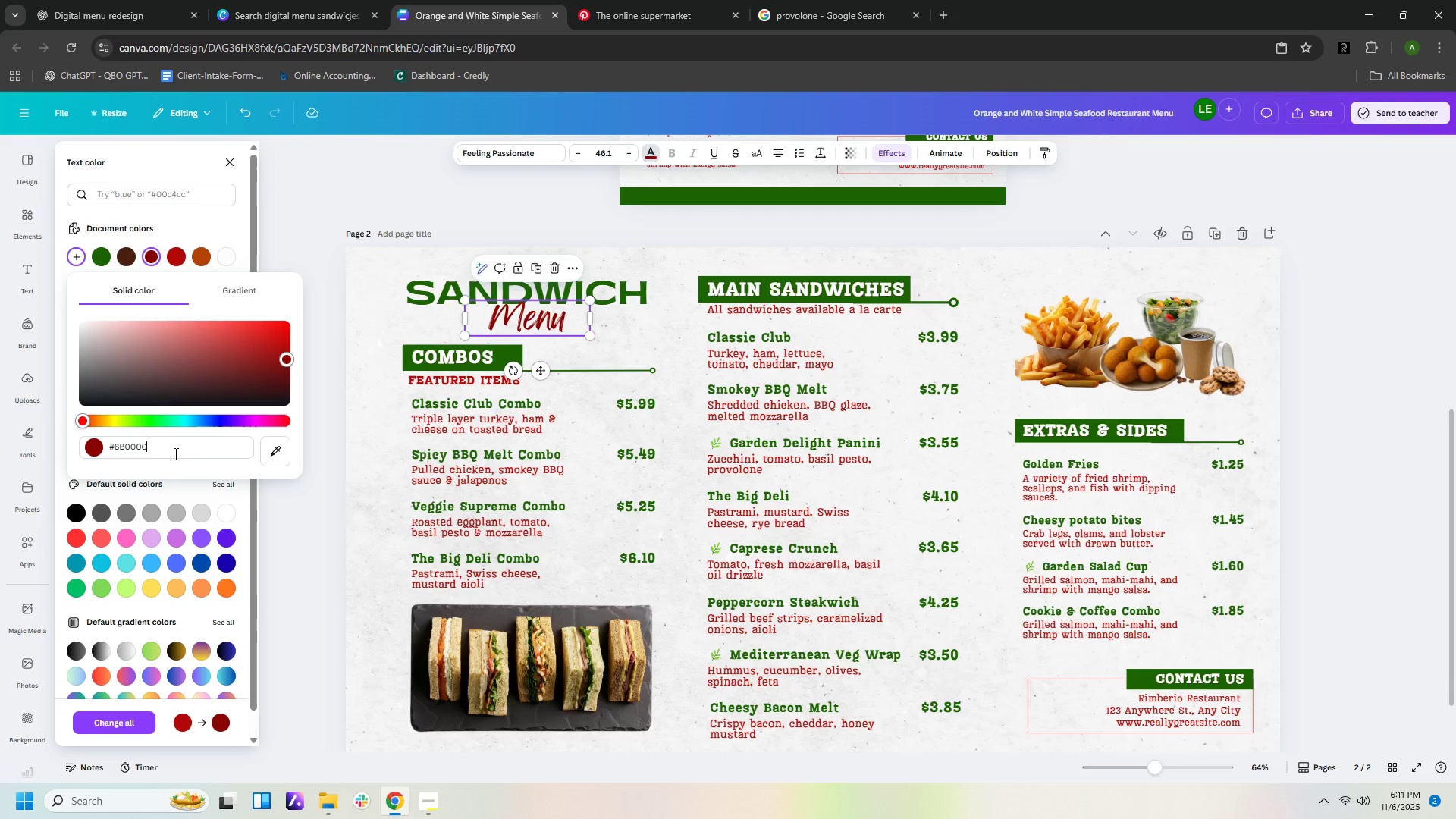 
left_click([322, 246])
 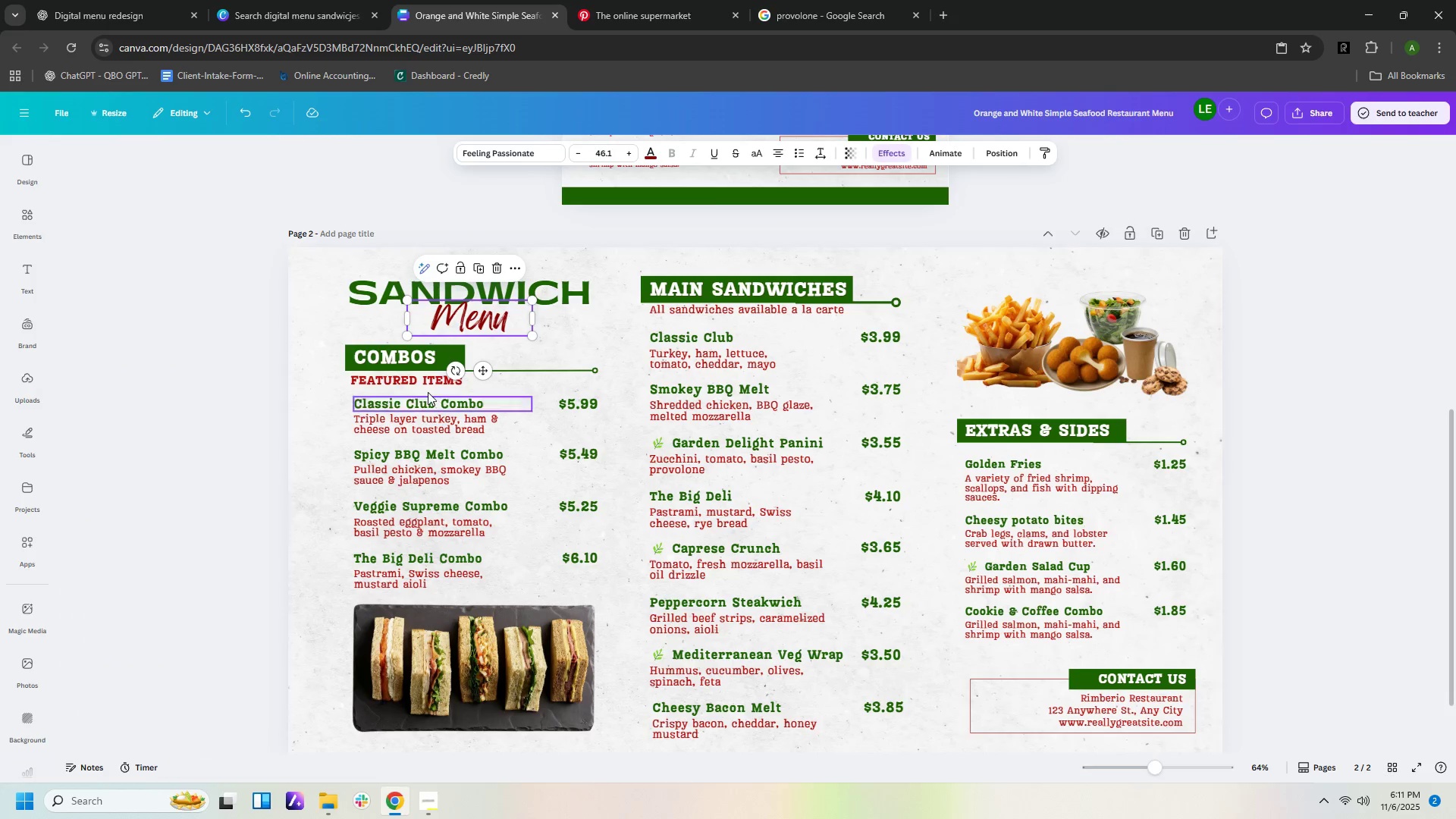 
left_click([423, 386])
 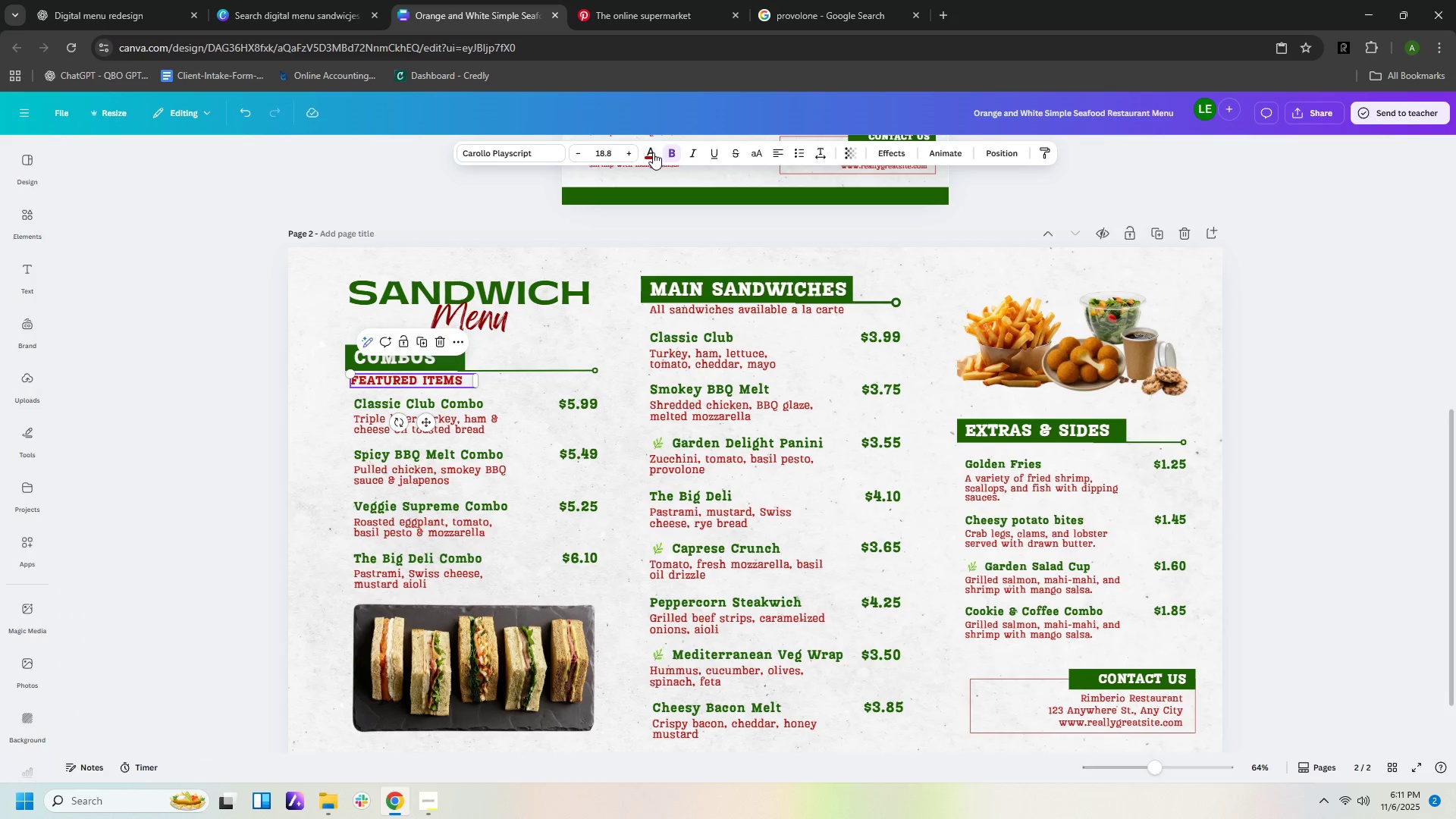 
left_click([650, 153])
 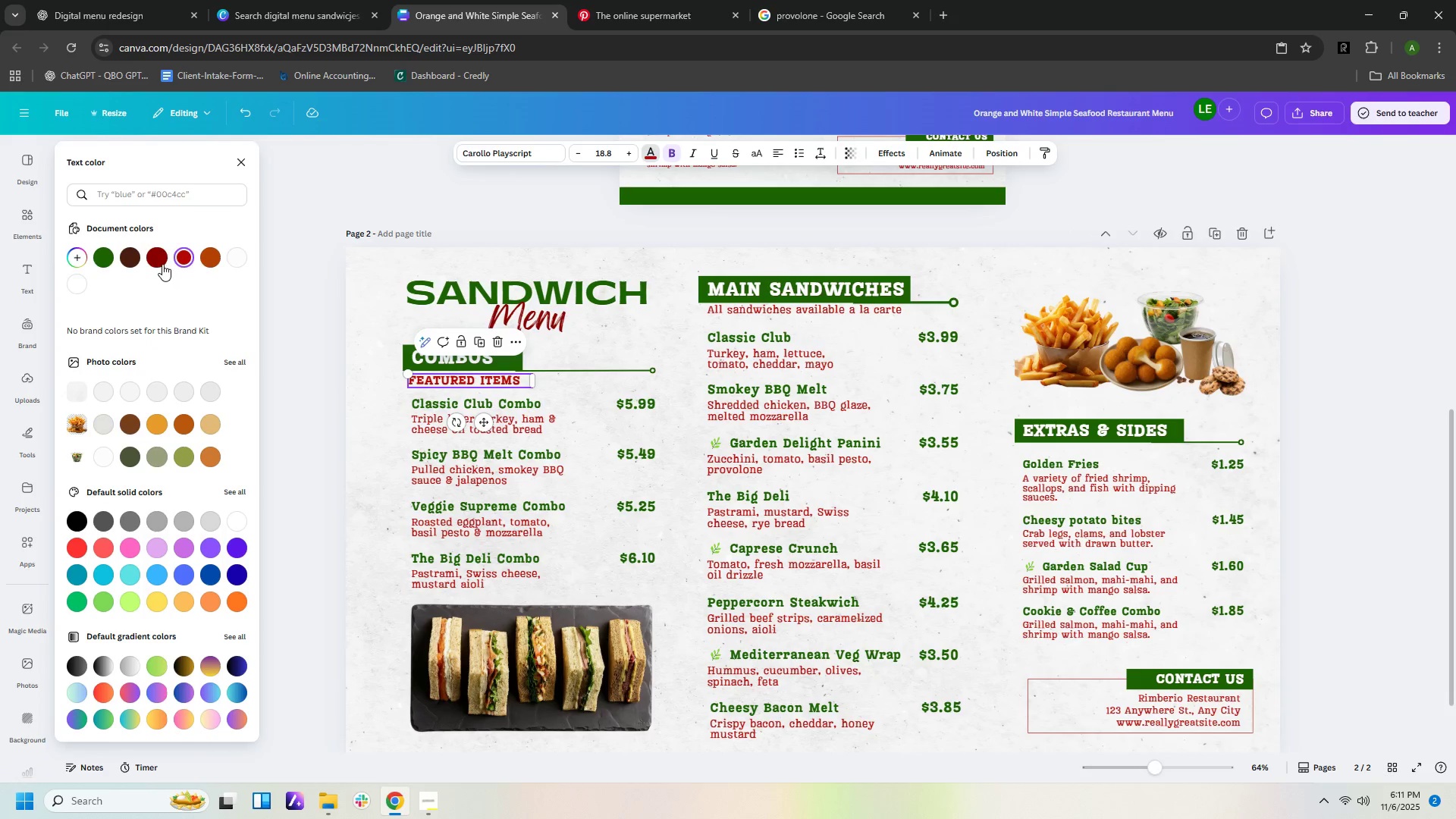 
left_click([151, 259])
 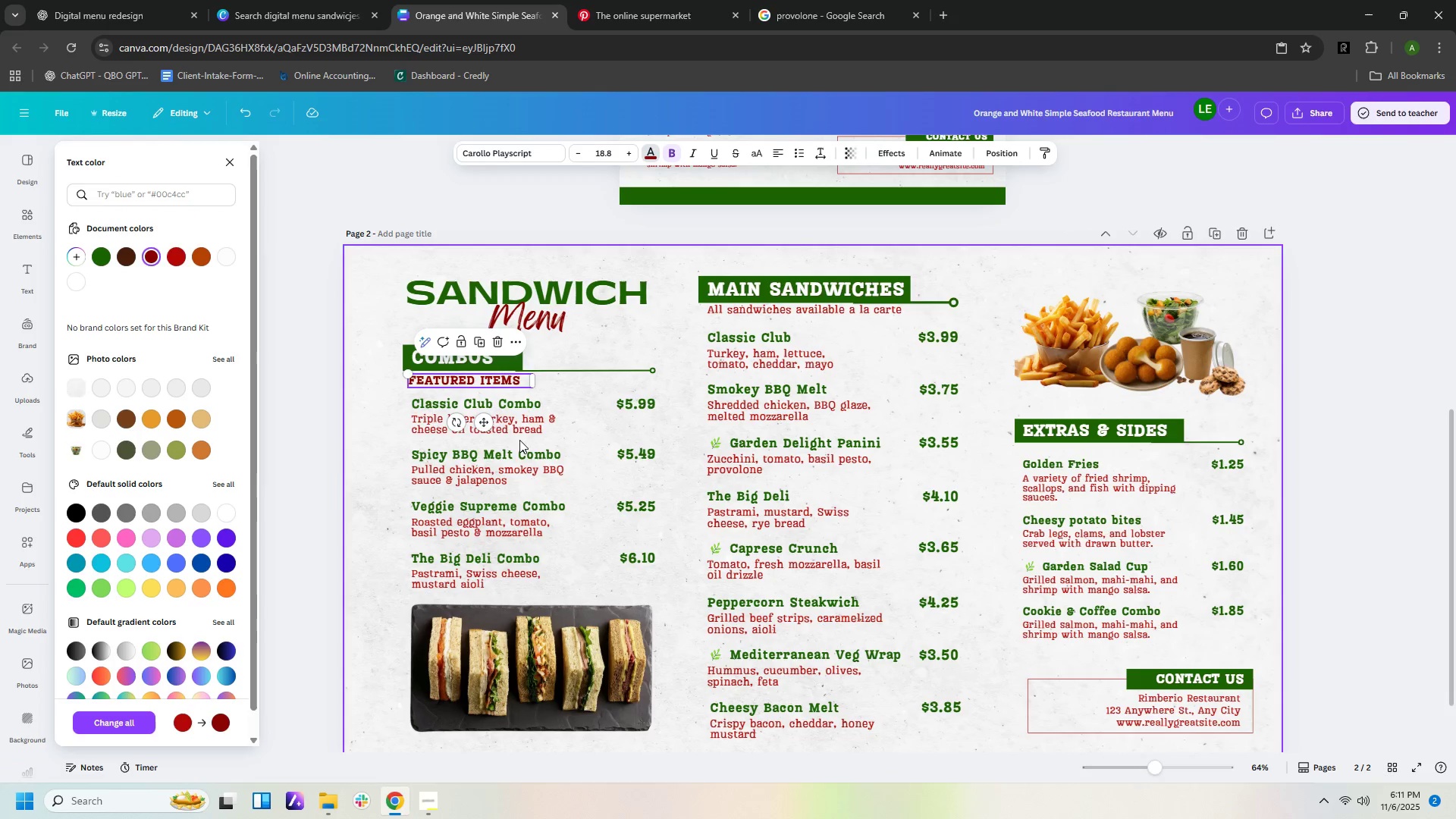 
left_click([519, 427])
 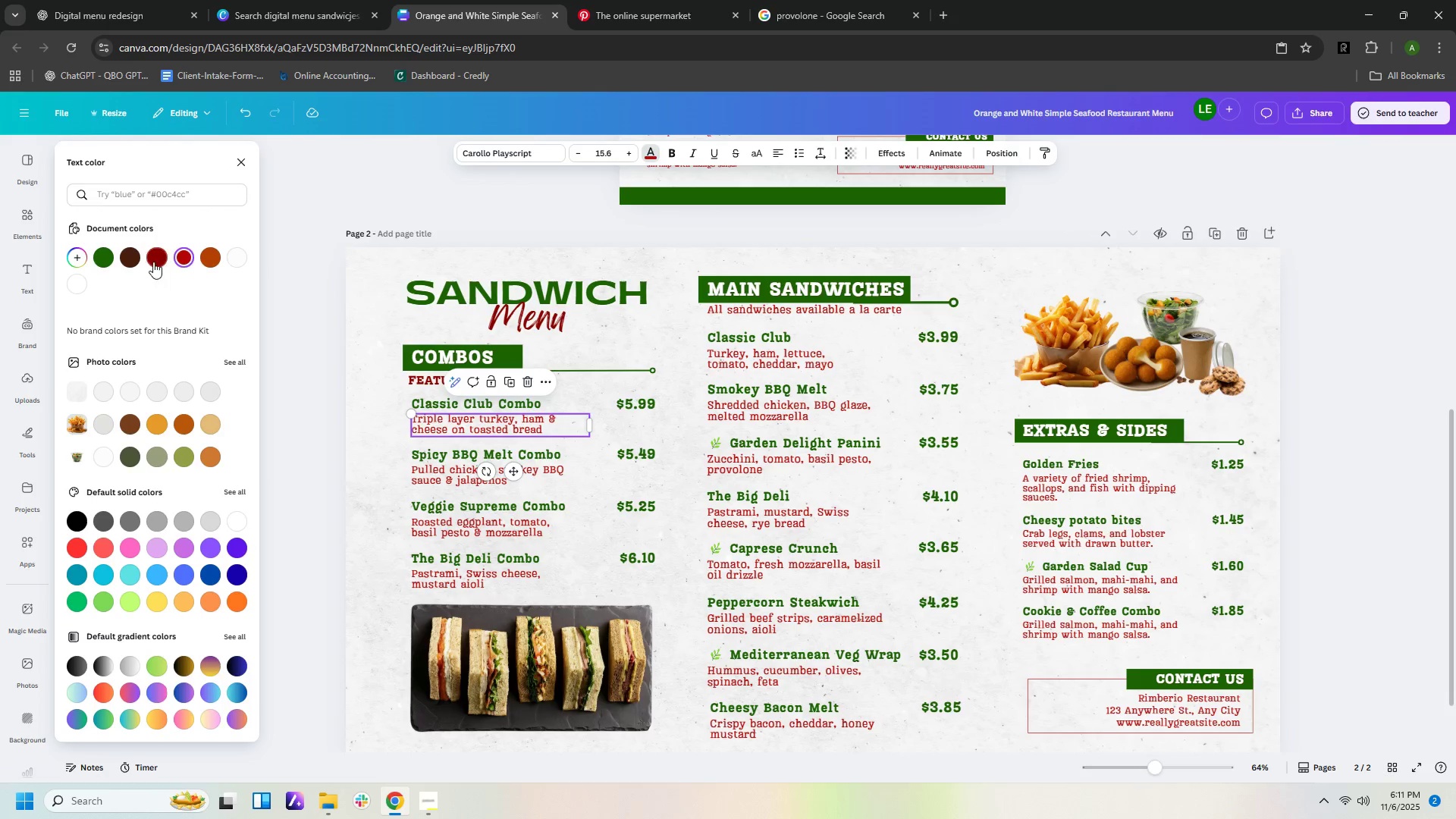 
left_click([153, 262])
 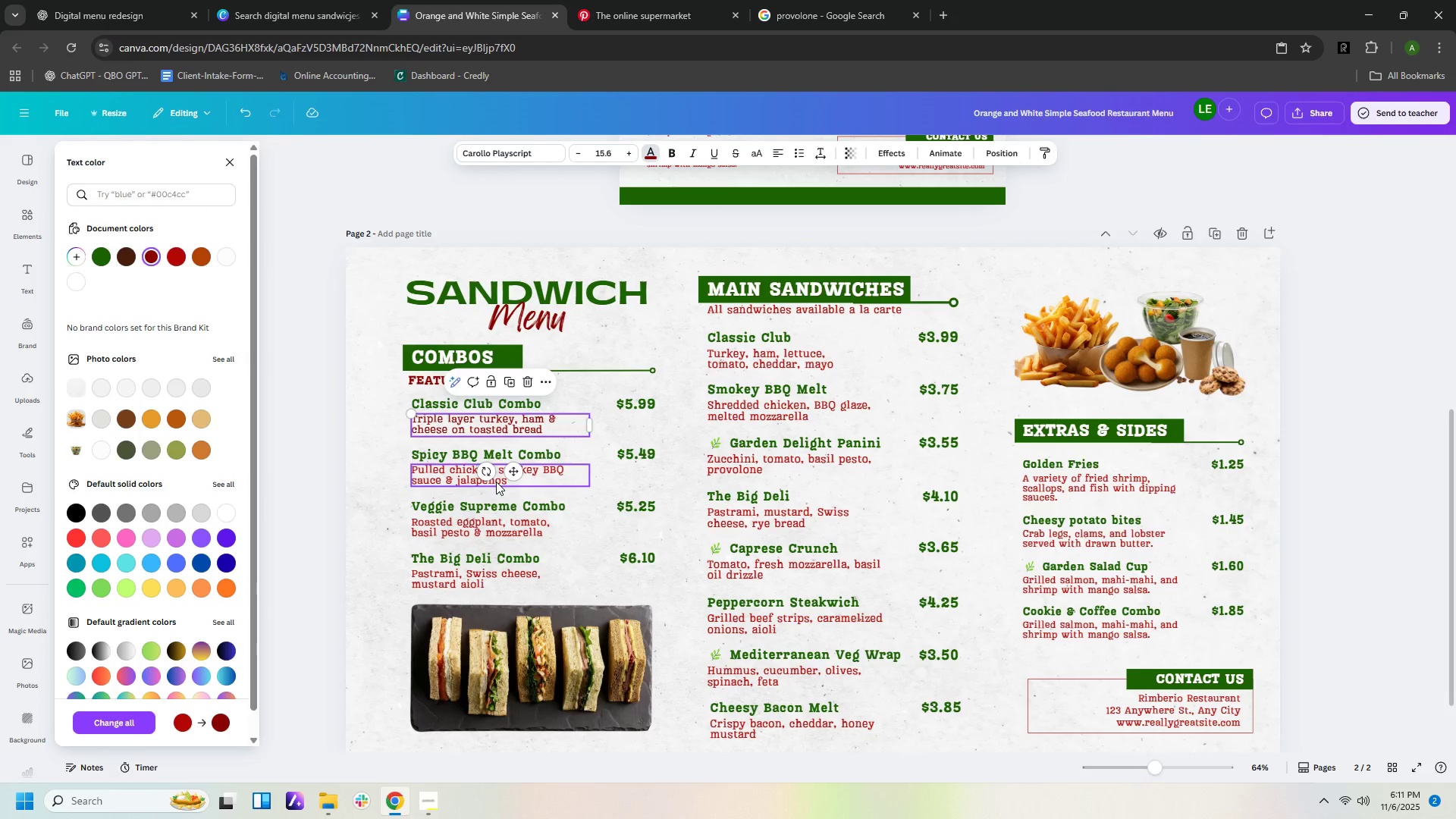 
left_click([496, 482])
 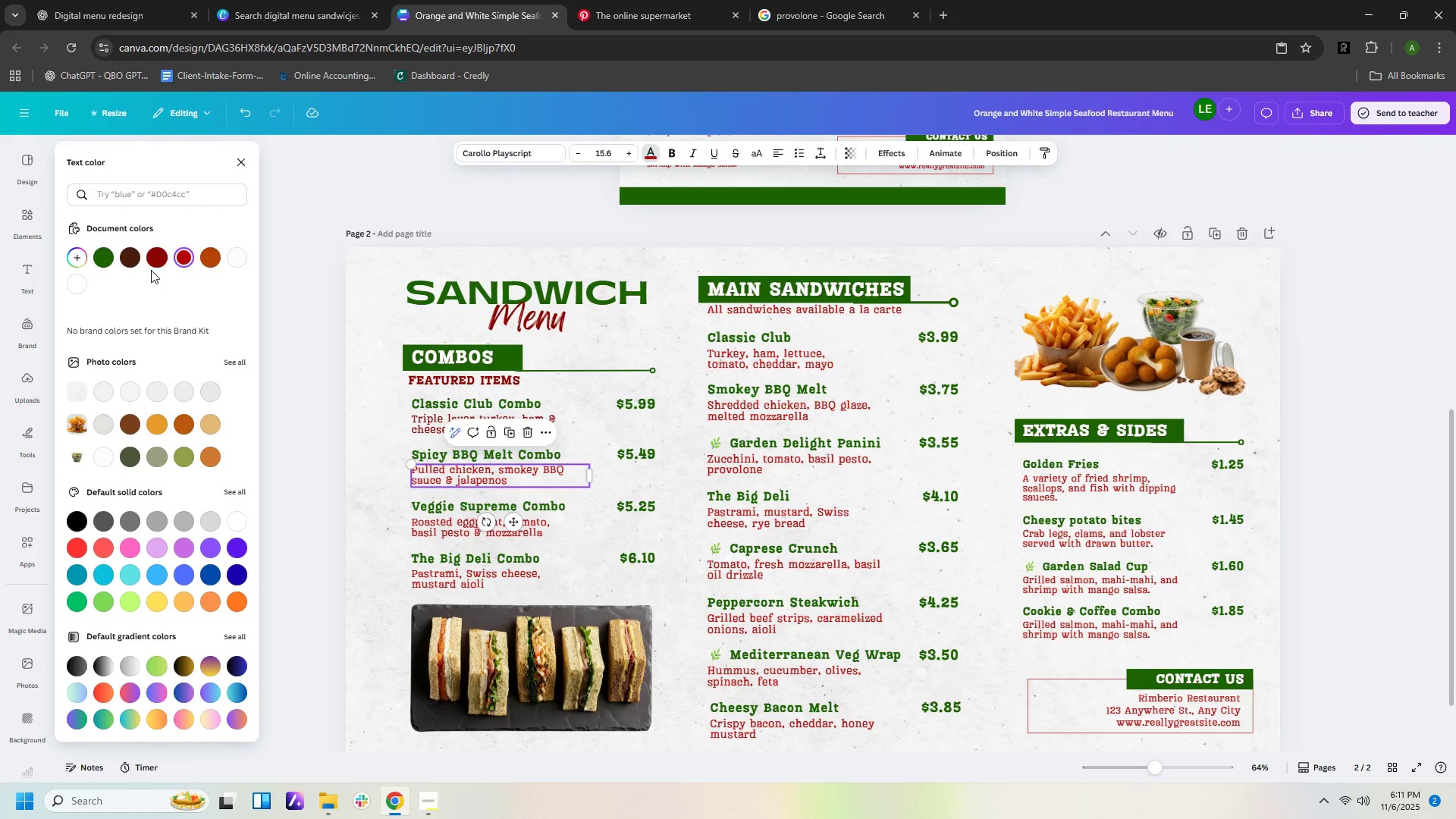 
left_click([155, 256])
 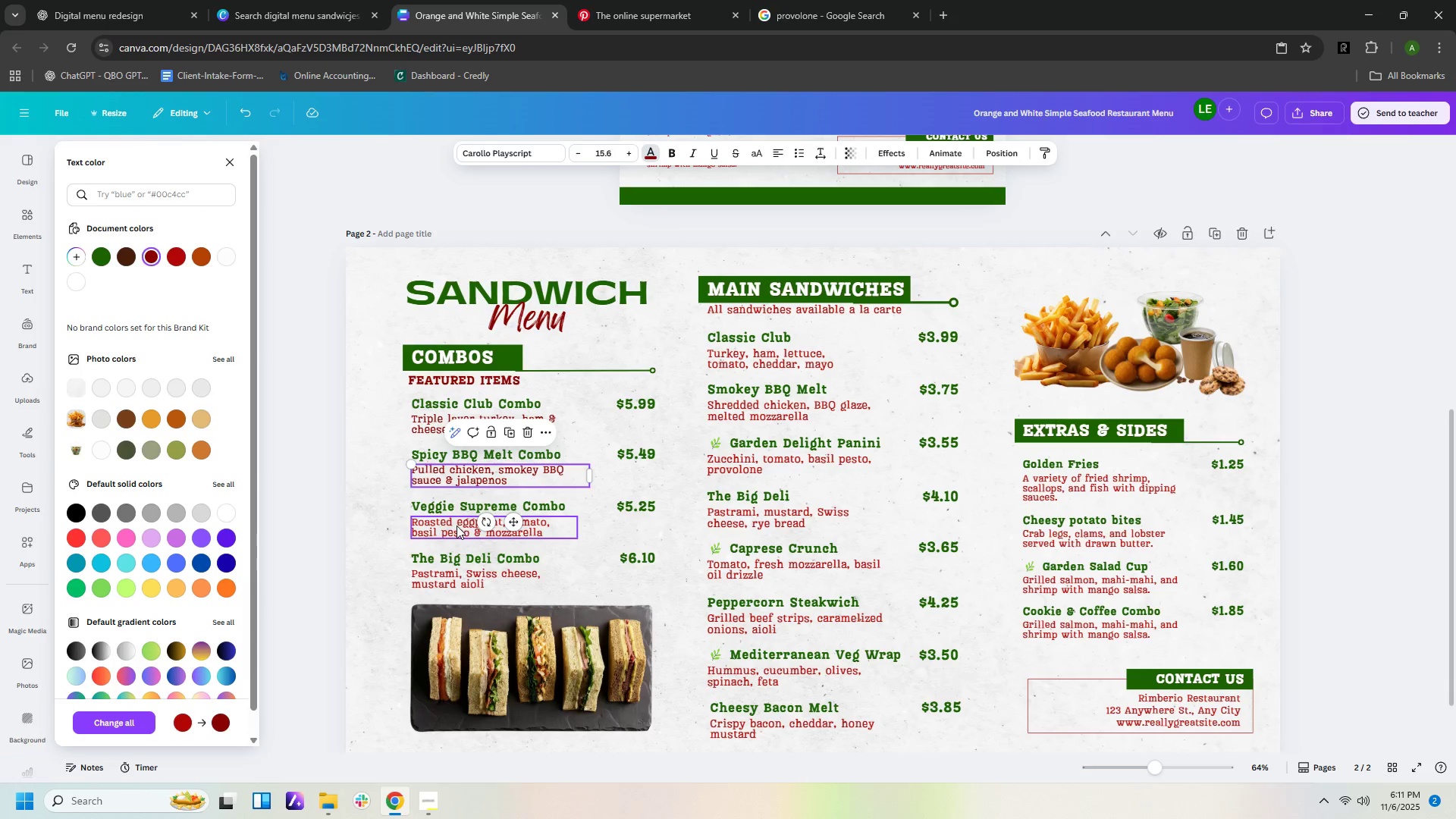 
left_click([457, 526])
 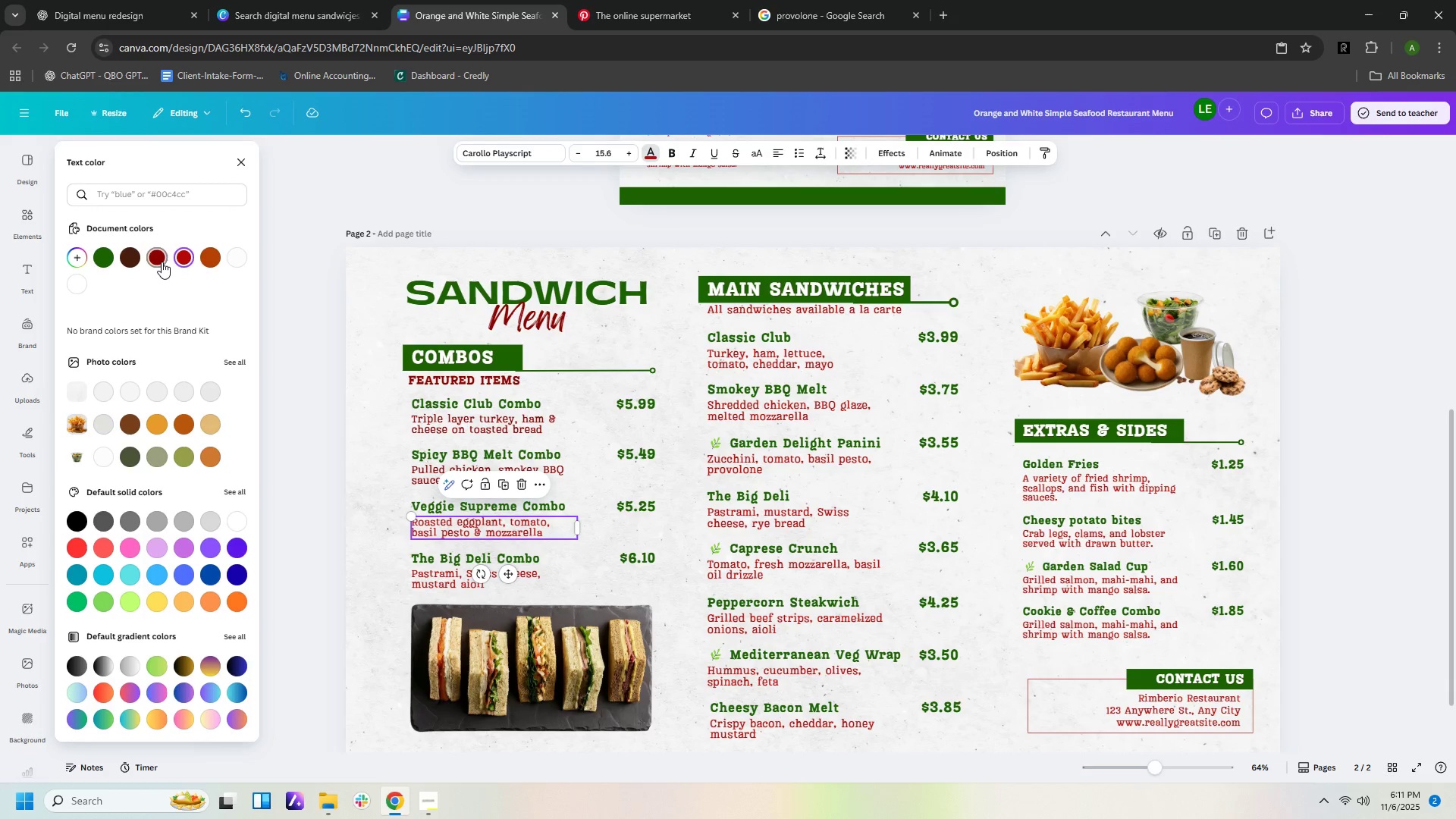 
left_click([162, 262])
 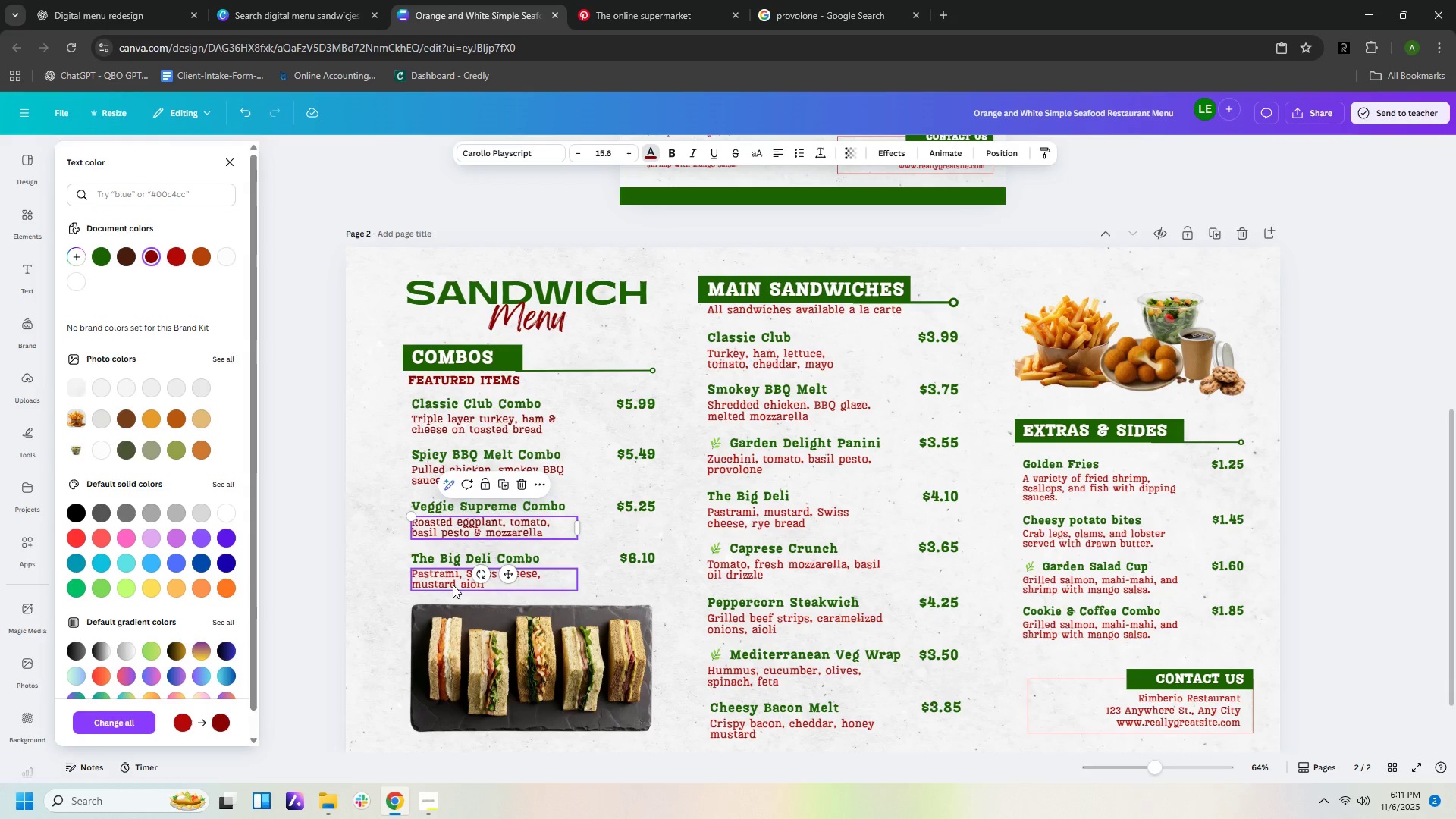 
left_click([453, 585])
 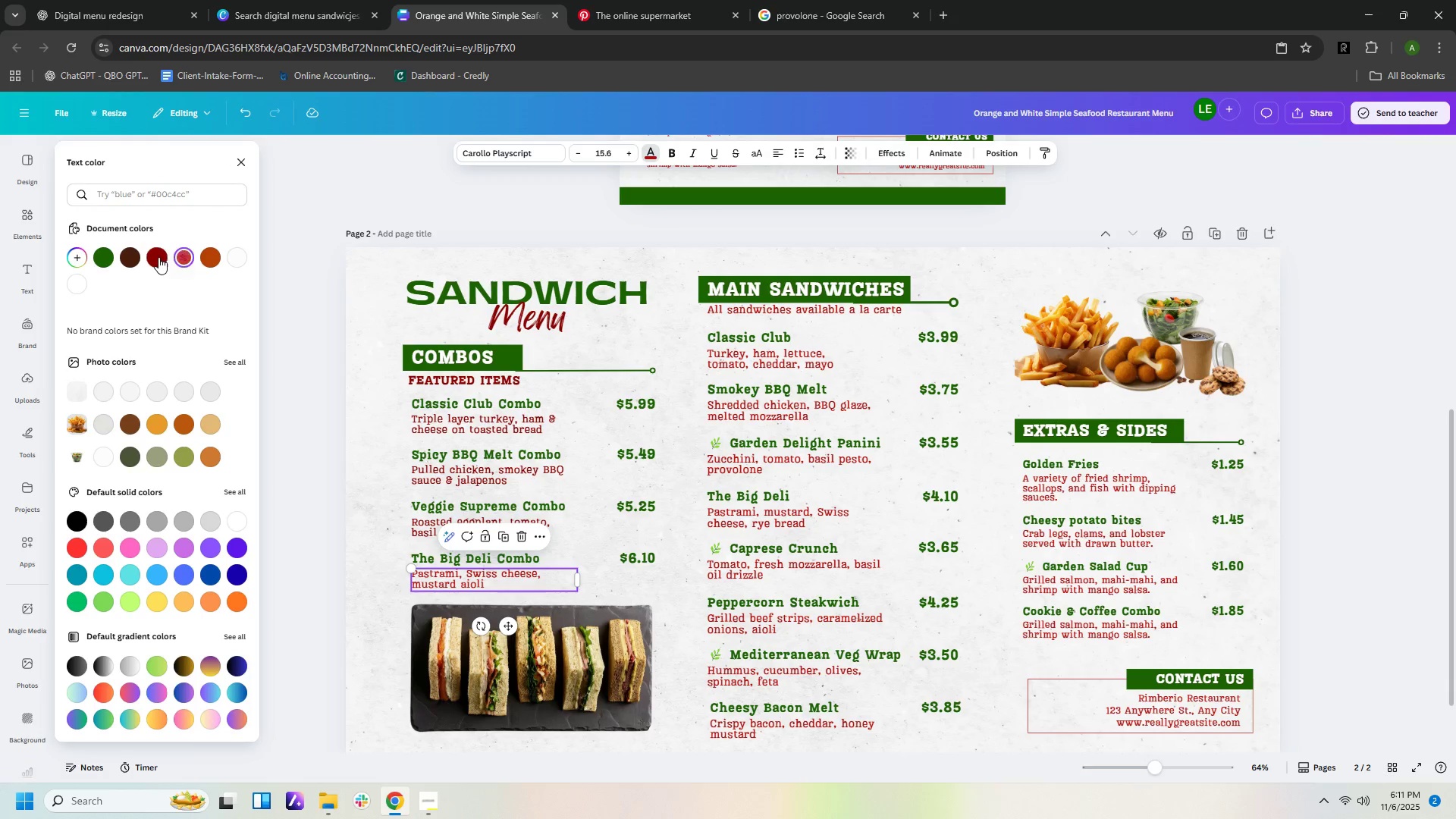 
left_click([158, 257])
 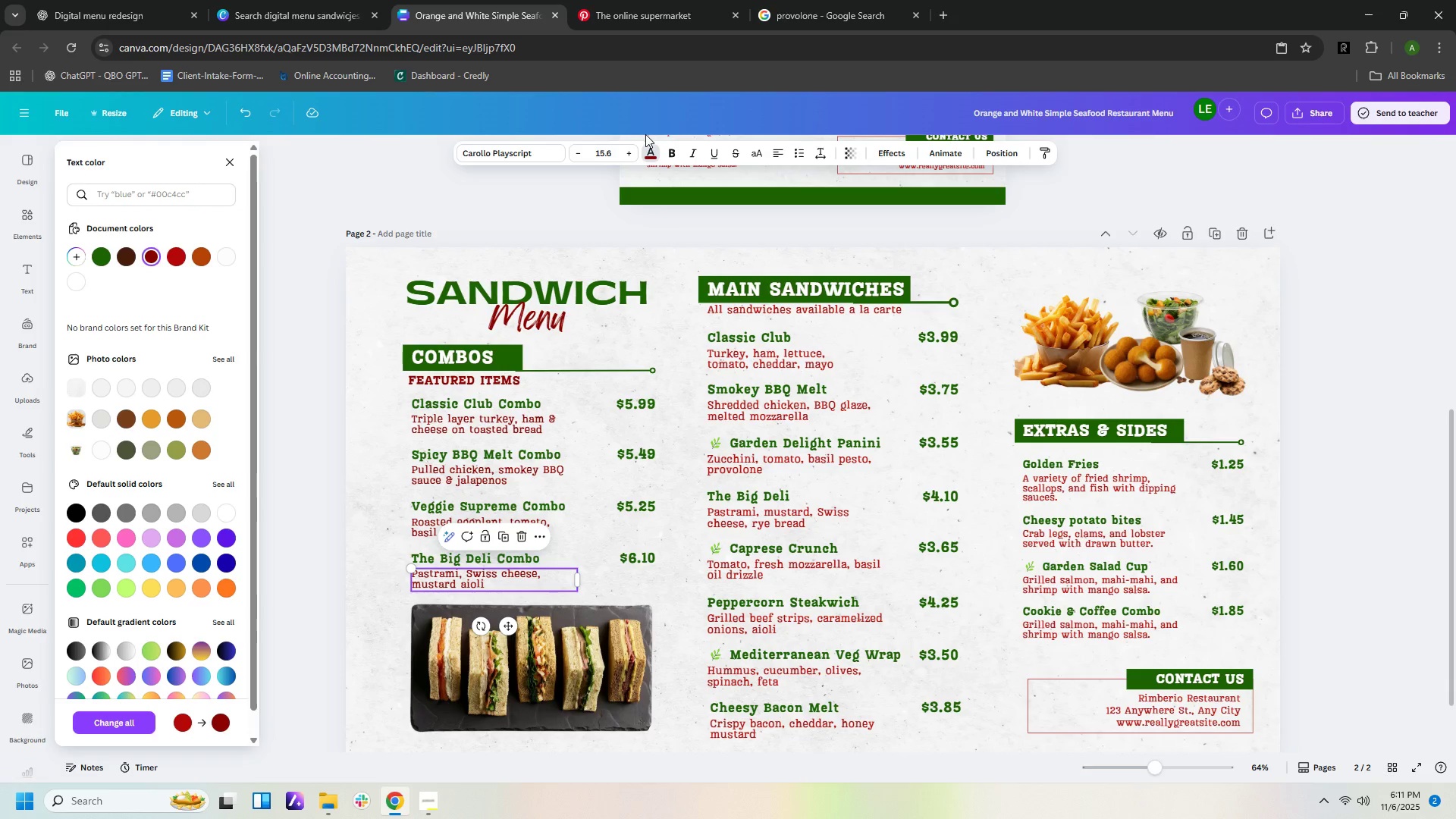 
left_click([769, 312])
 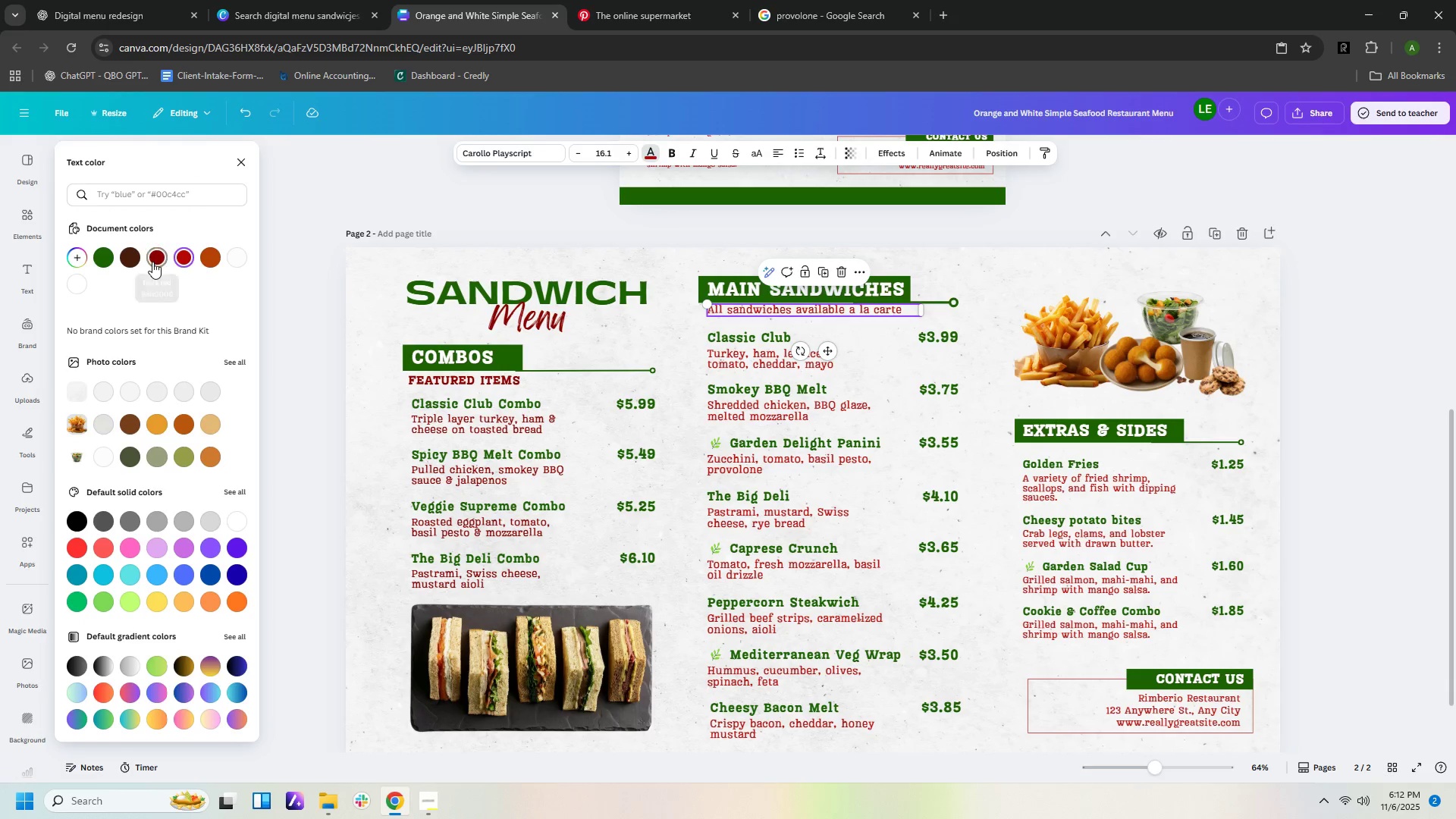 
left_click([152, 262])
 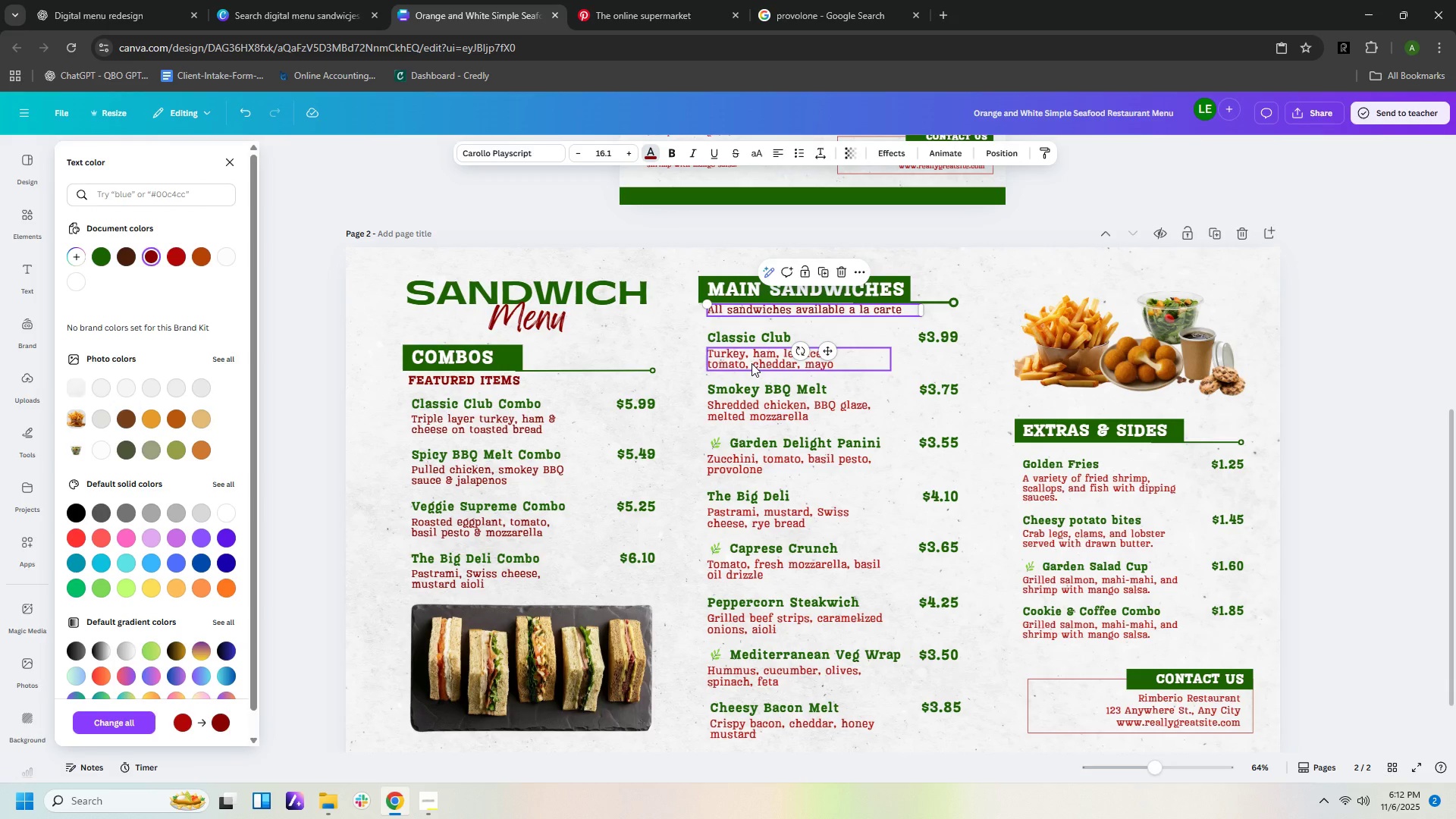 
left_click([752, 363])
 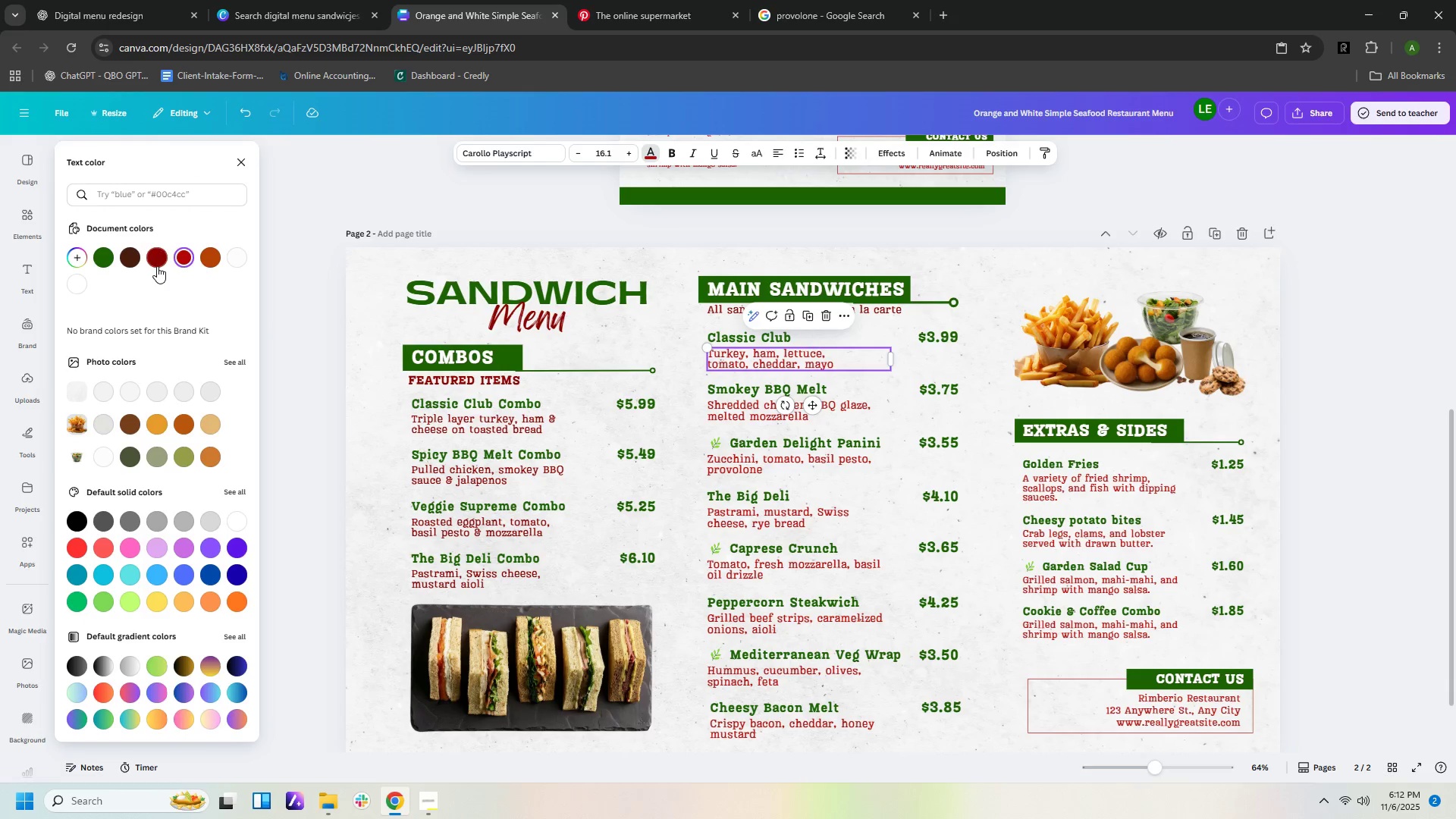 
left_click([157, 266])
 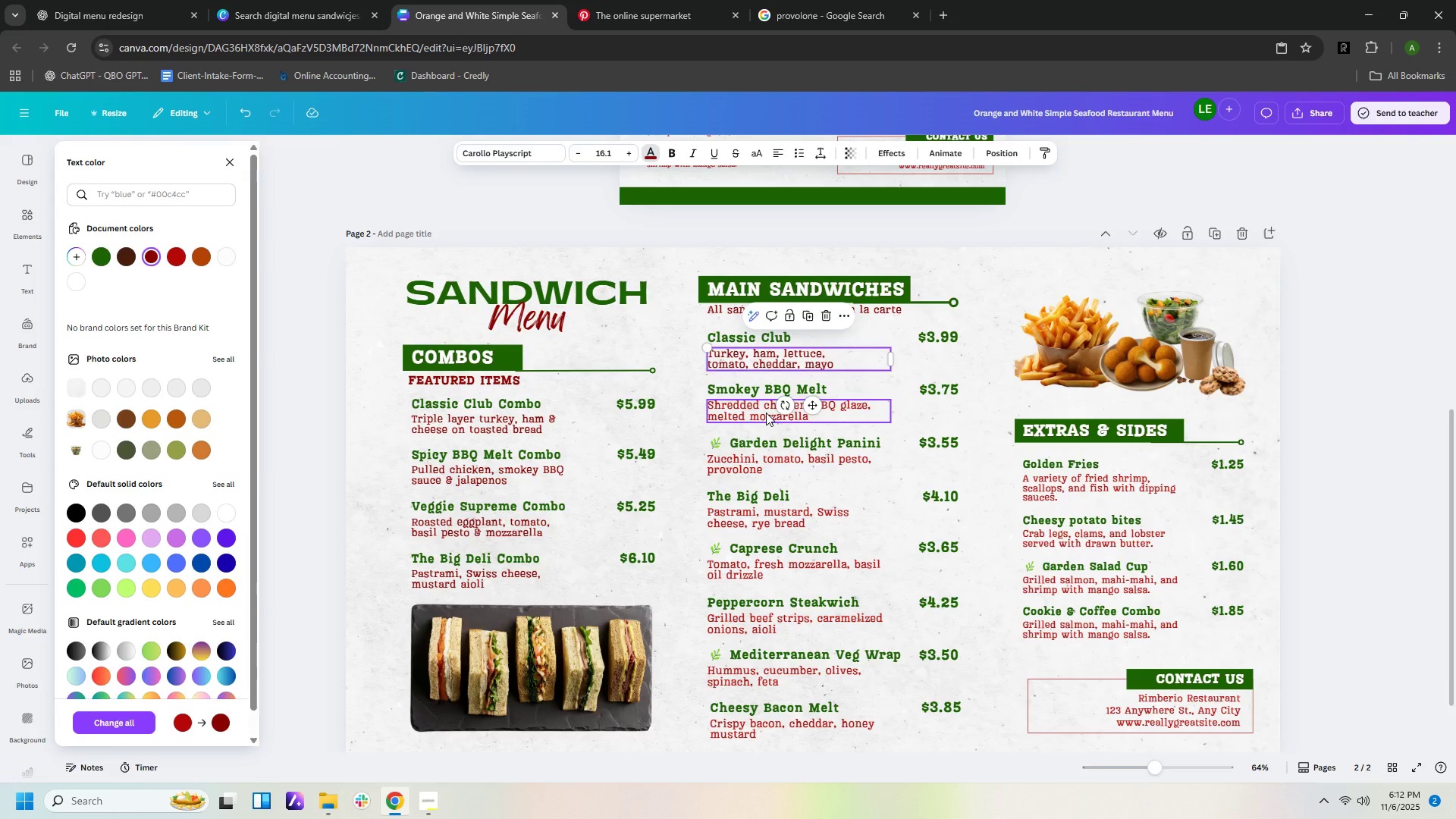 
left_click([766, 413])
 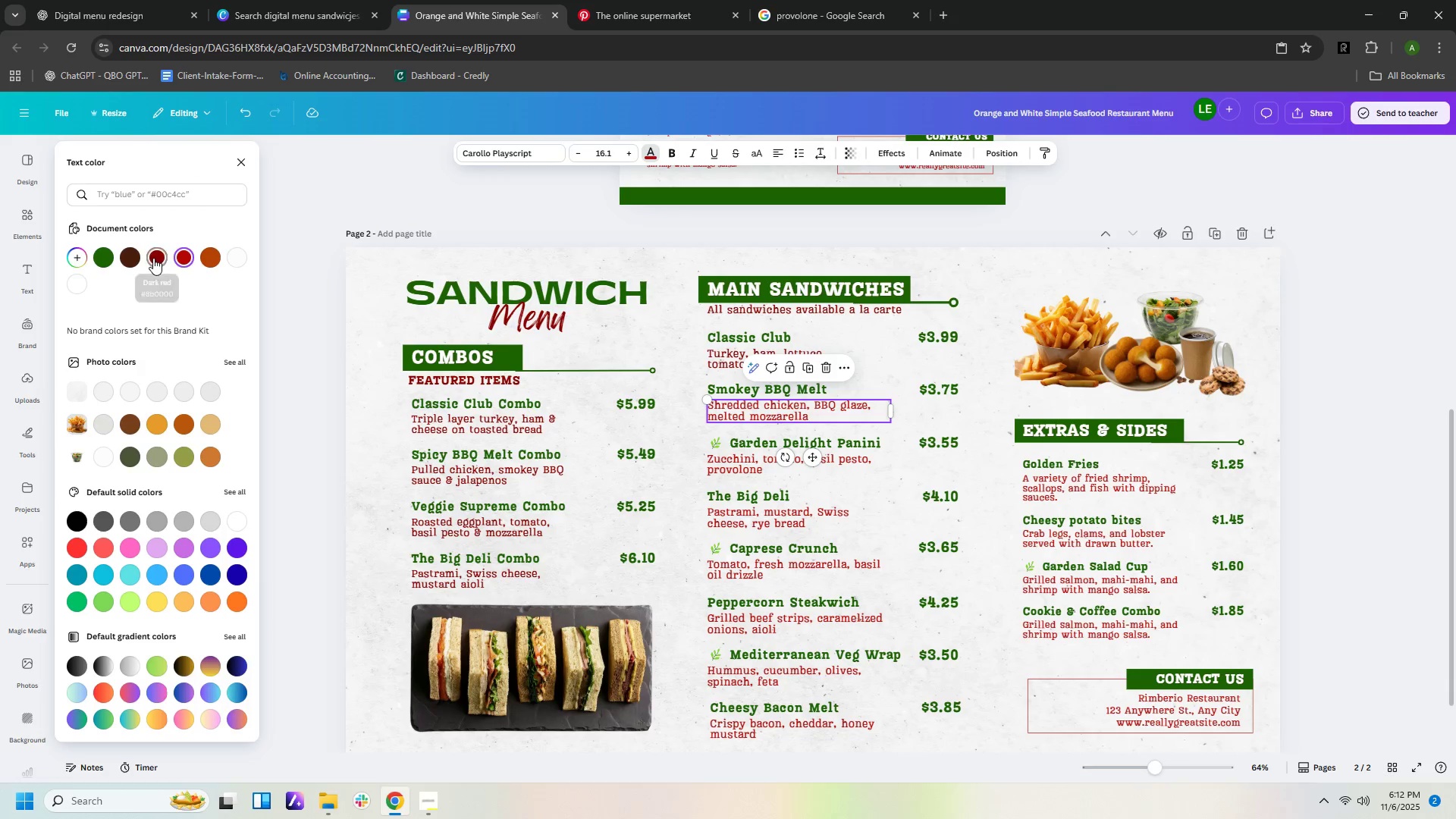 
left_click([153, 258])
 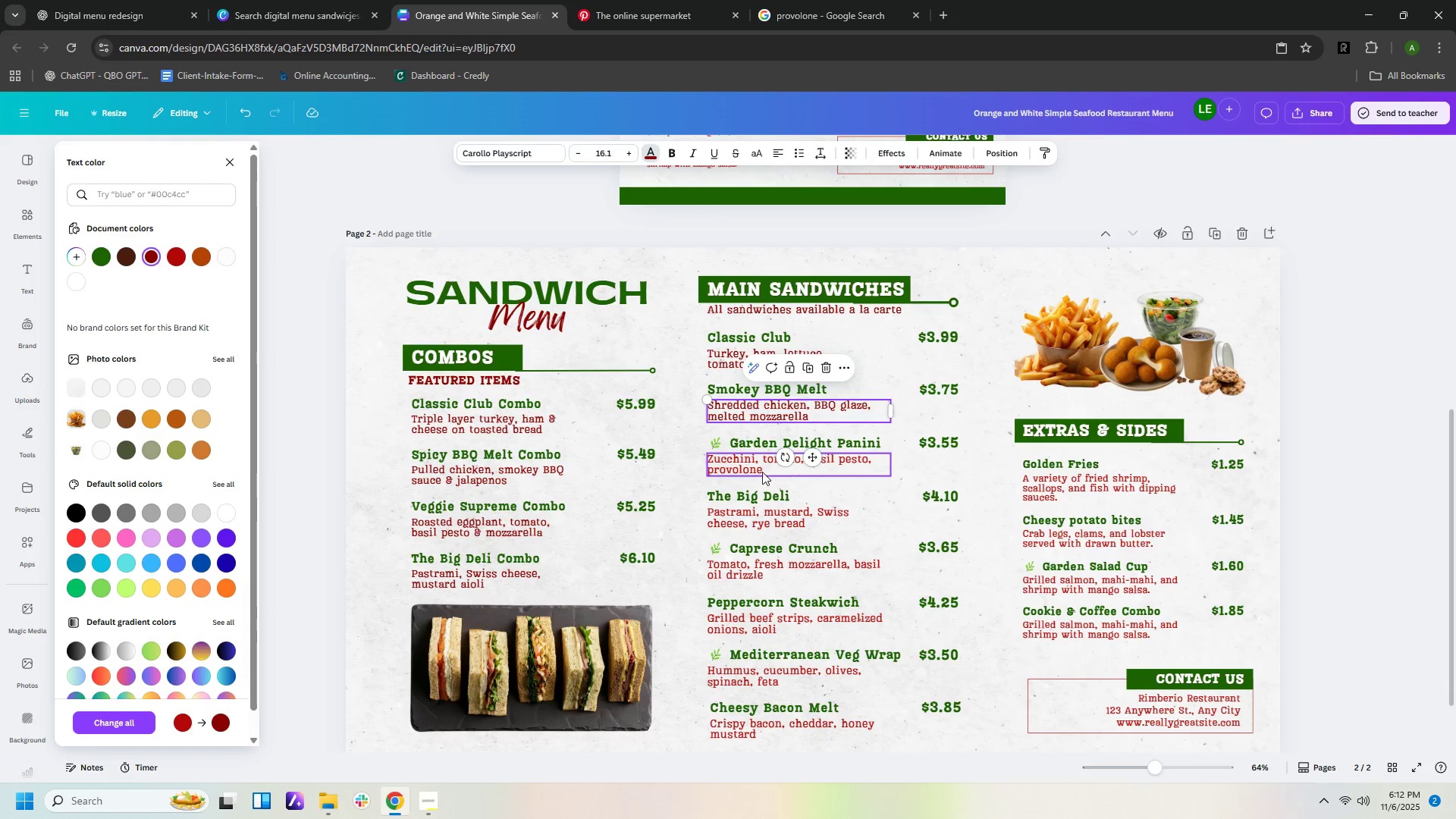 
left_click([754, 471])
 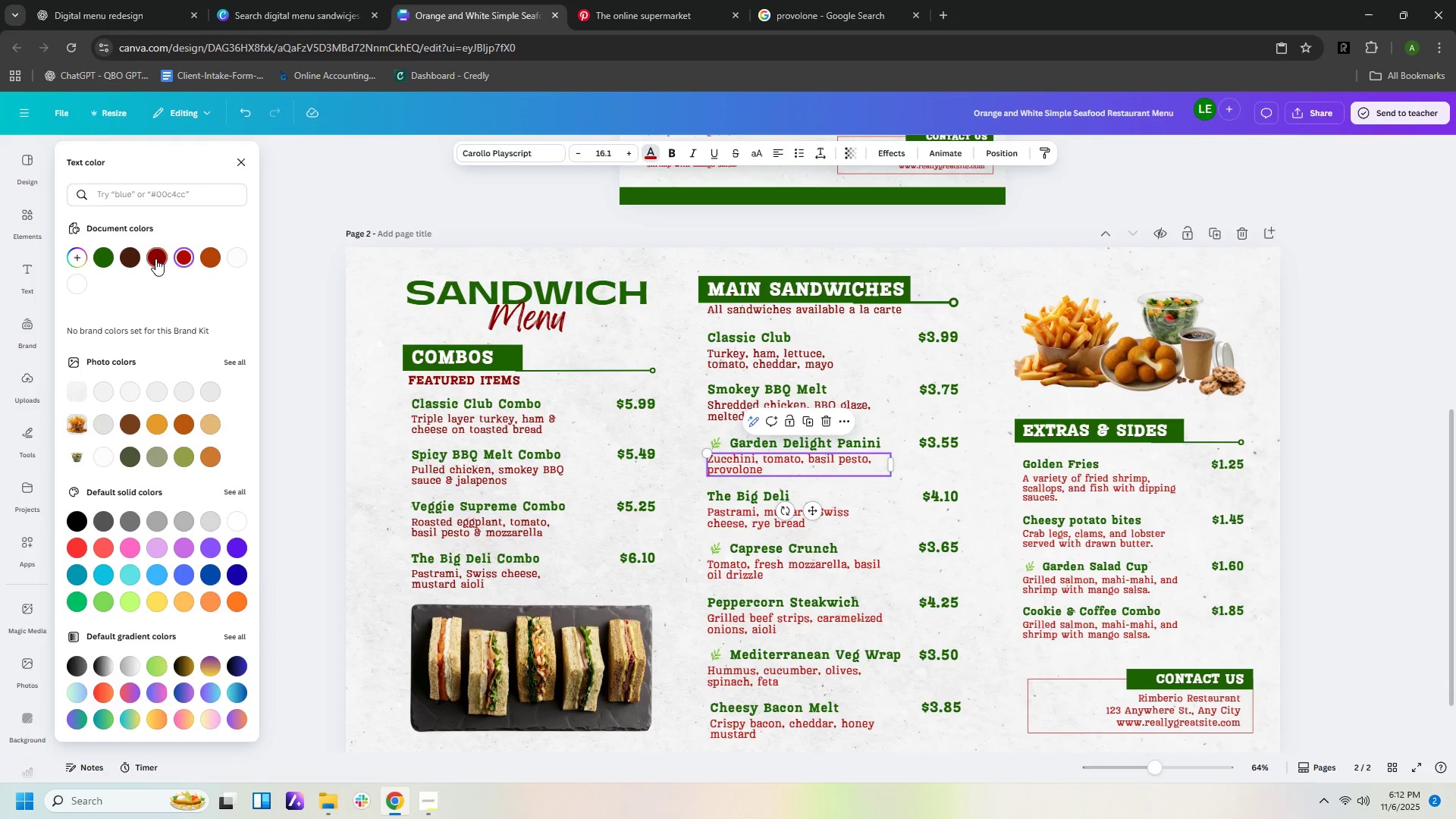 
left_click([155, 259])
 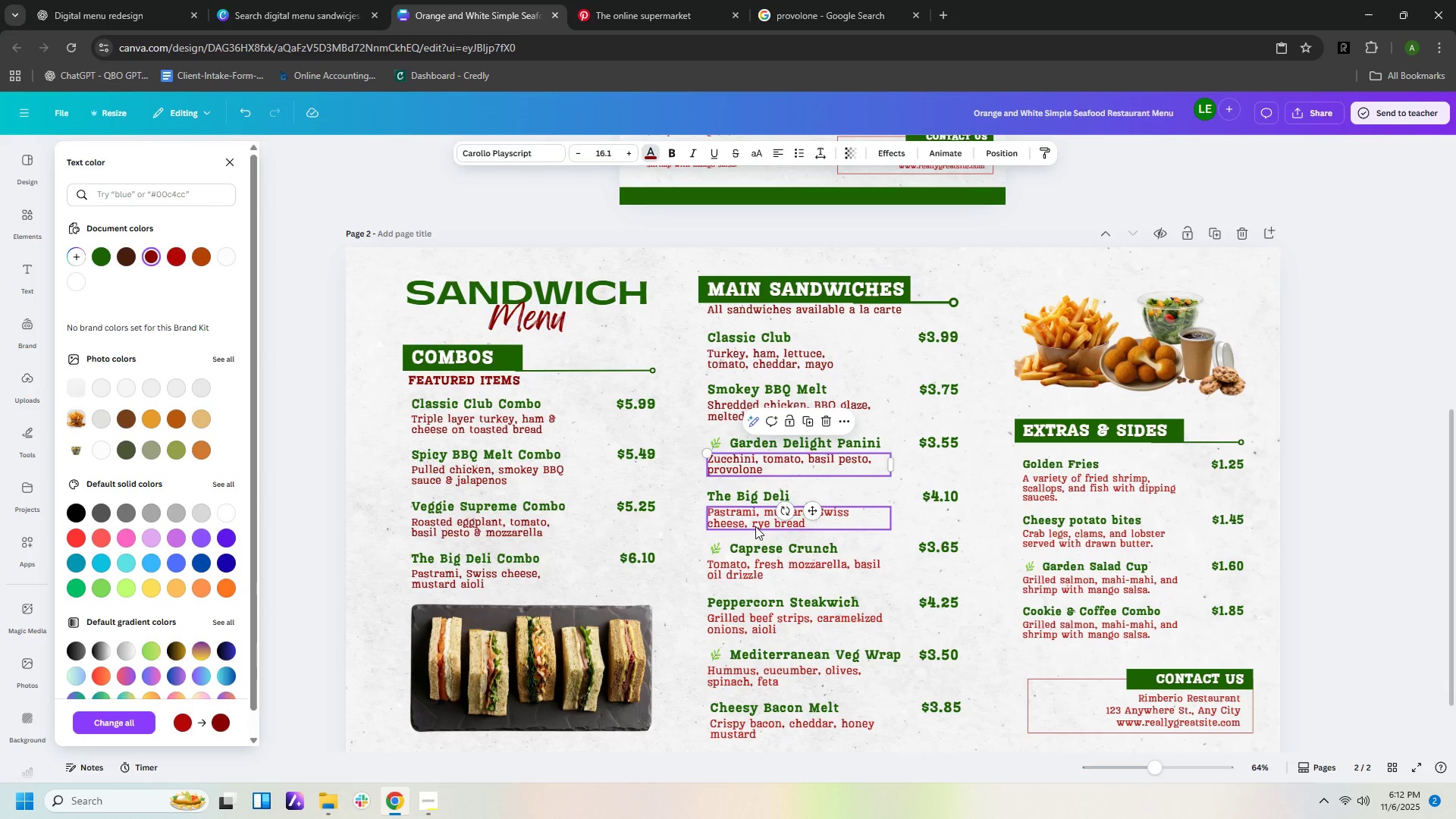 
left_click([753, 524])
 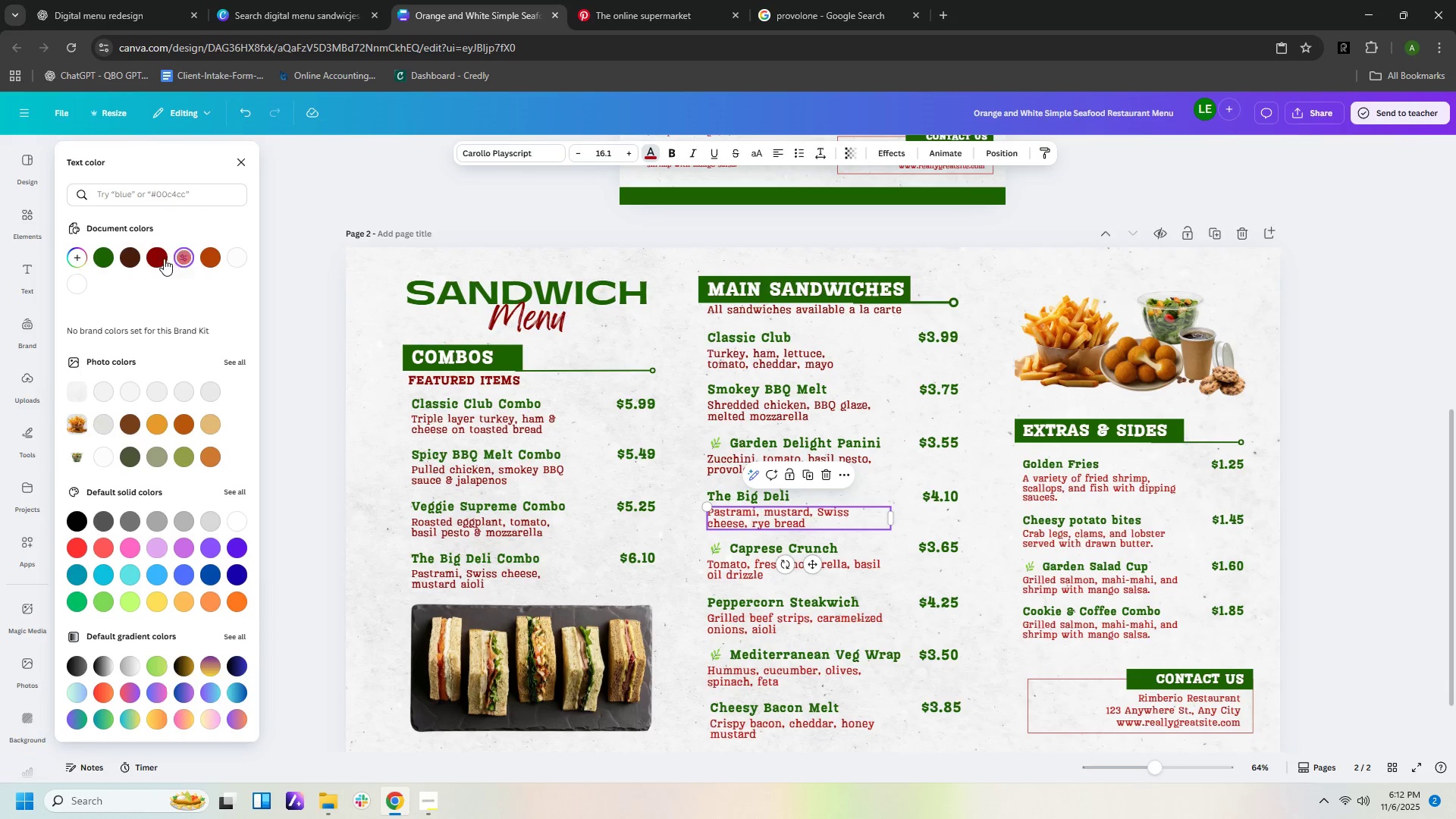 
left_click([159, 259])
 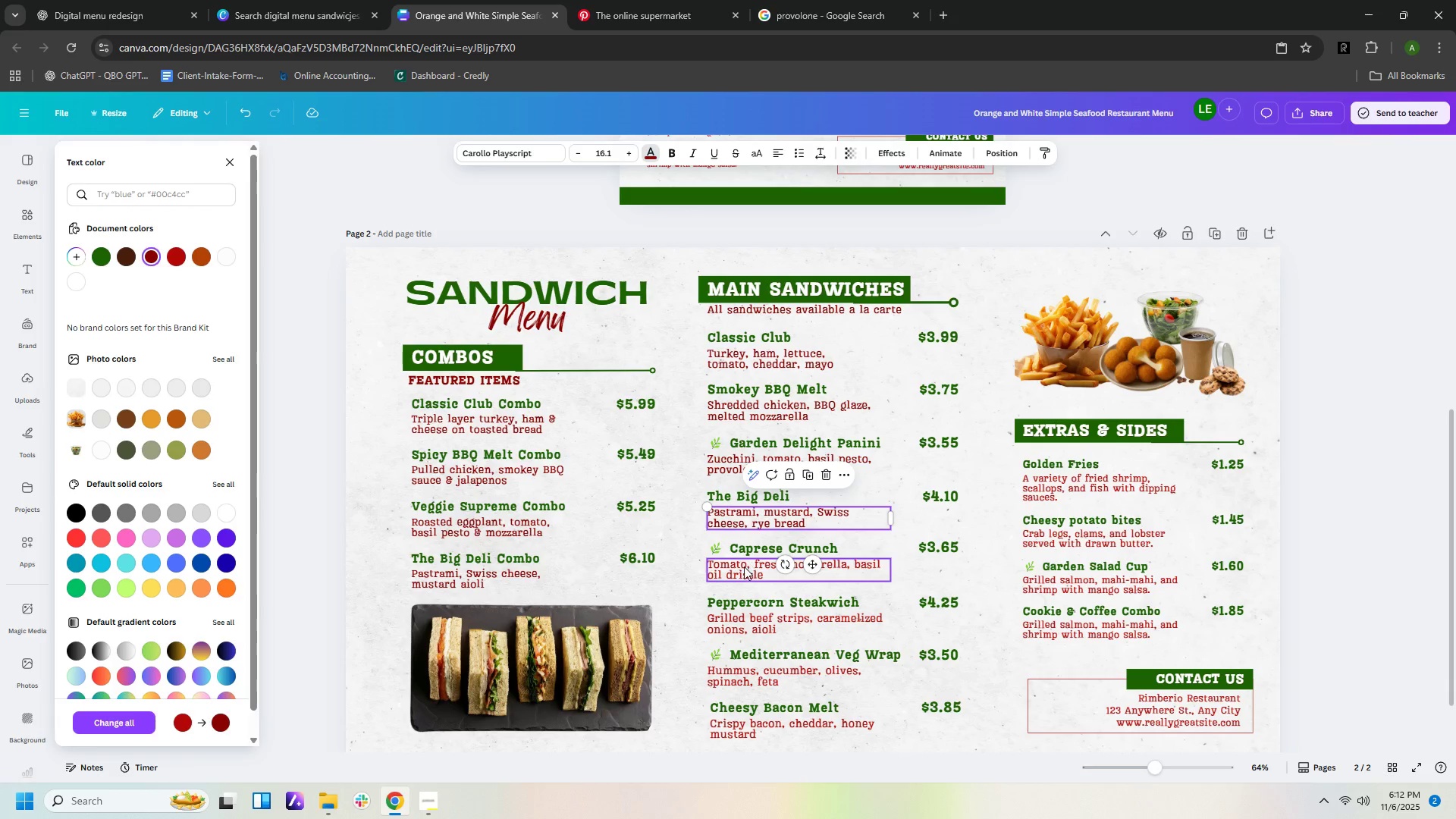 
left_click([744, 566])
 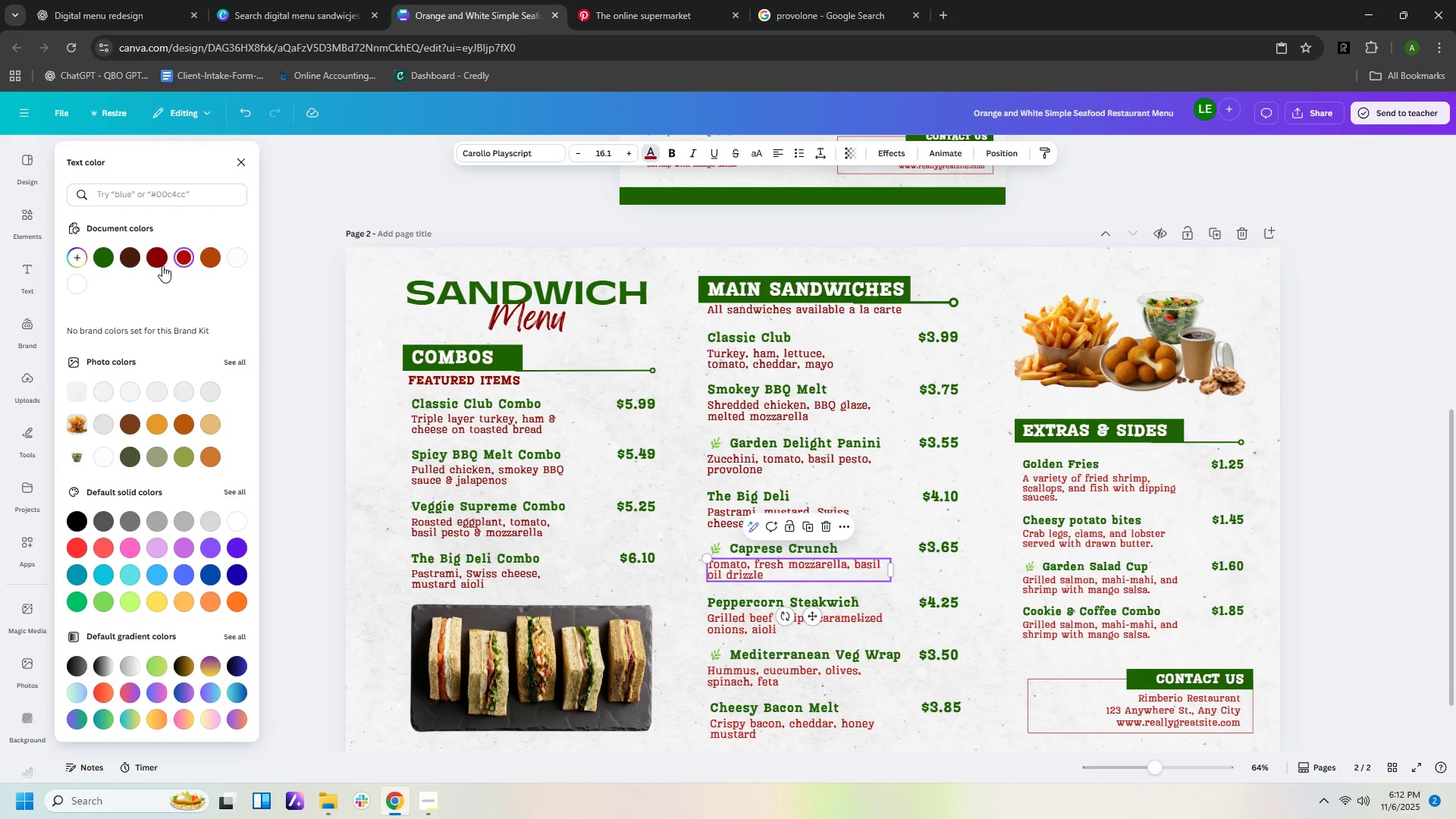 
left_click([158, 263])
 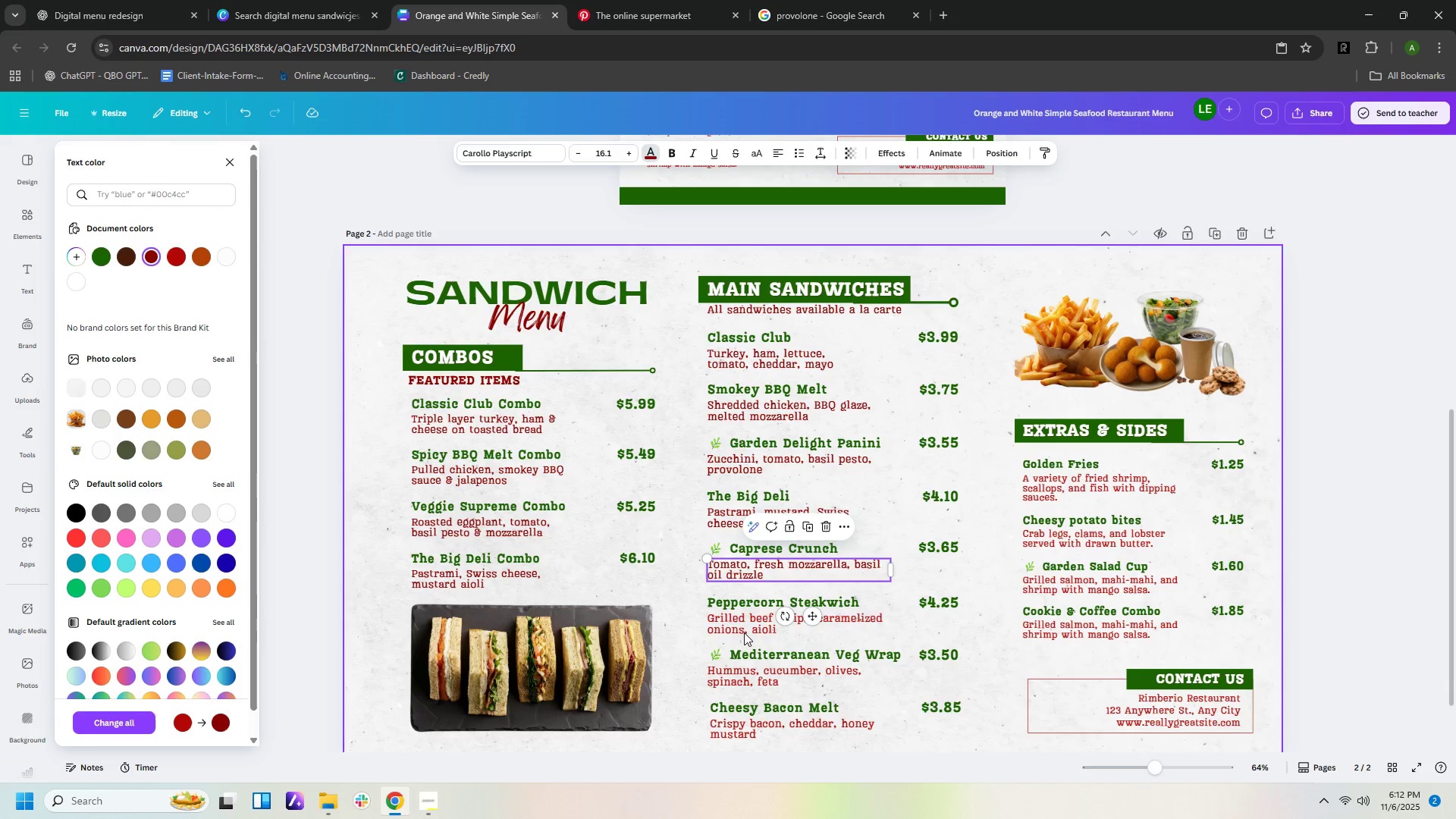 
left_click([744, 626])
 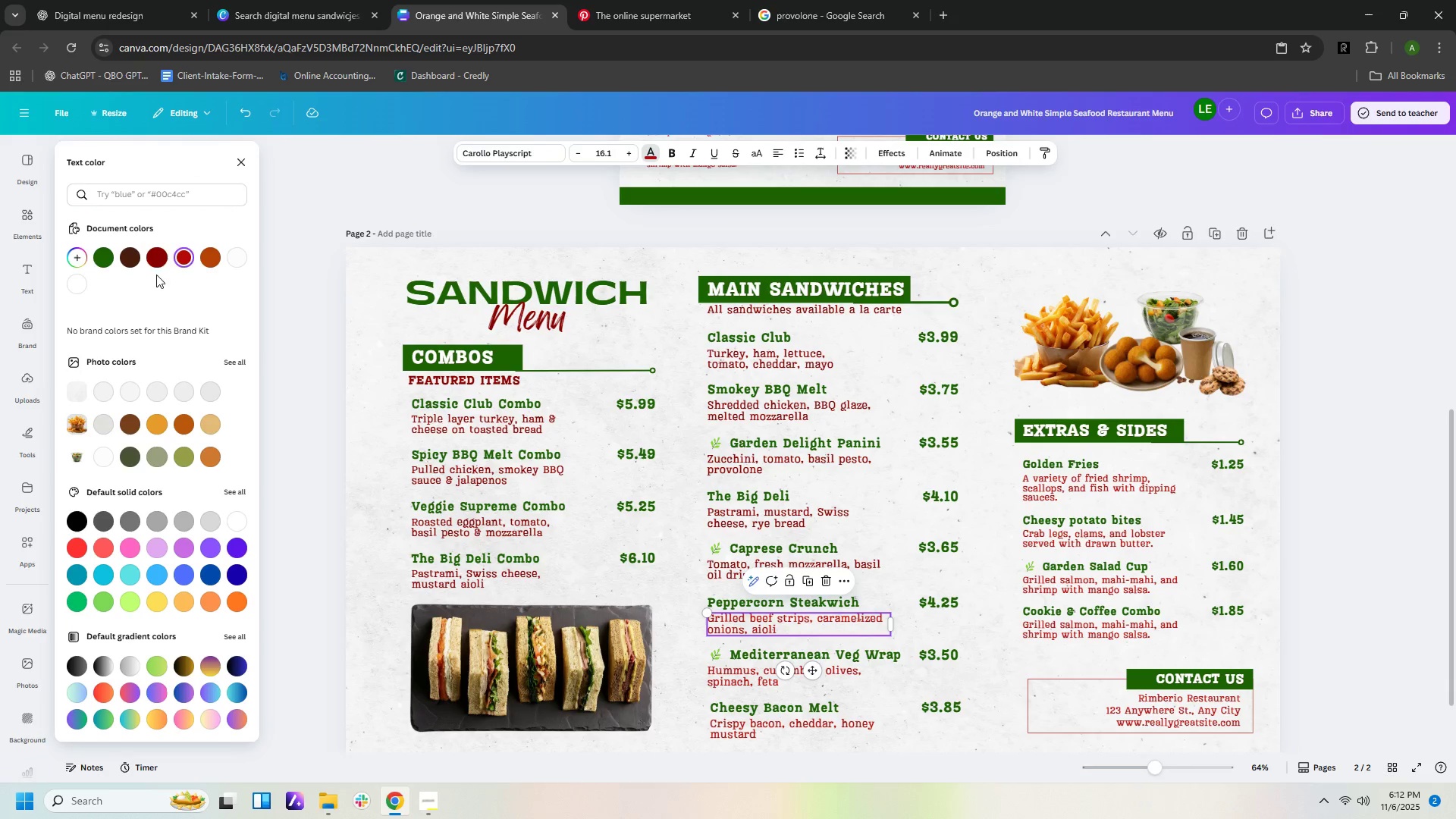 
left_click([157, 253])
 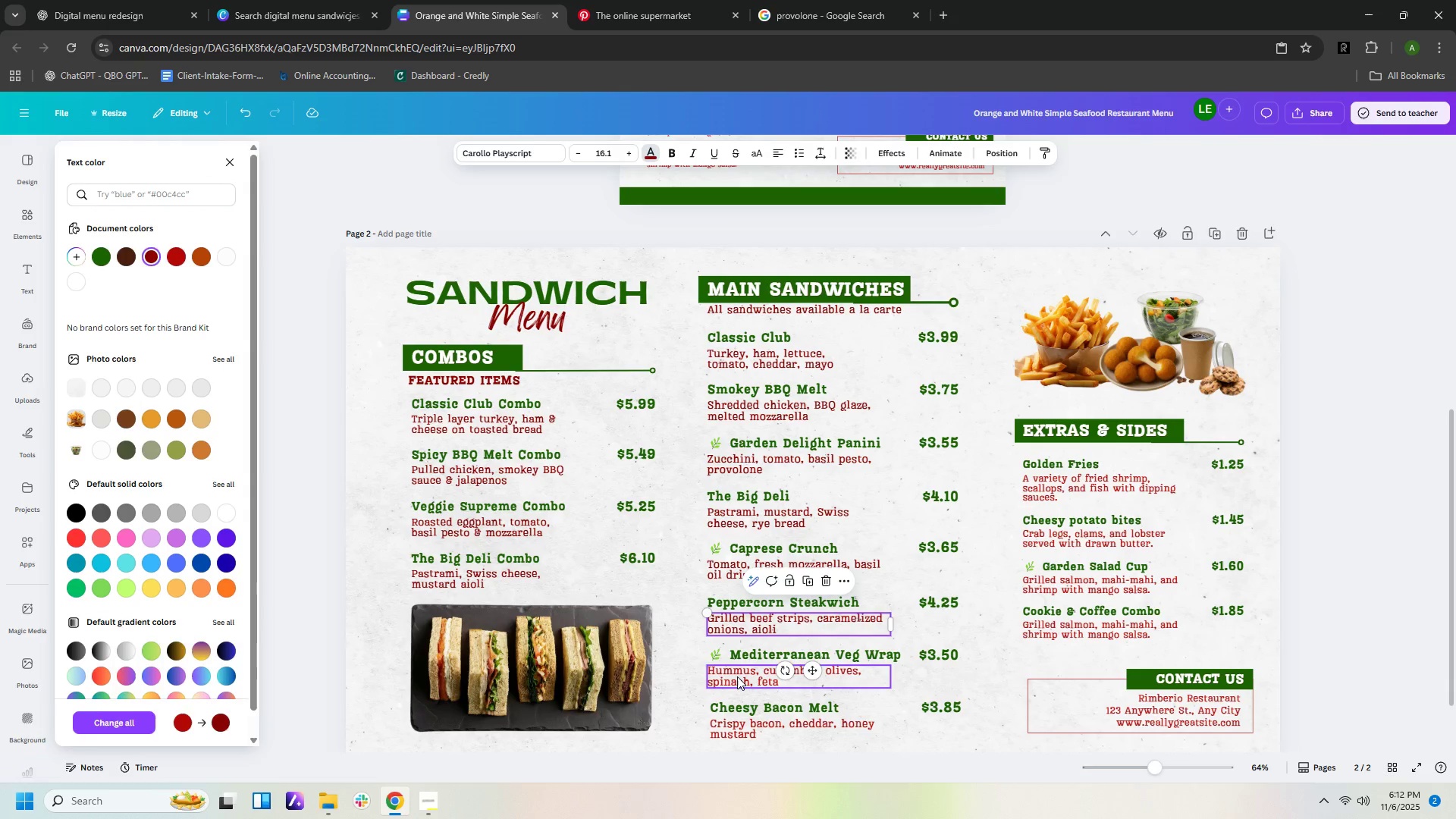 
left_click([737, 676])
 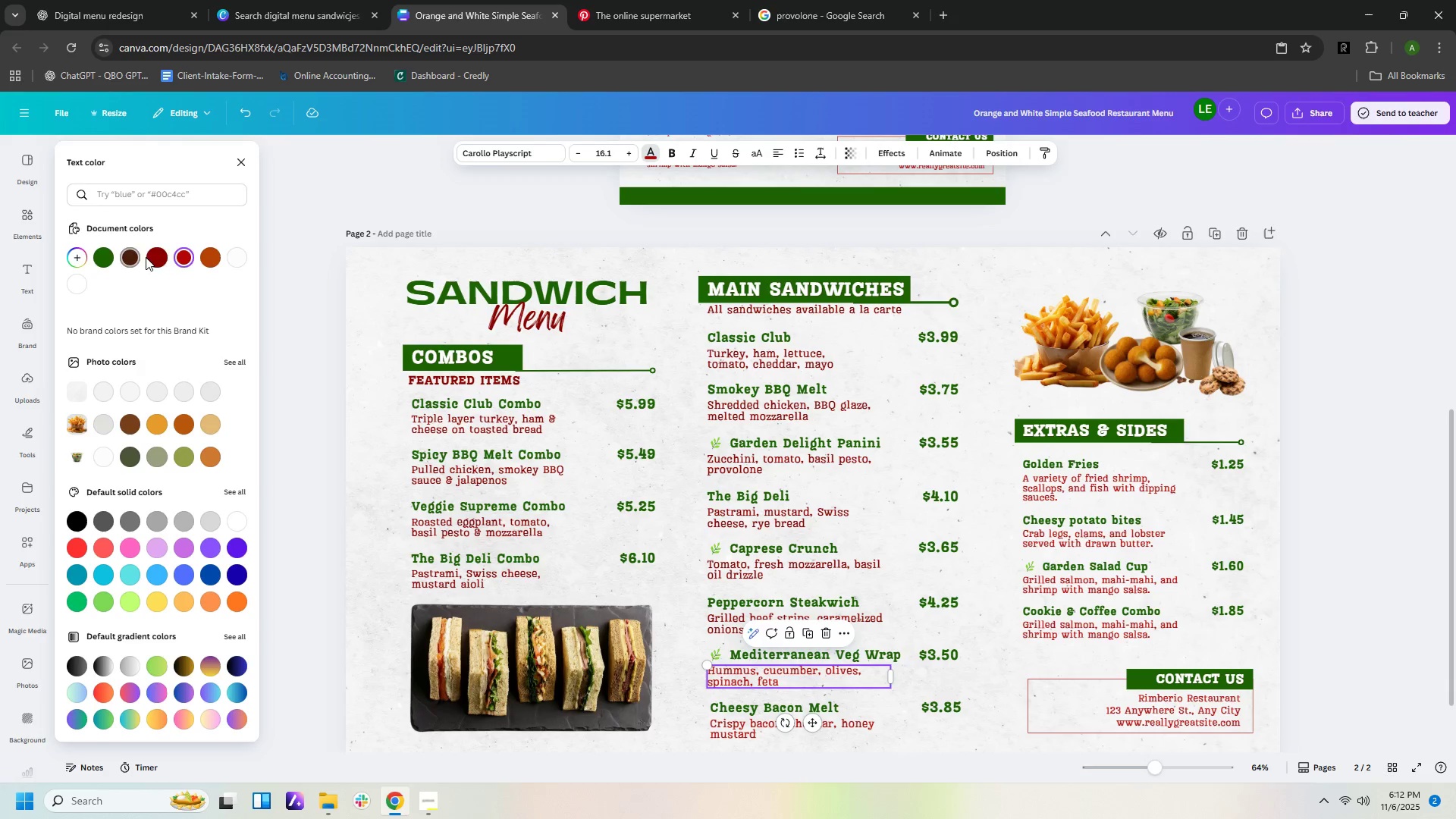 
left_click([151, 255])
 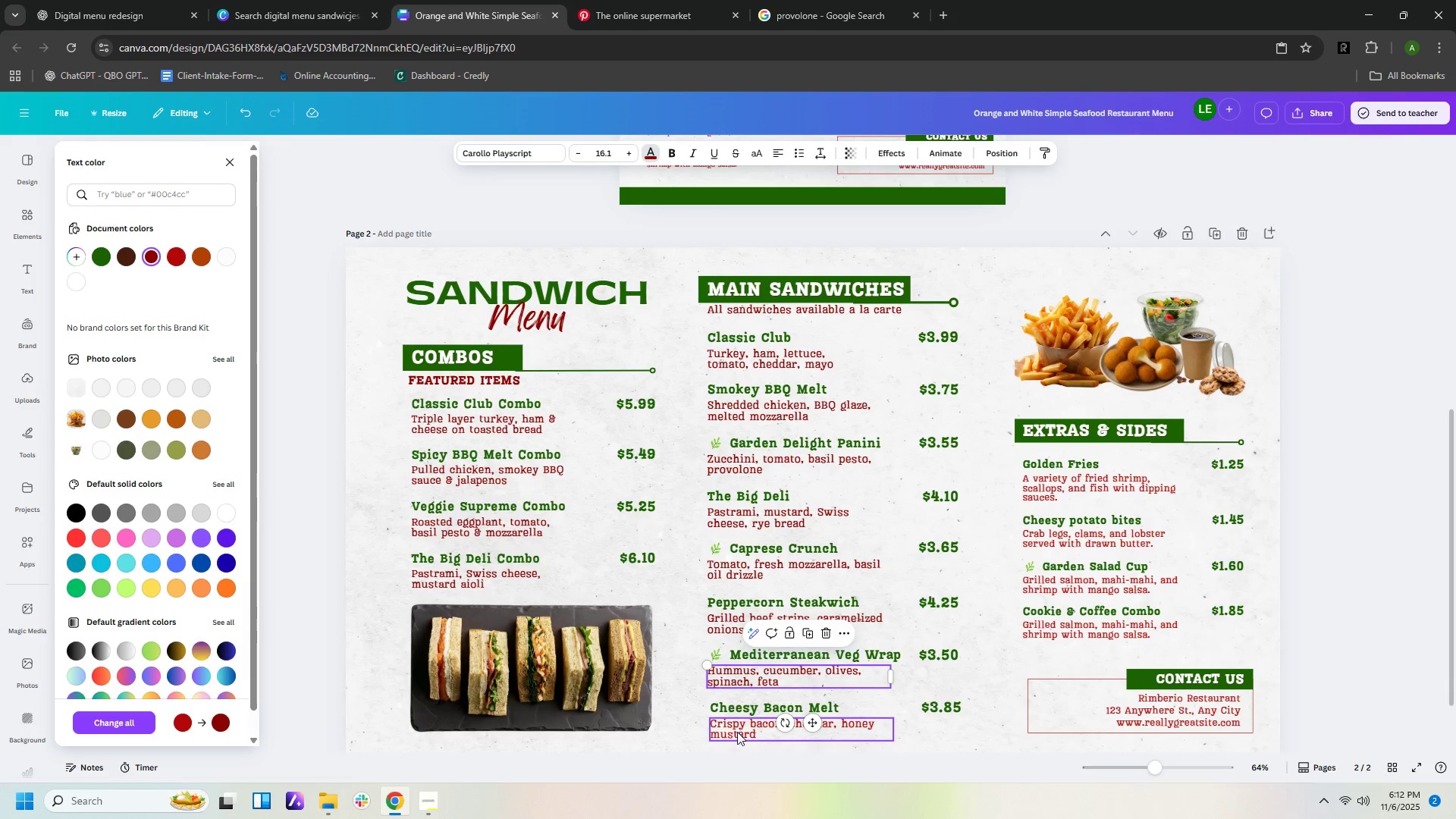 
left_click([737, 733])
 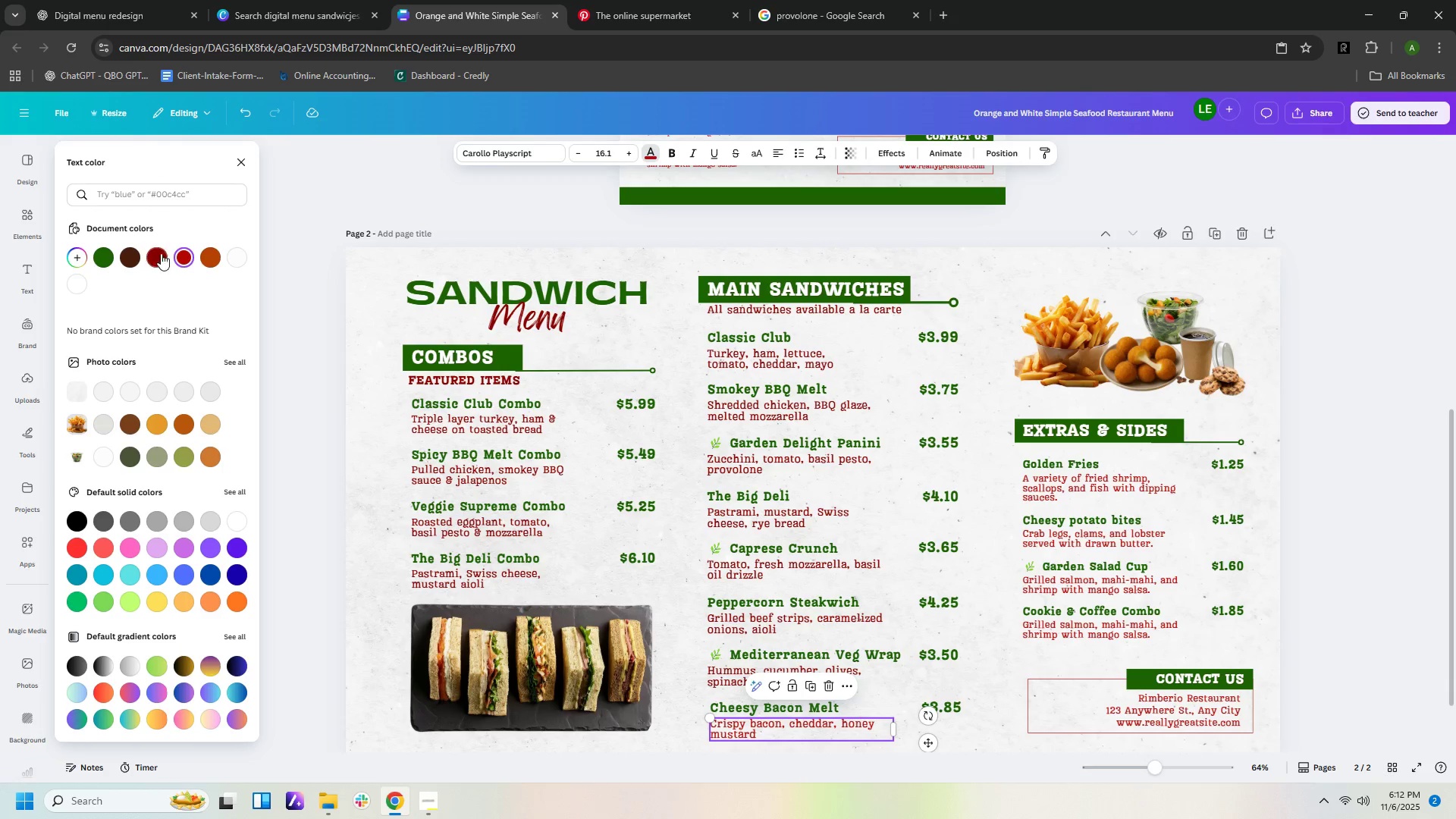 
left_click([161, 253])
 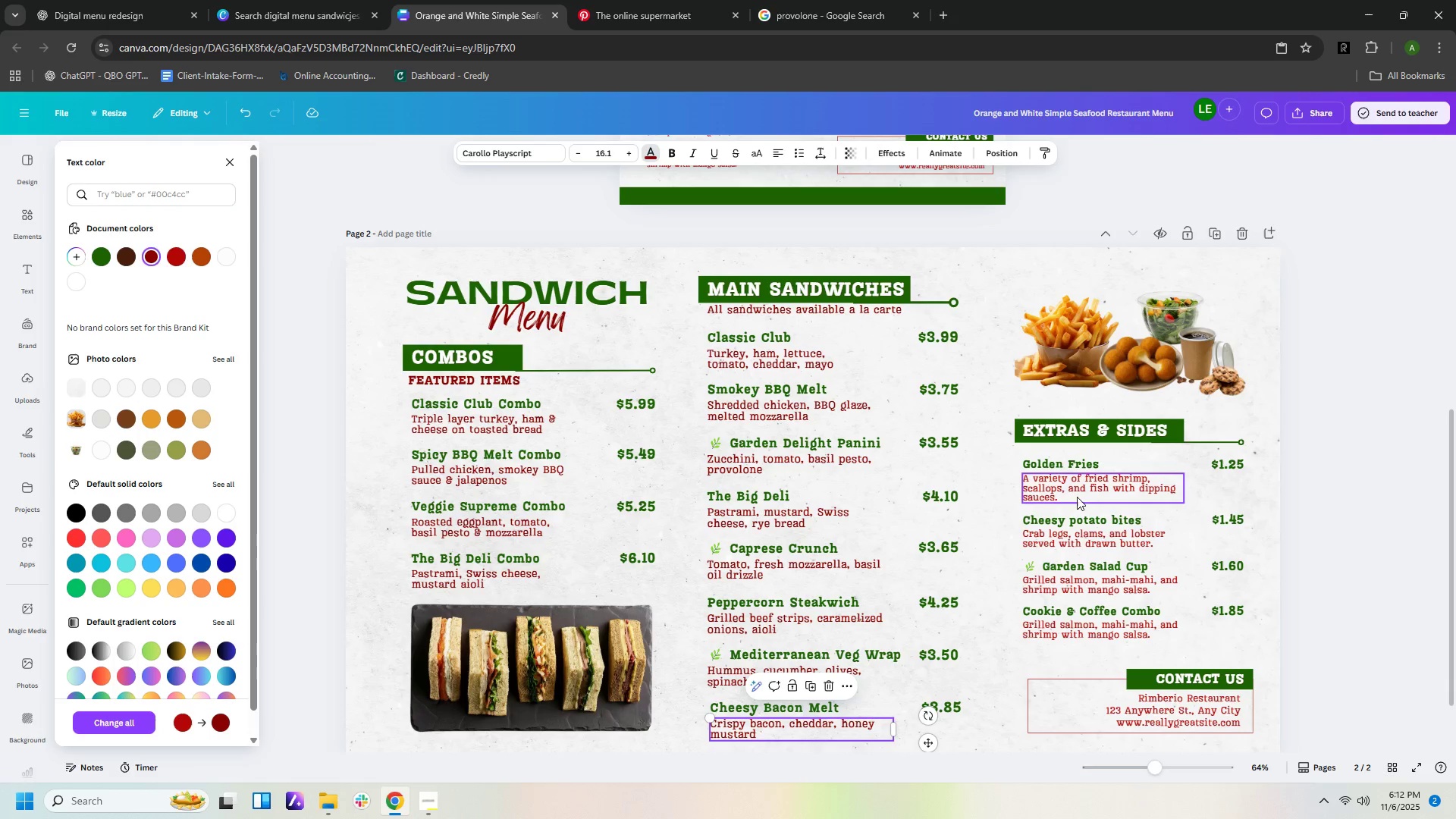 
left_click([1074, 494])
 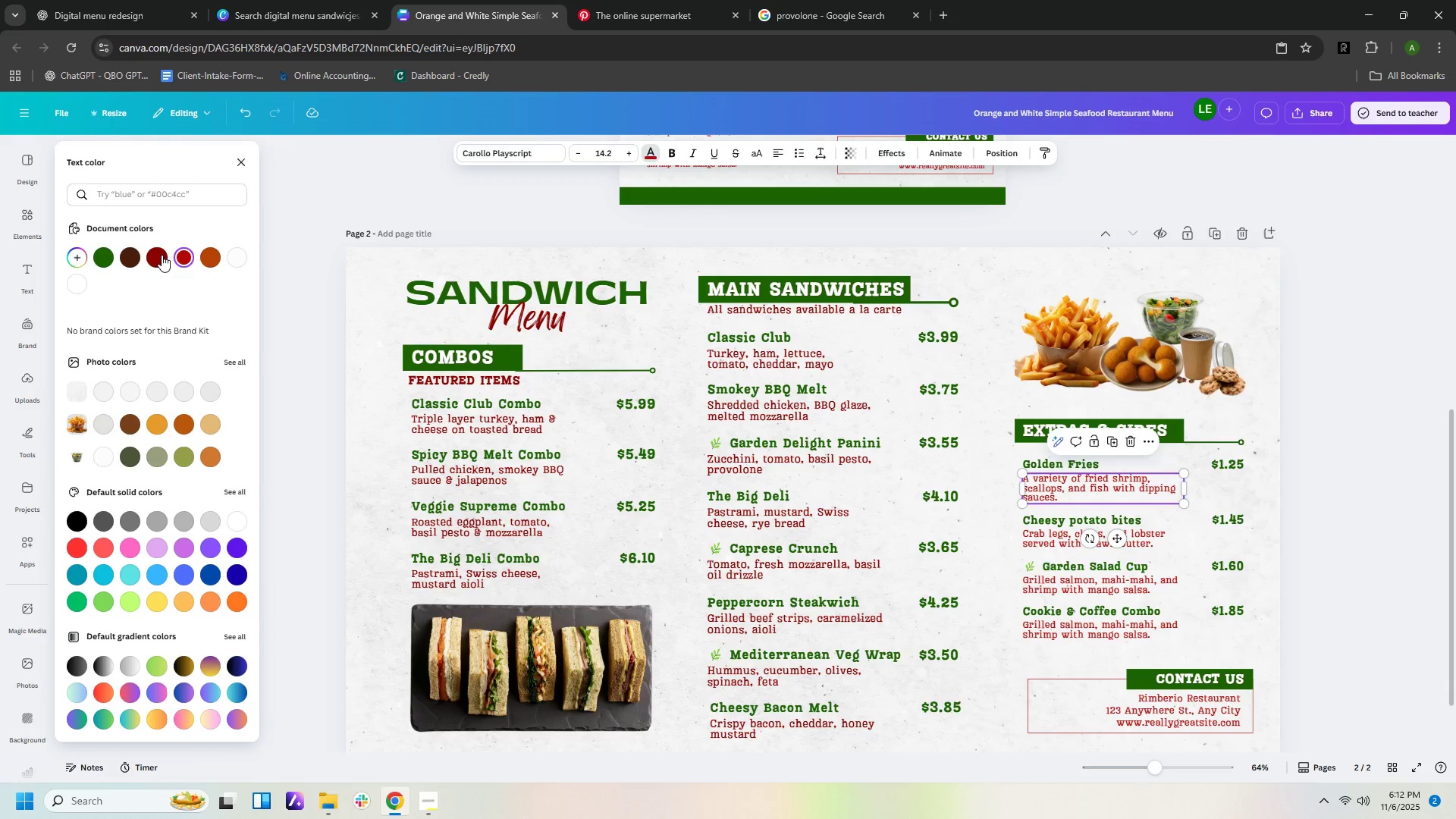 
left_click([155, 255])
 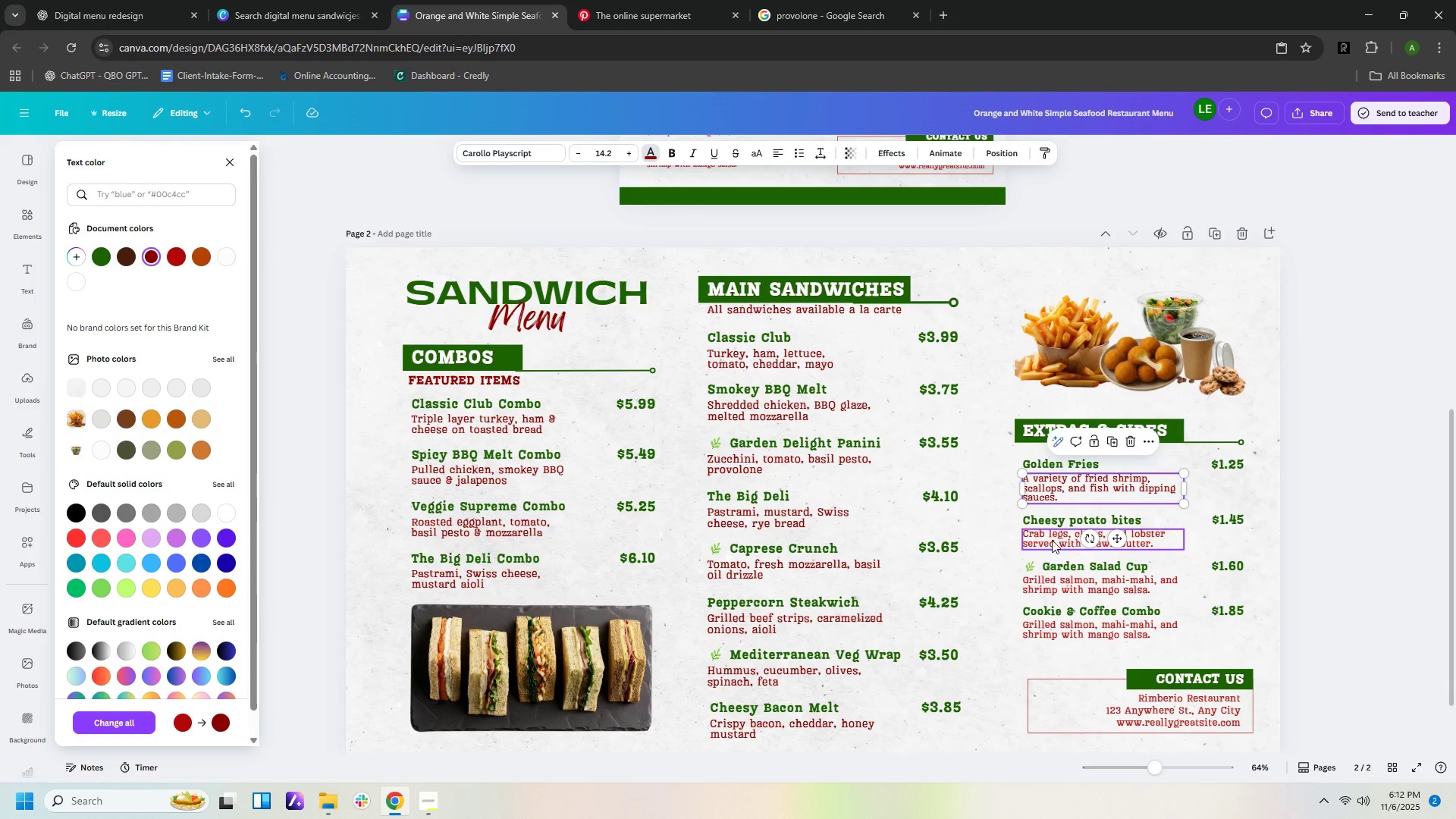 
left_click([1051, 539])
 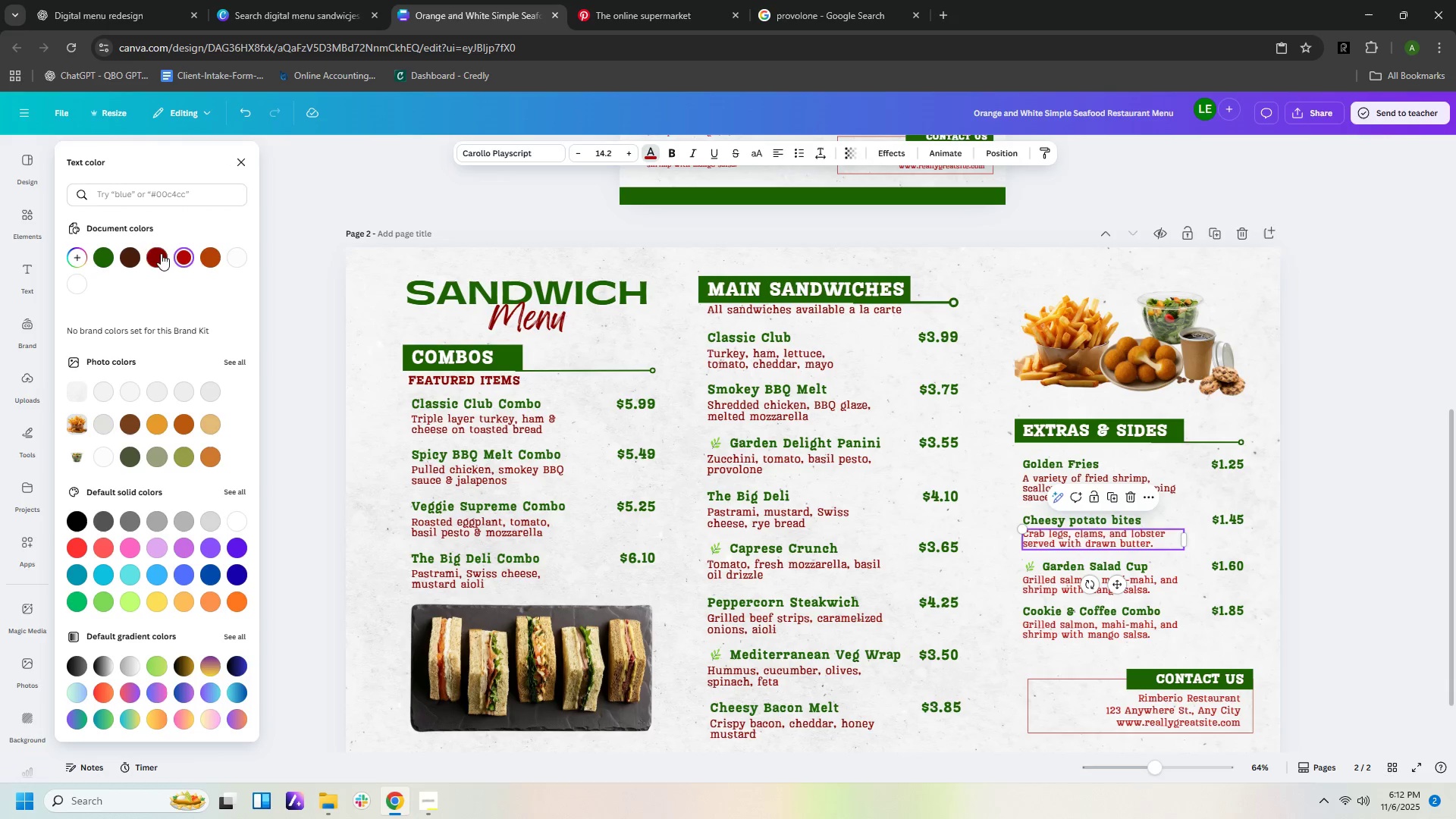 
left_click([158, 254])
 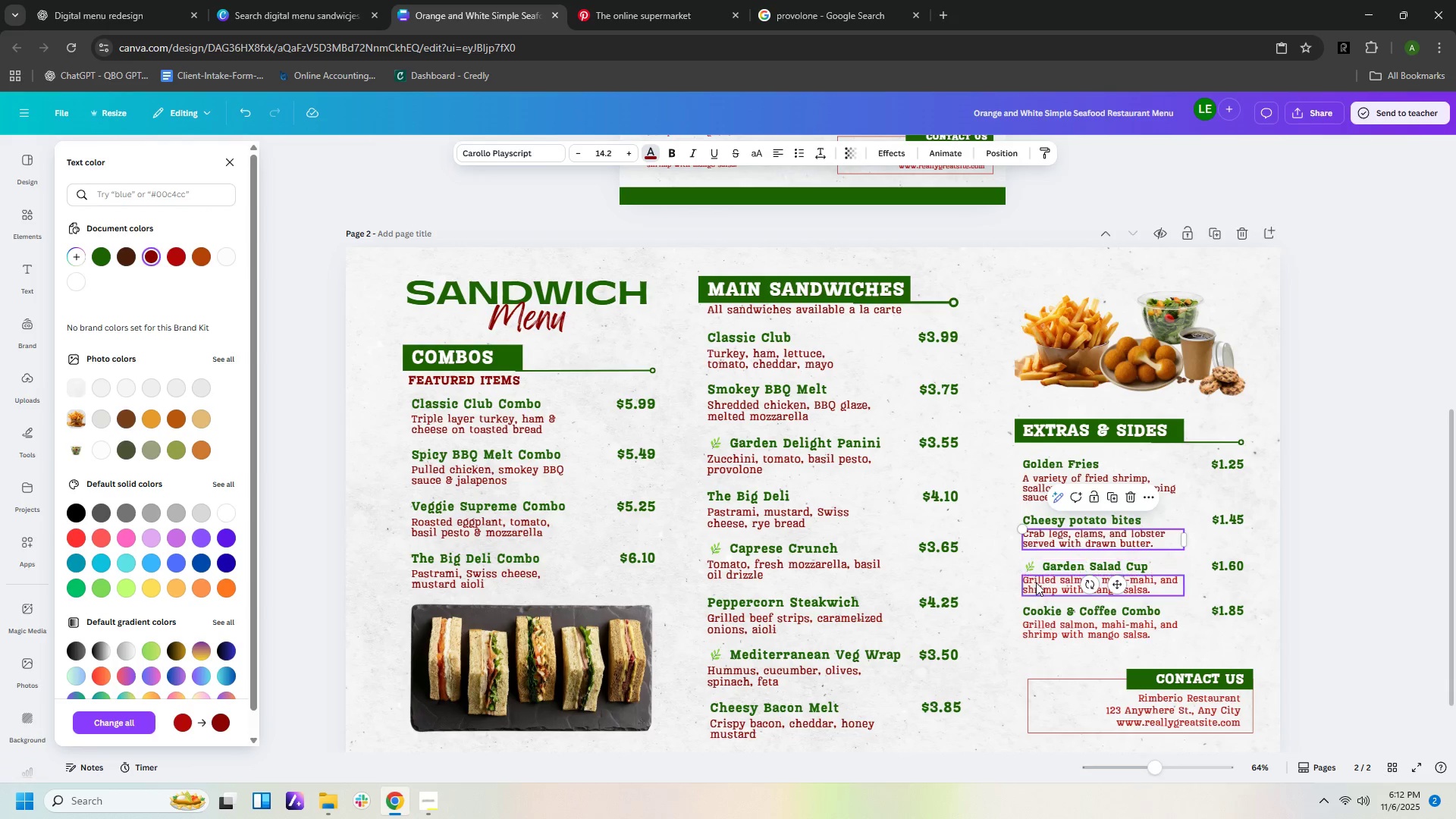 
left_click([1037, 583])
 